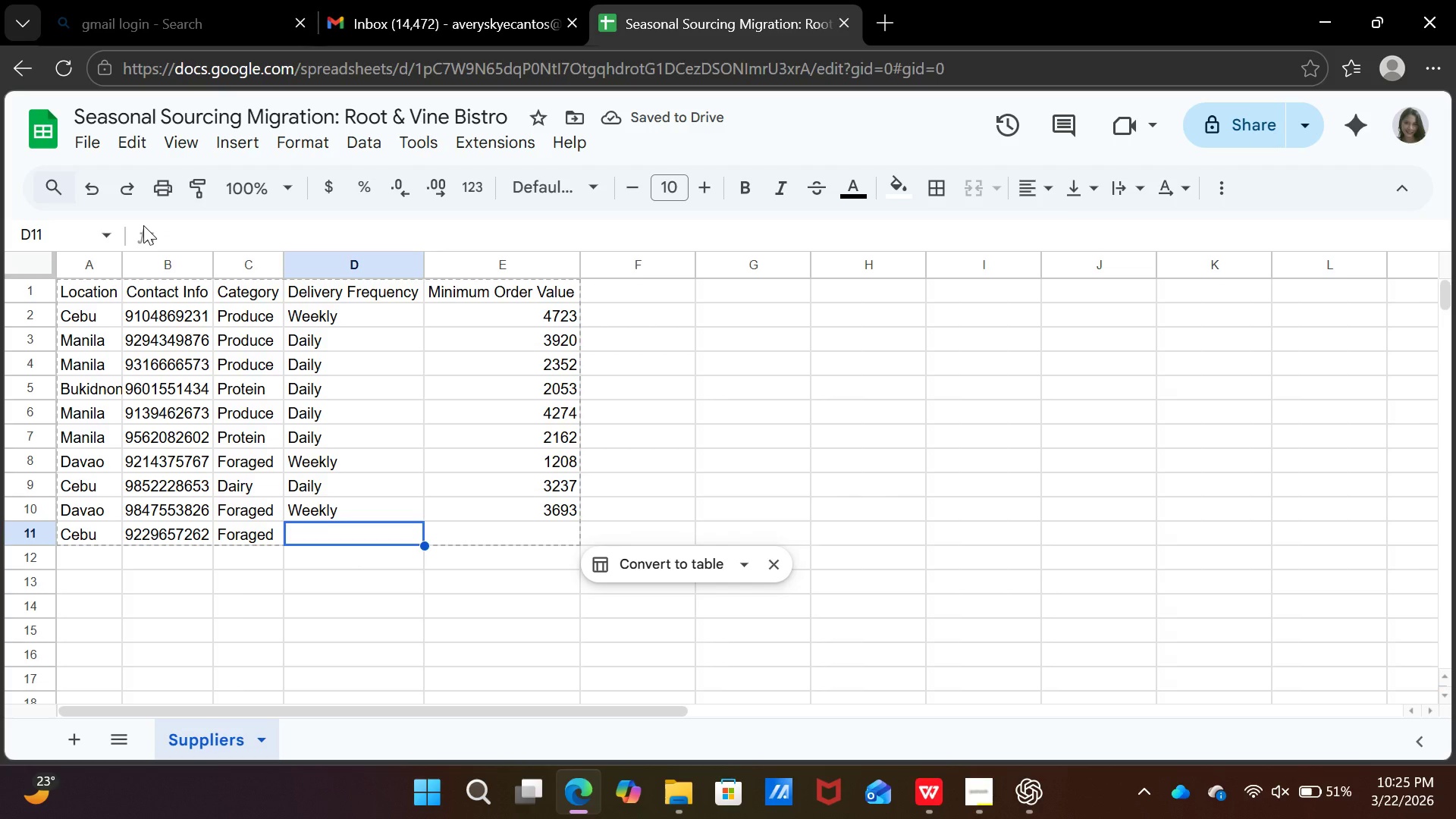 
key(ArrowUp)
 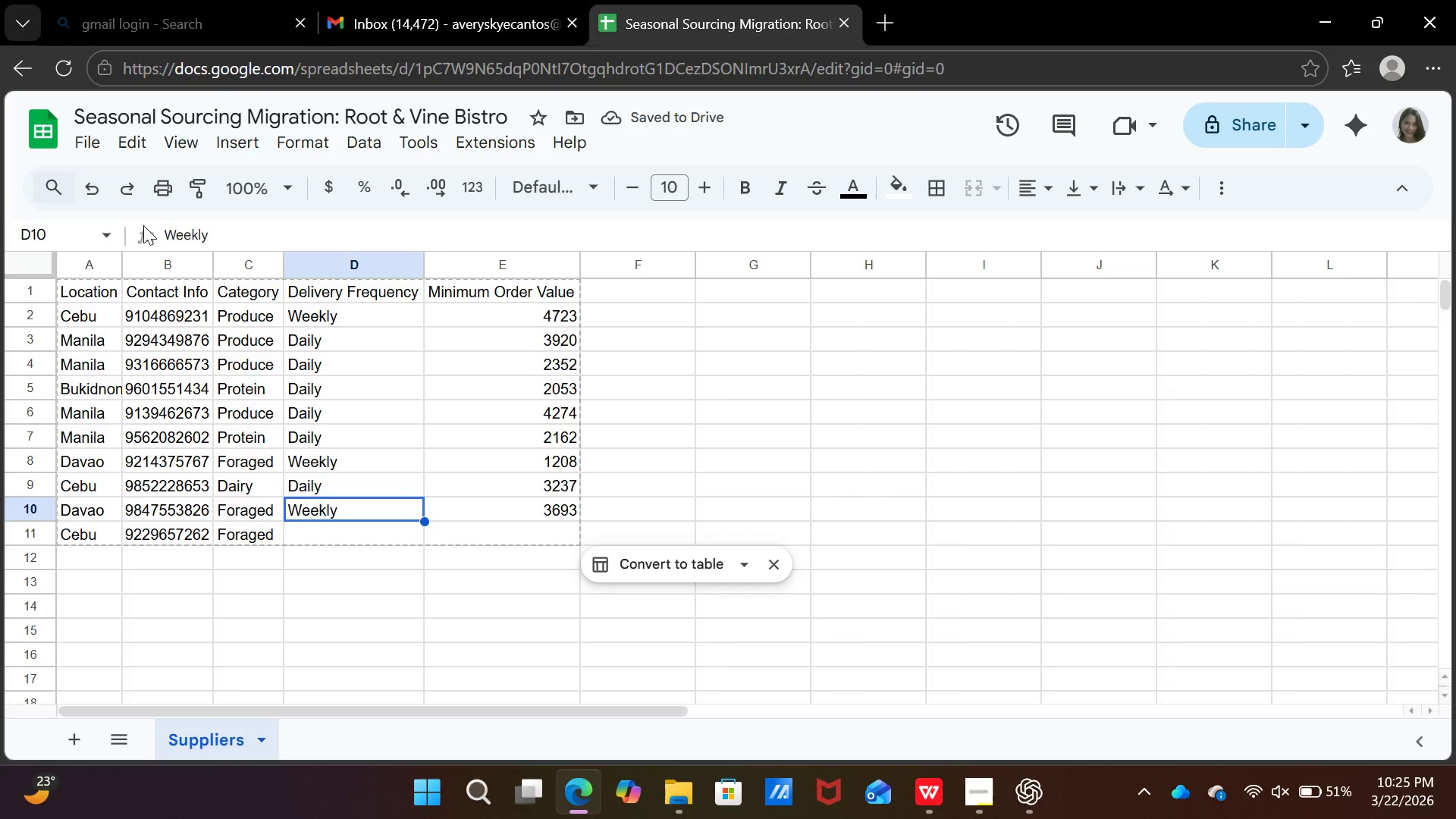 
key(Control+C)
 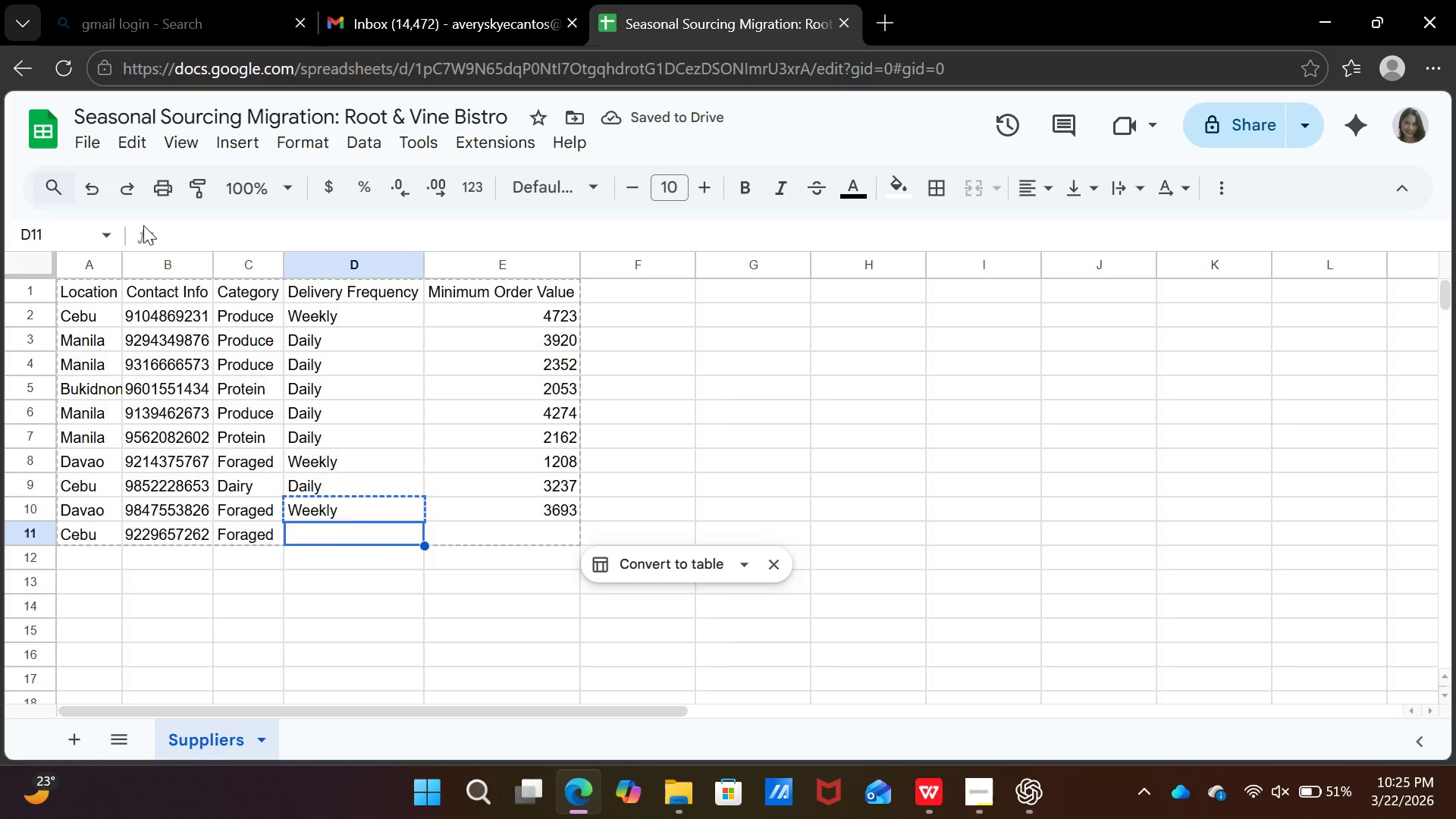 
key(ArrowDown)
 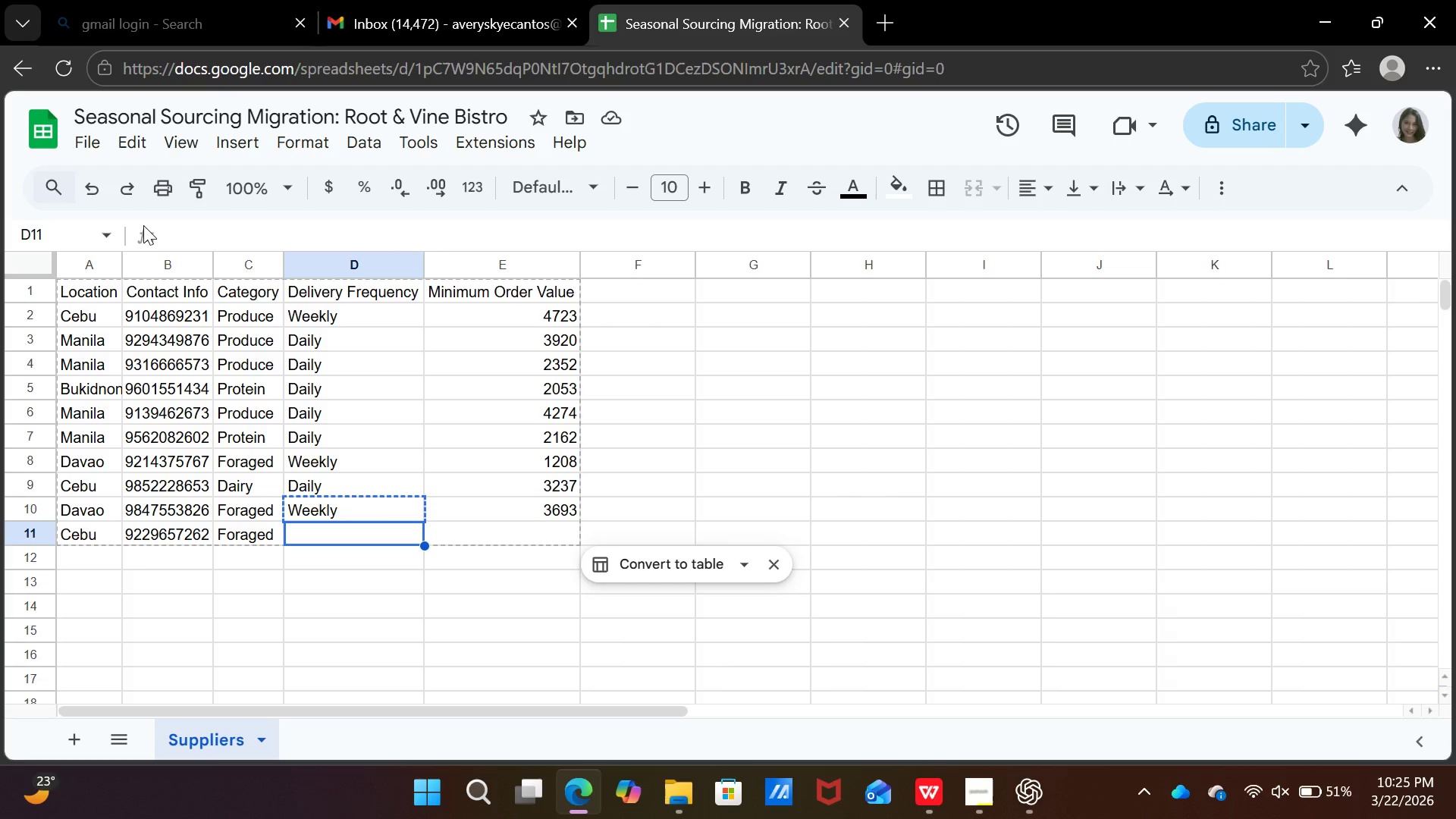 
key(Control+ControlLeft)
 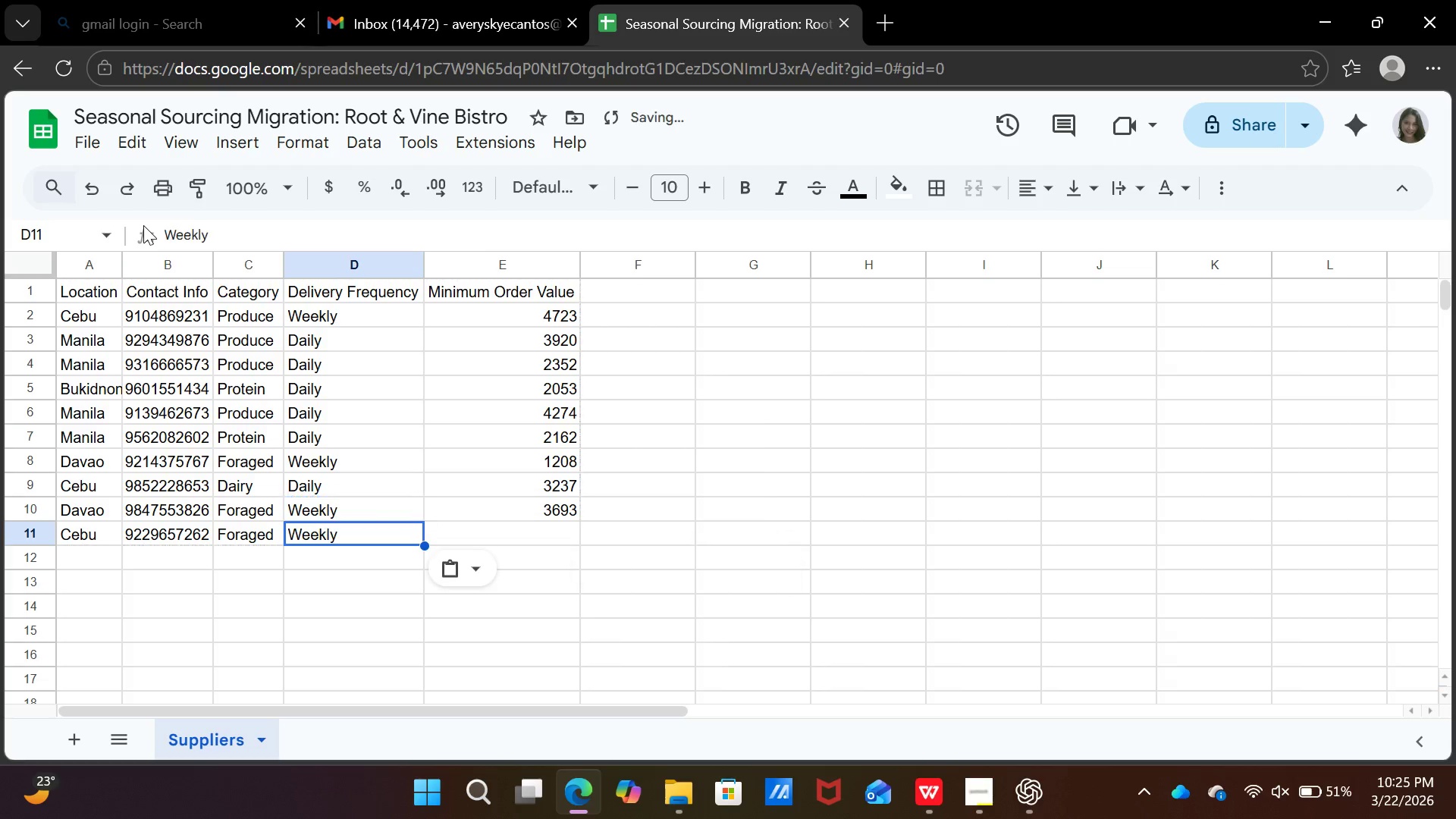 
key(Control+V)
 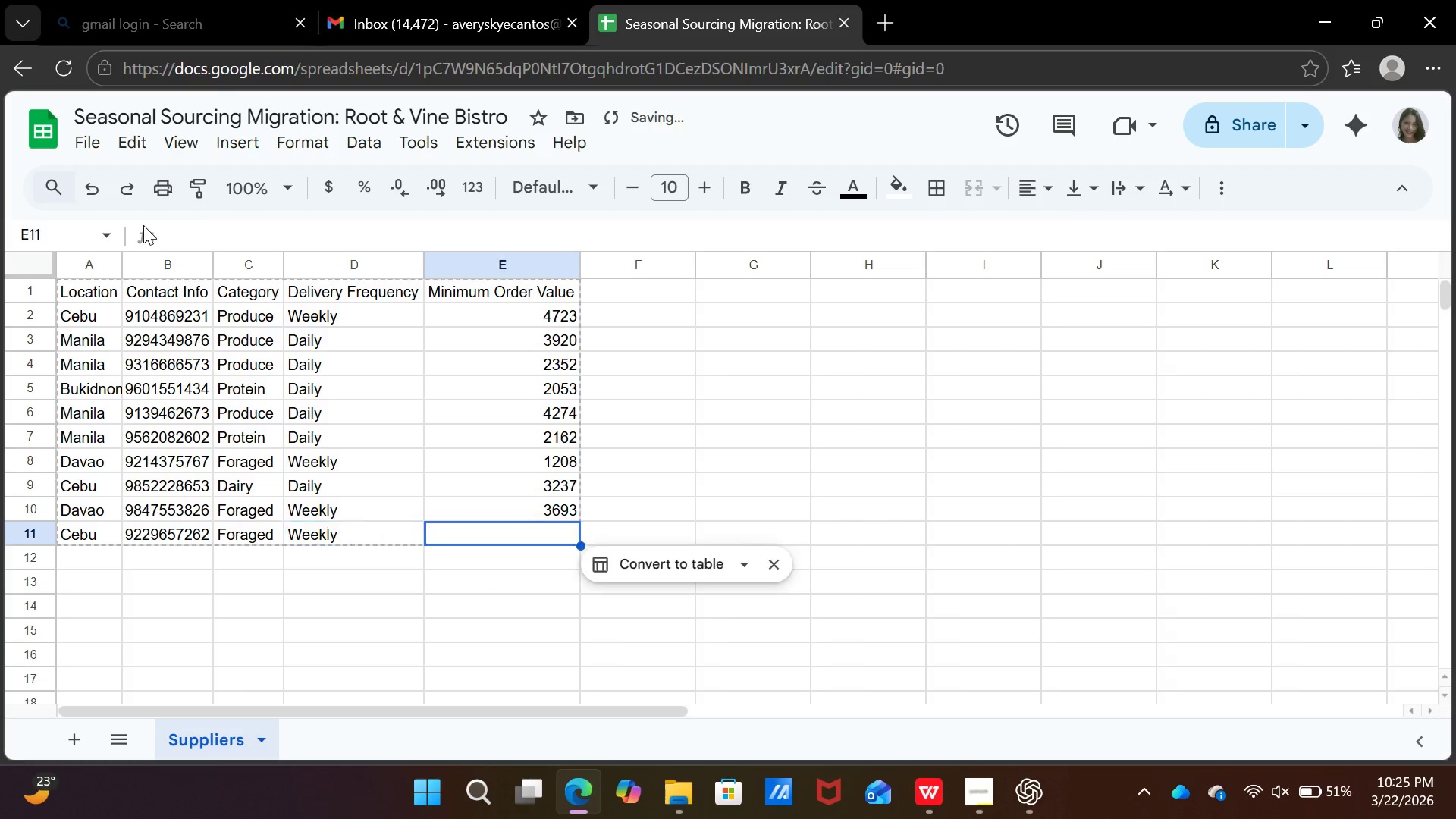 
key(ArrowRight)
 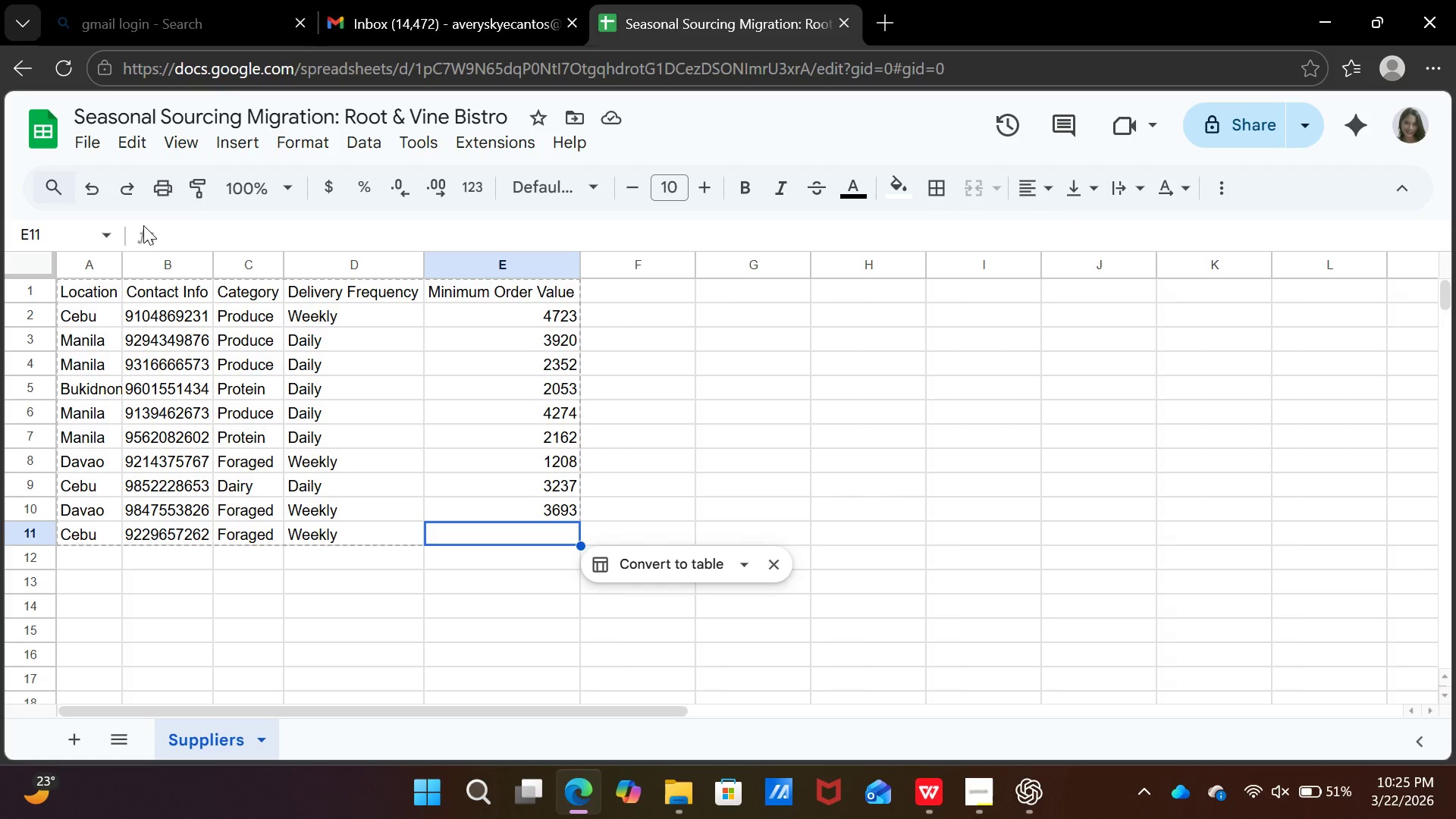 
wait(6.94)
 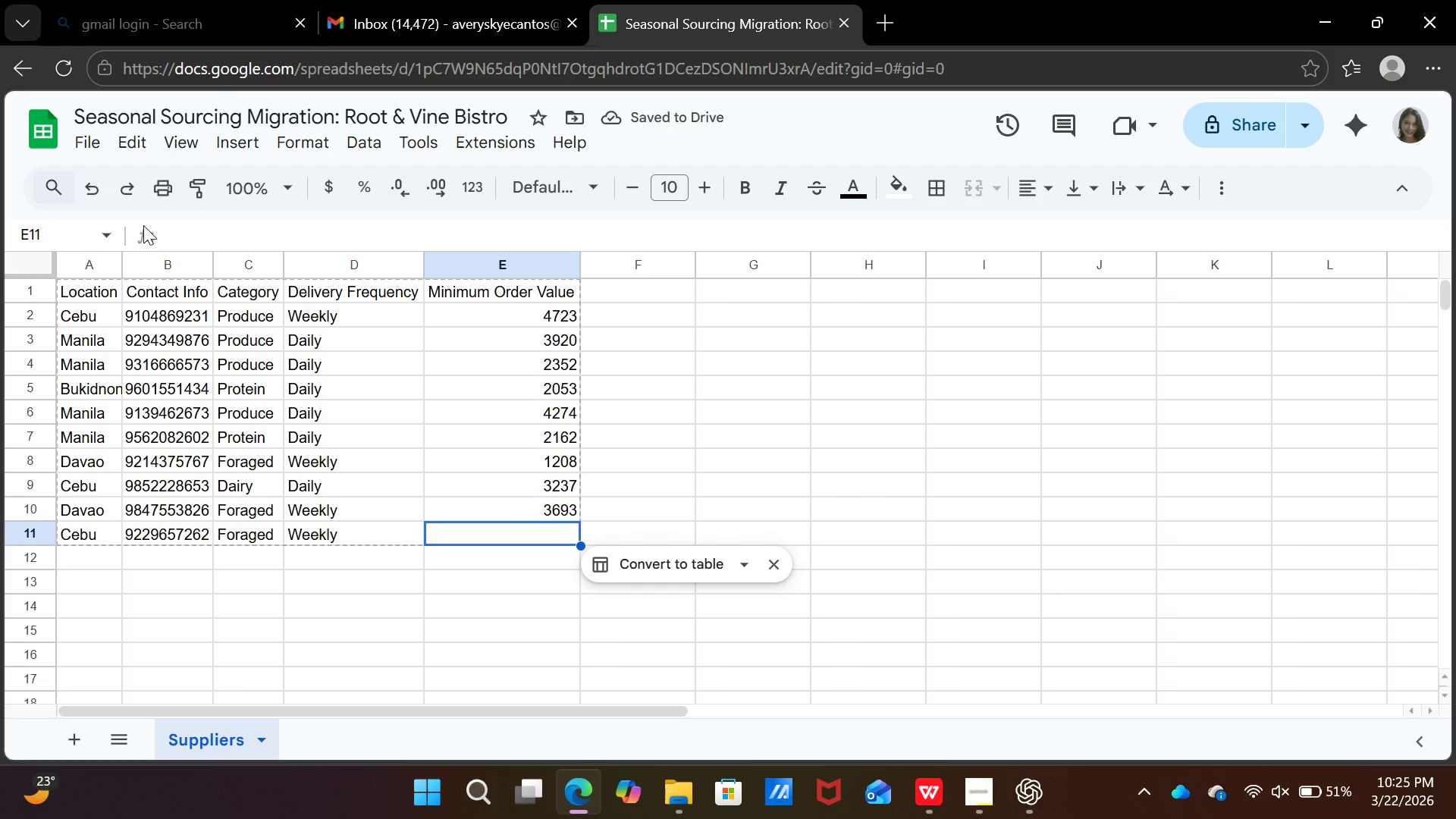 
type(2053)
 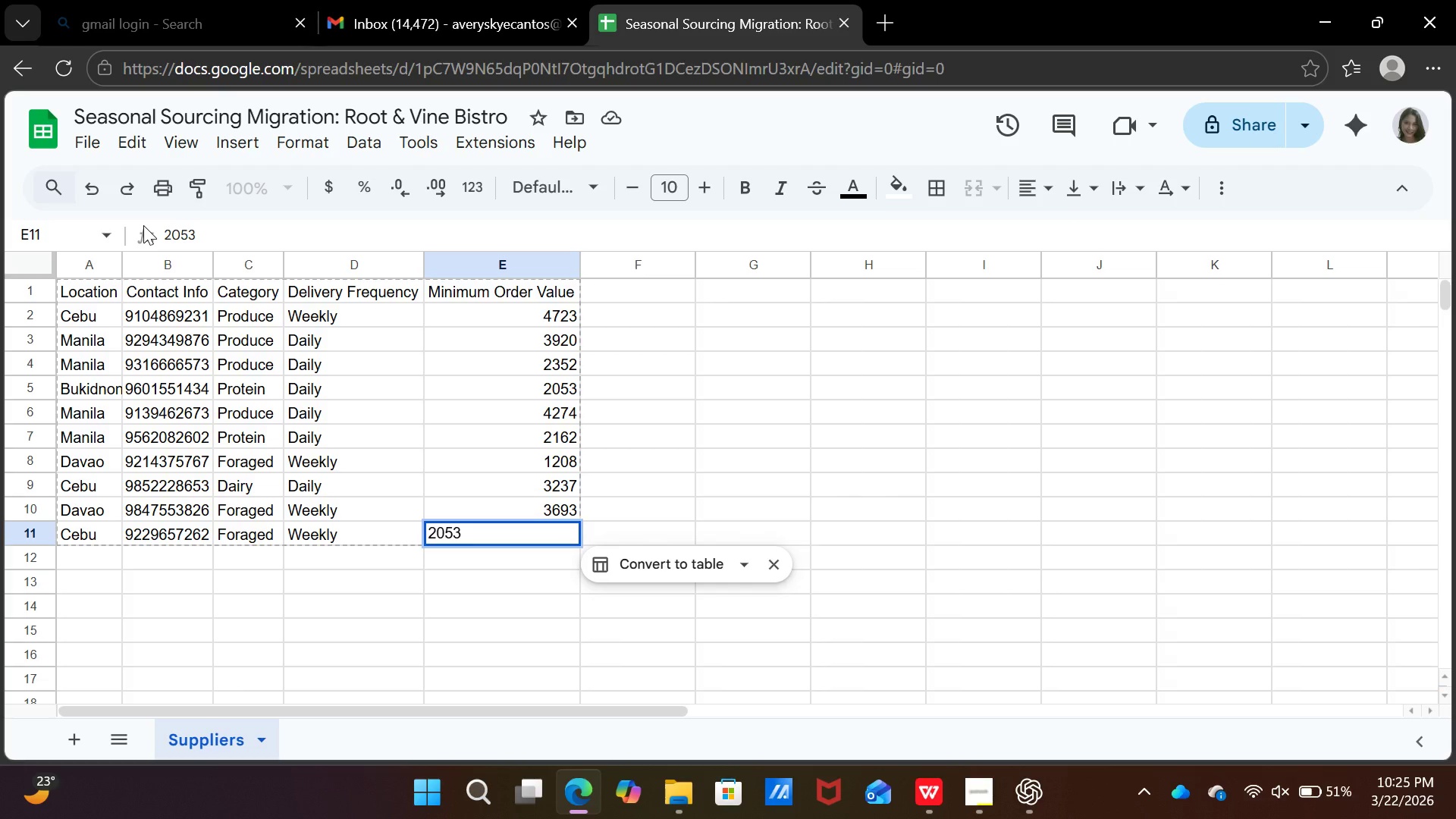 
key(ArrowDown)
 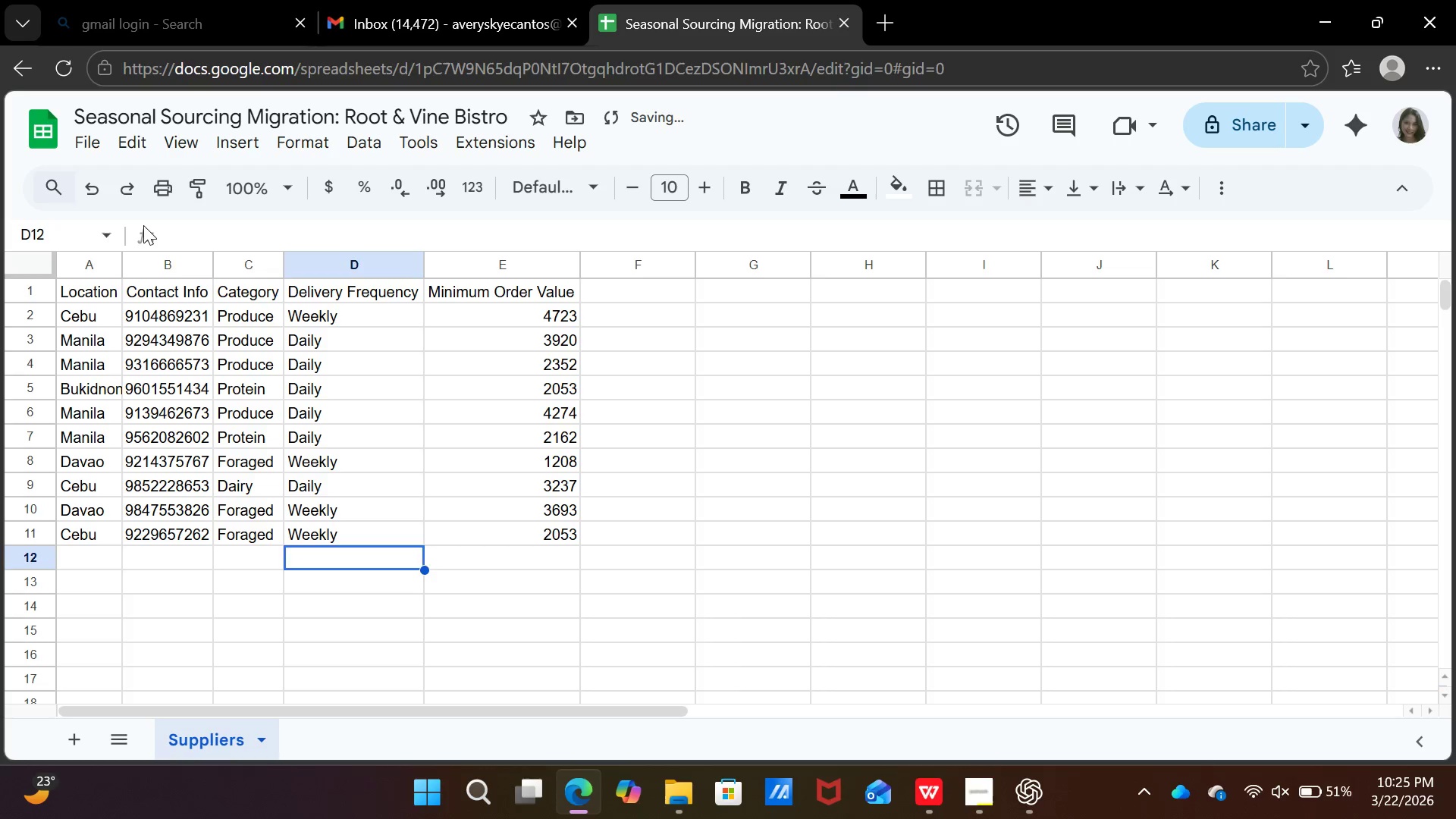 
key(ArrowLeft)
 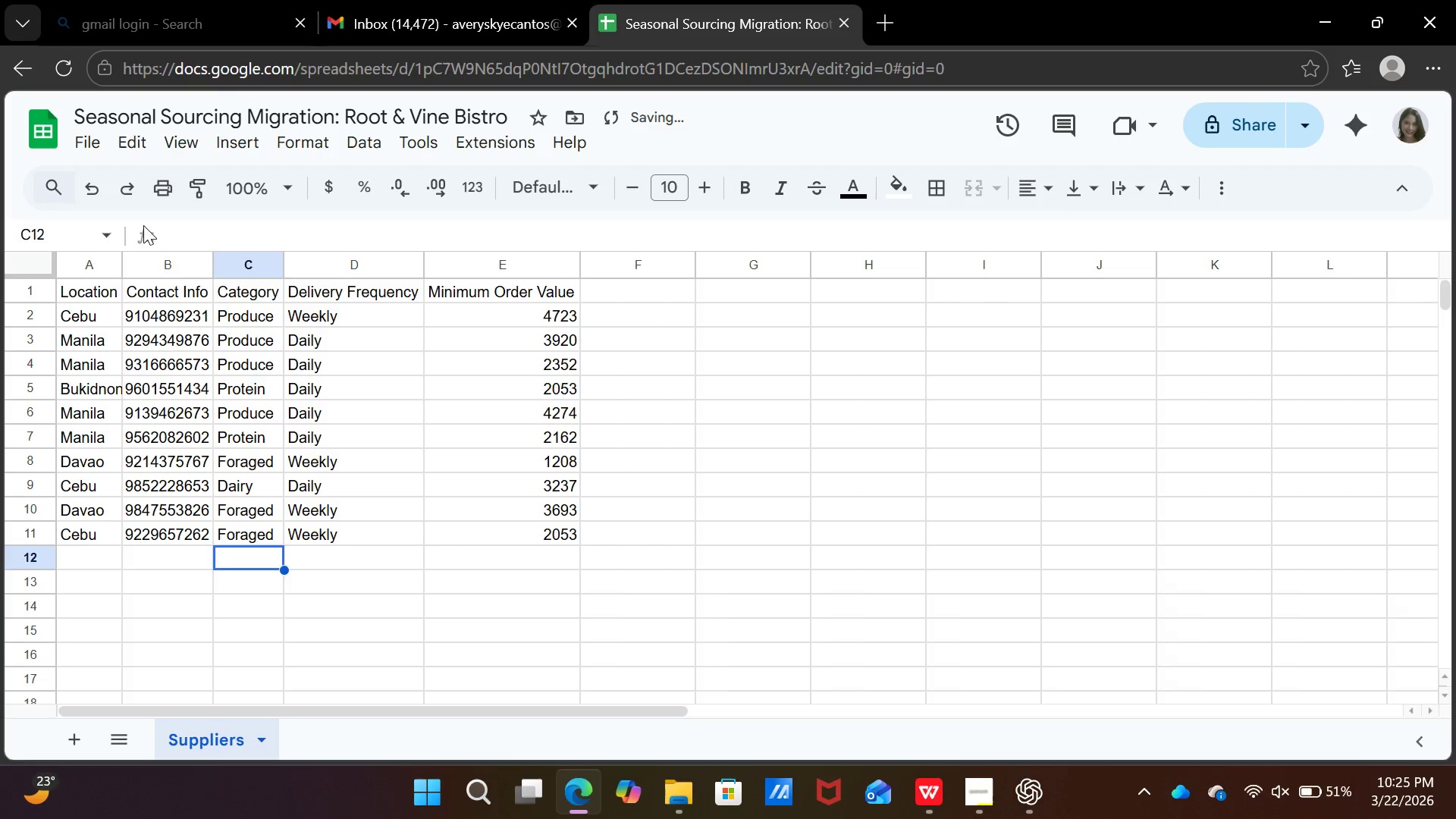 
key(ArrowLeft)
 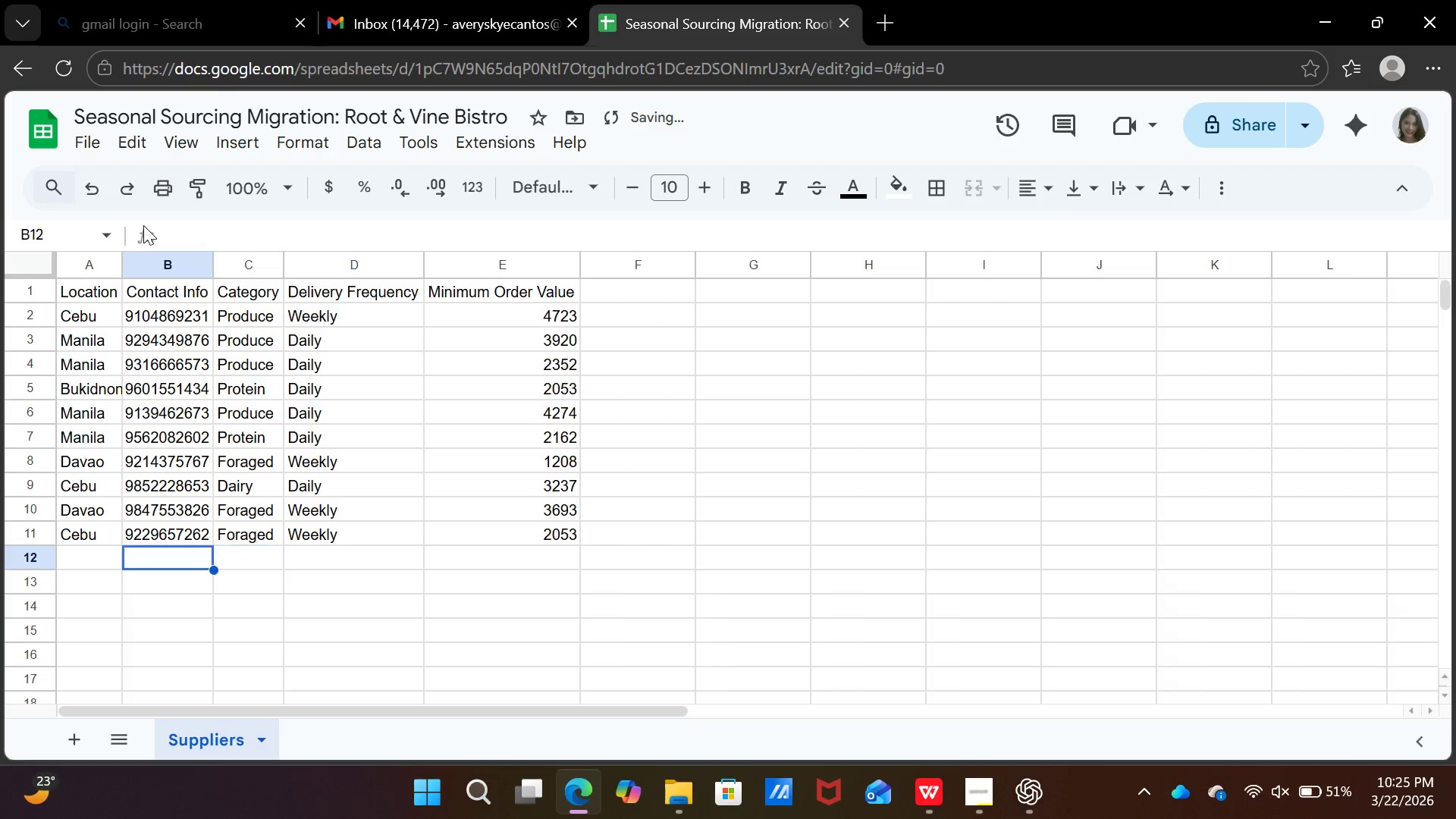 
key(ArrowLeft)
 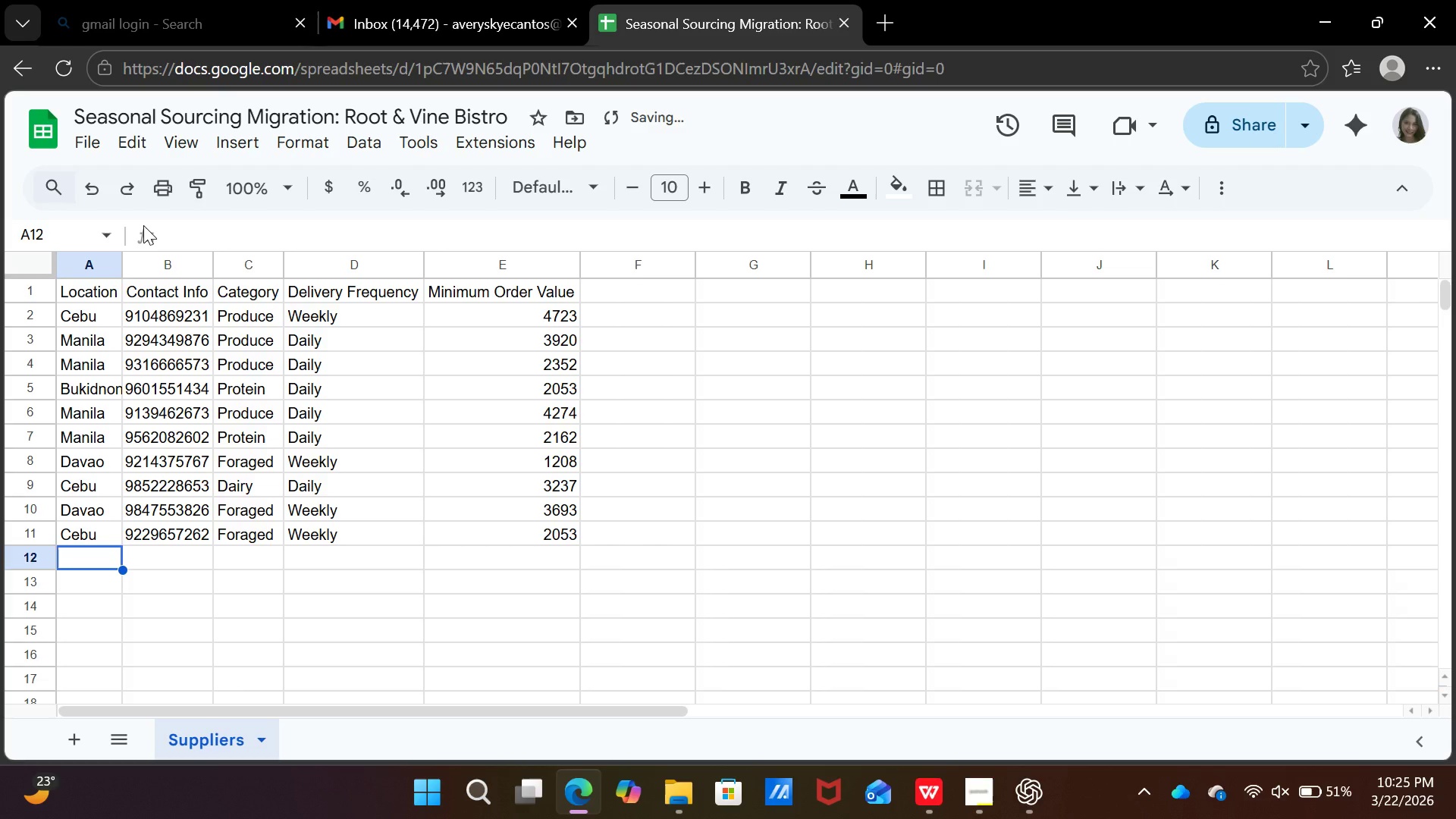 
key(ArrowLeft)
 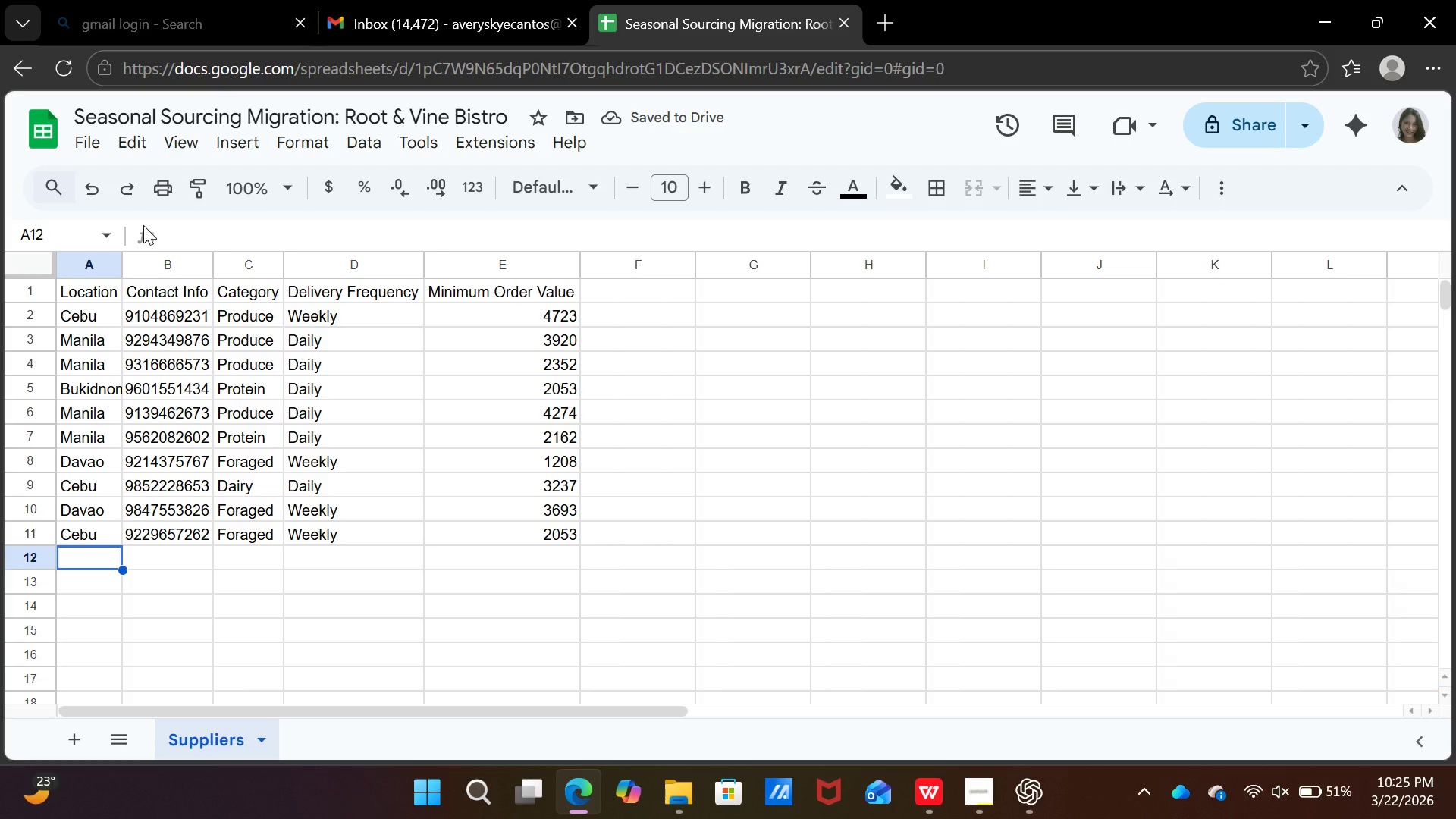 
type(Davao)
 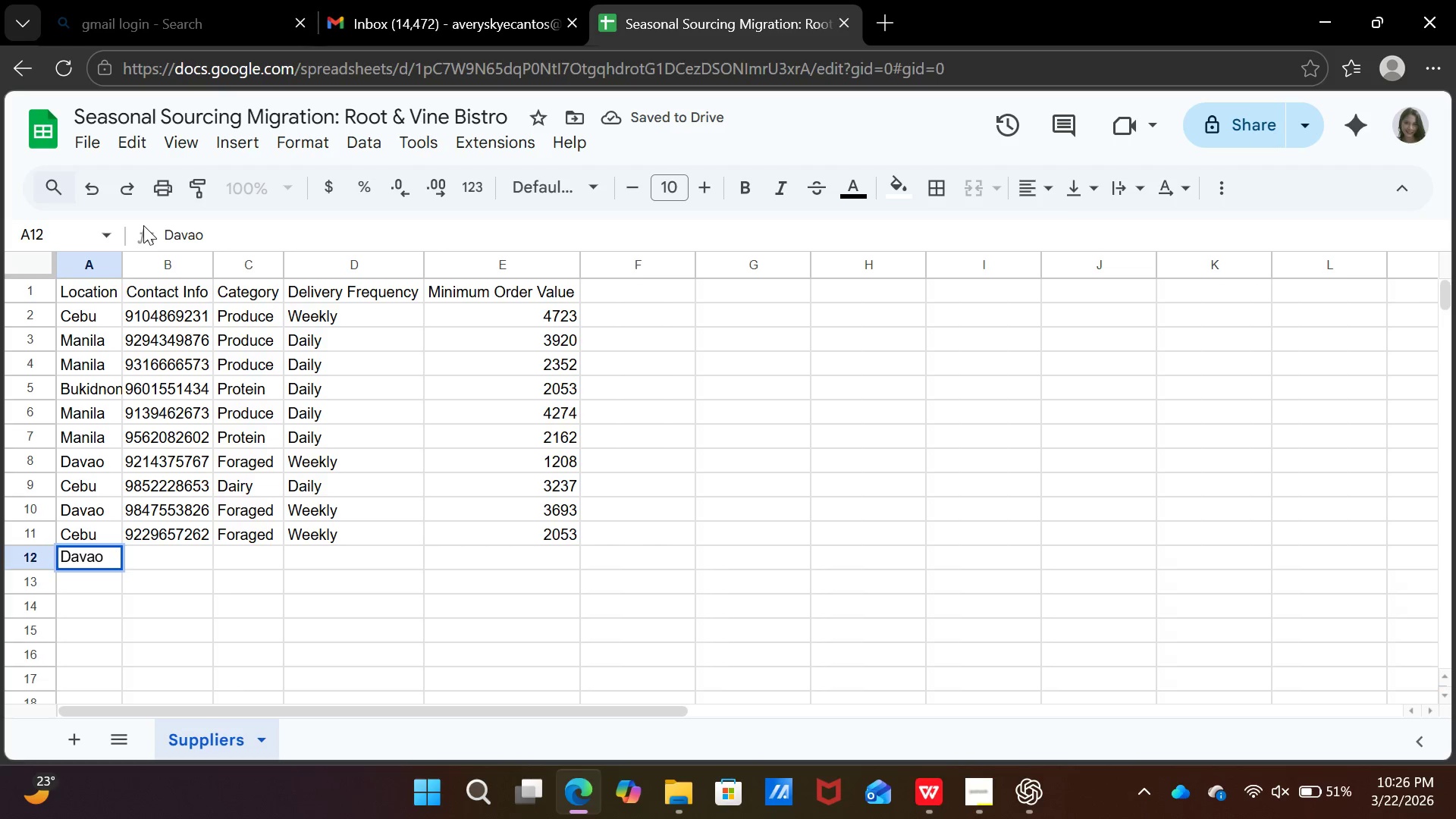 
key(ArrowUp)
 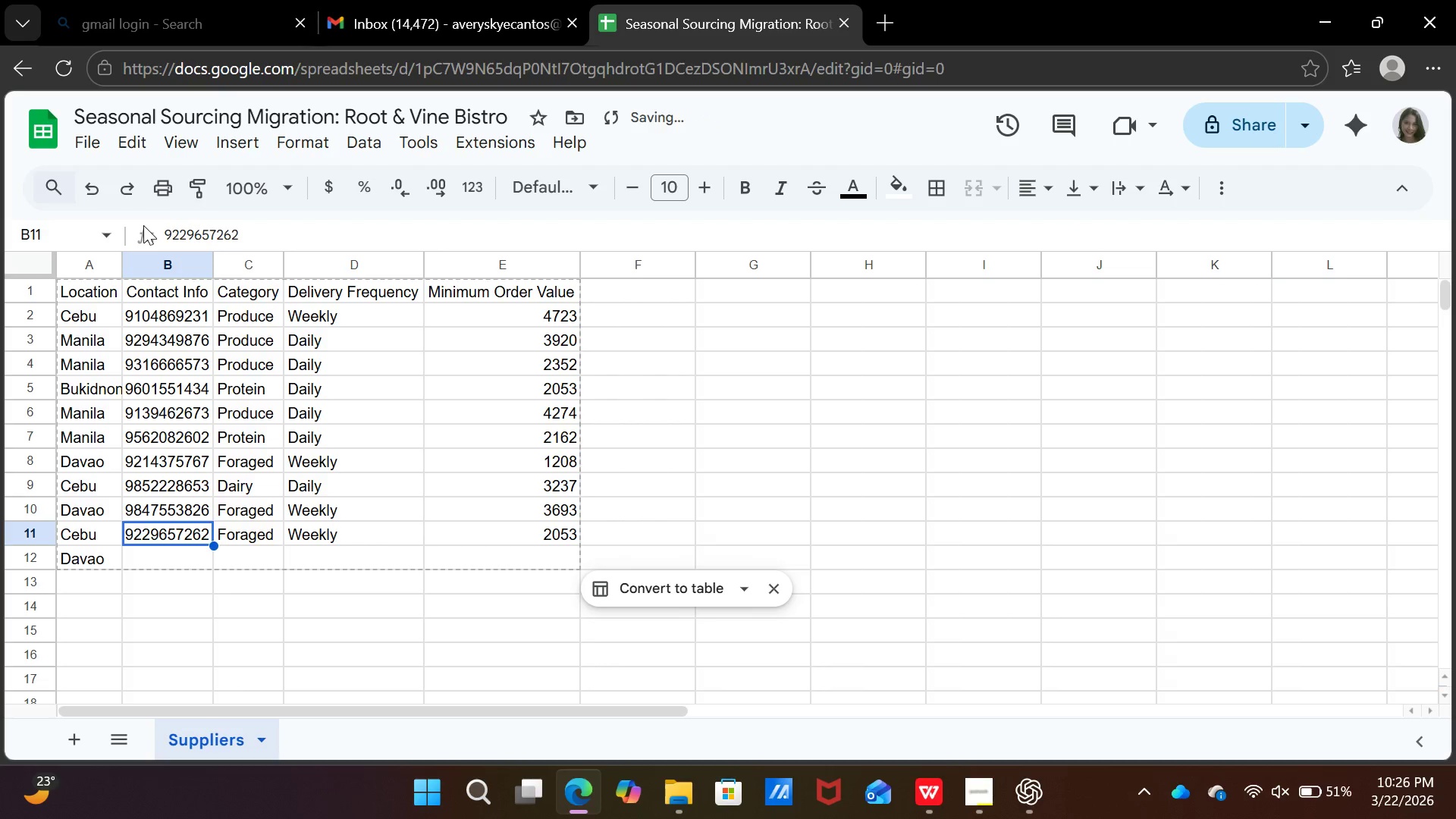 
key(ArrowRight)
 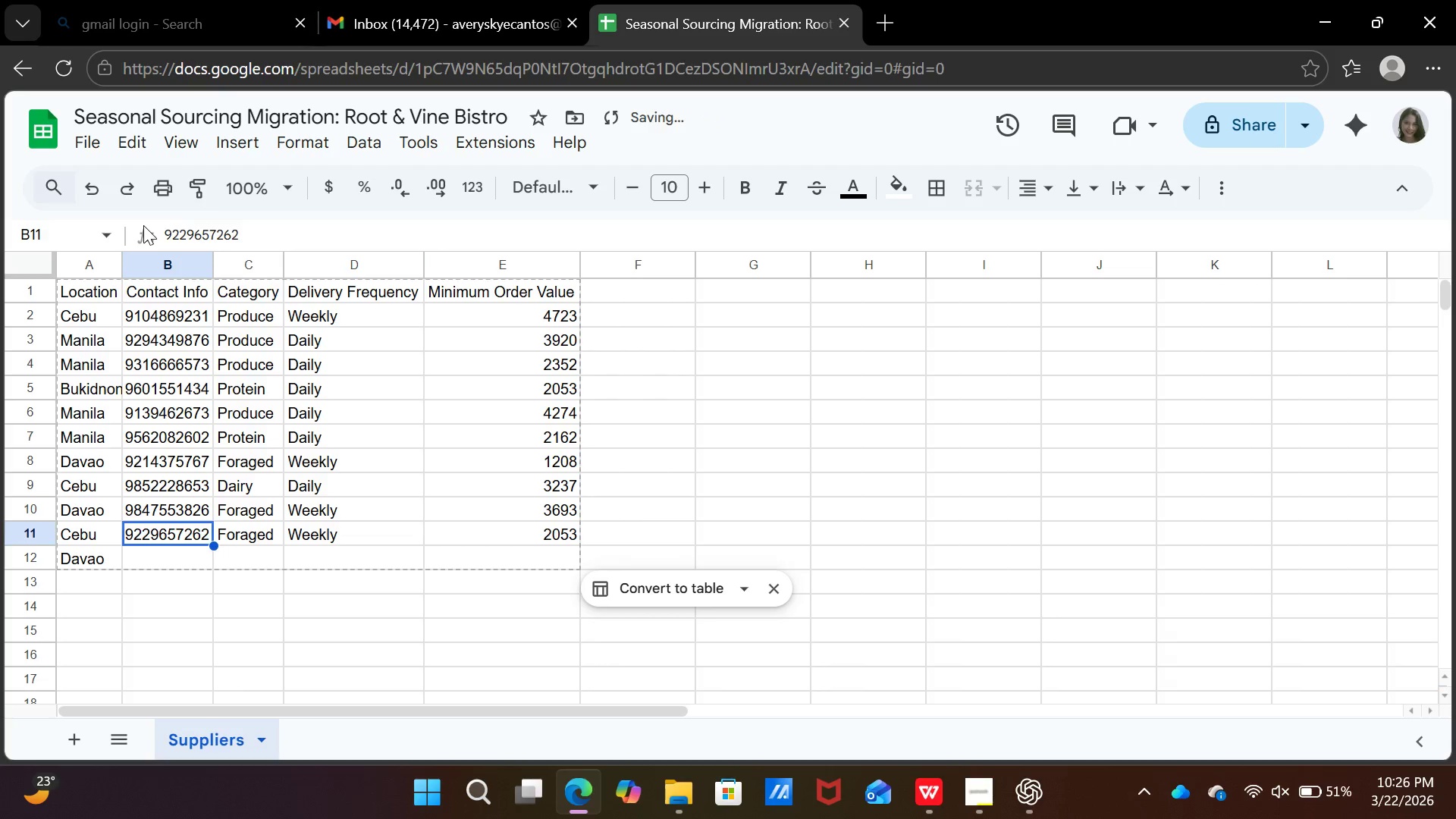 
key(ArrowDown)
 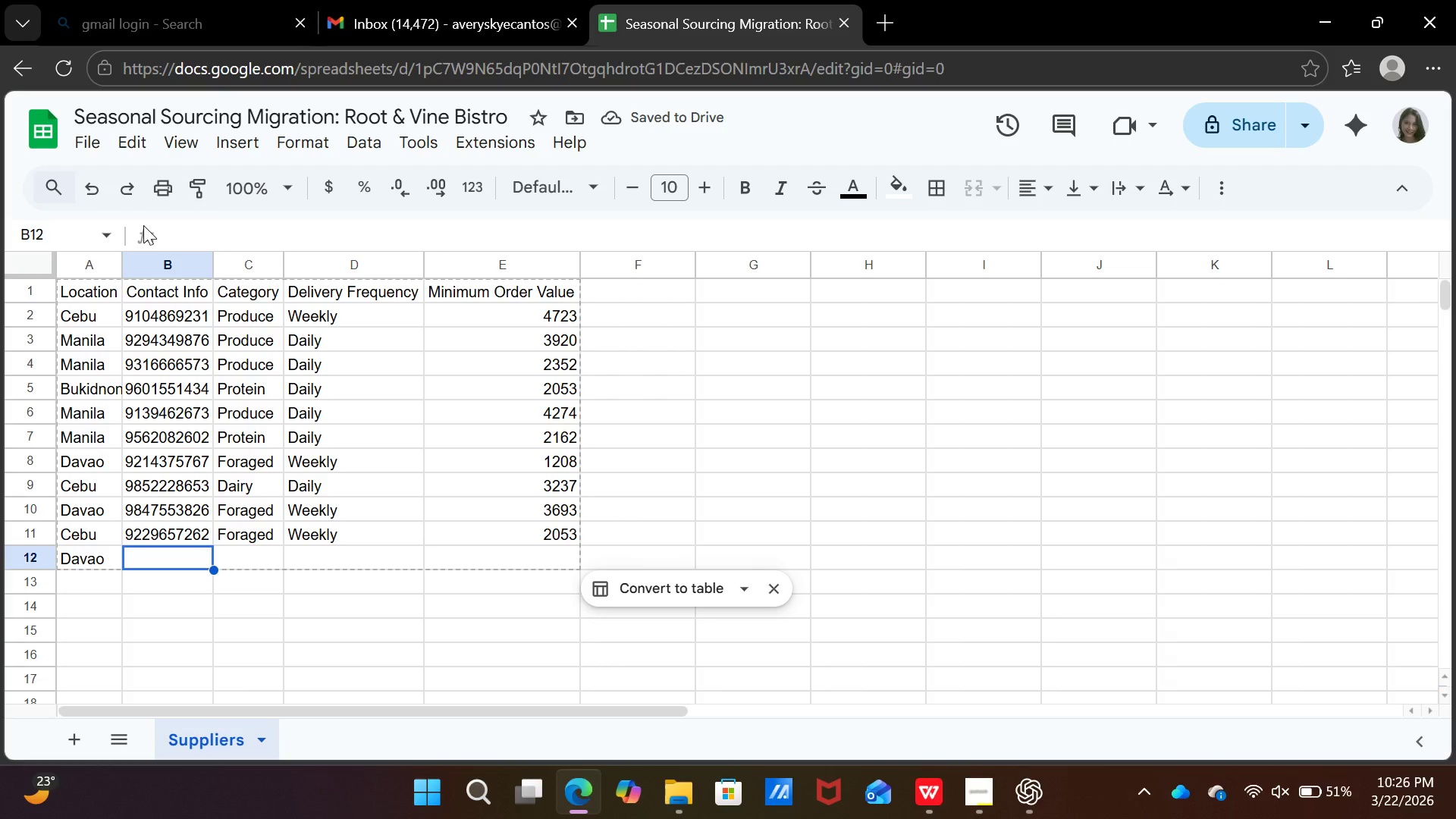 
type(0952422)
key(Backspace)
key(Backspace)
key(Backspace)
key(Backspace)
type(3422)
 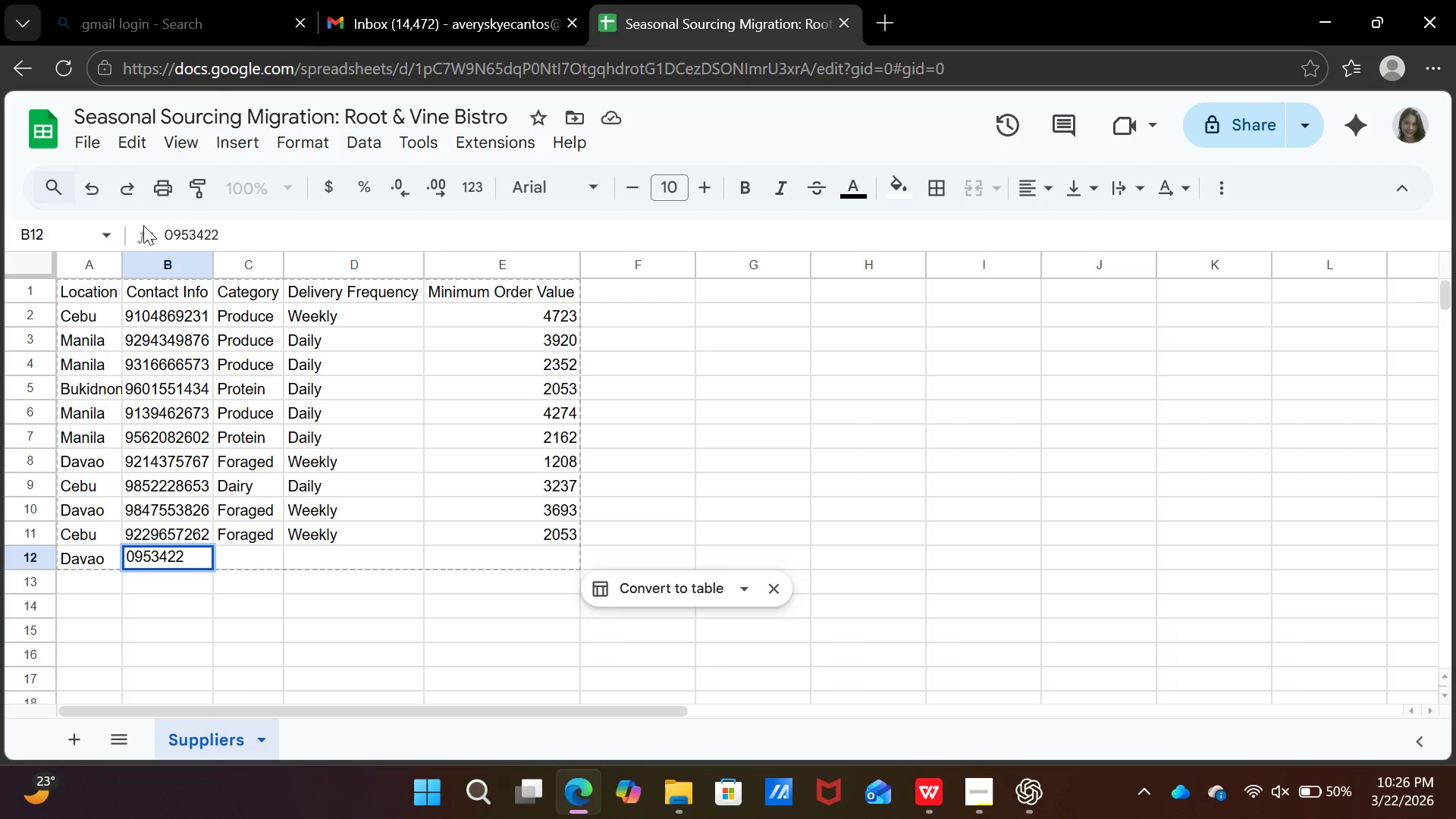 
wait(5.28)
 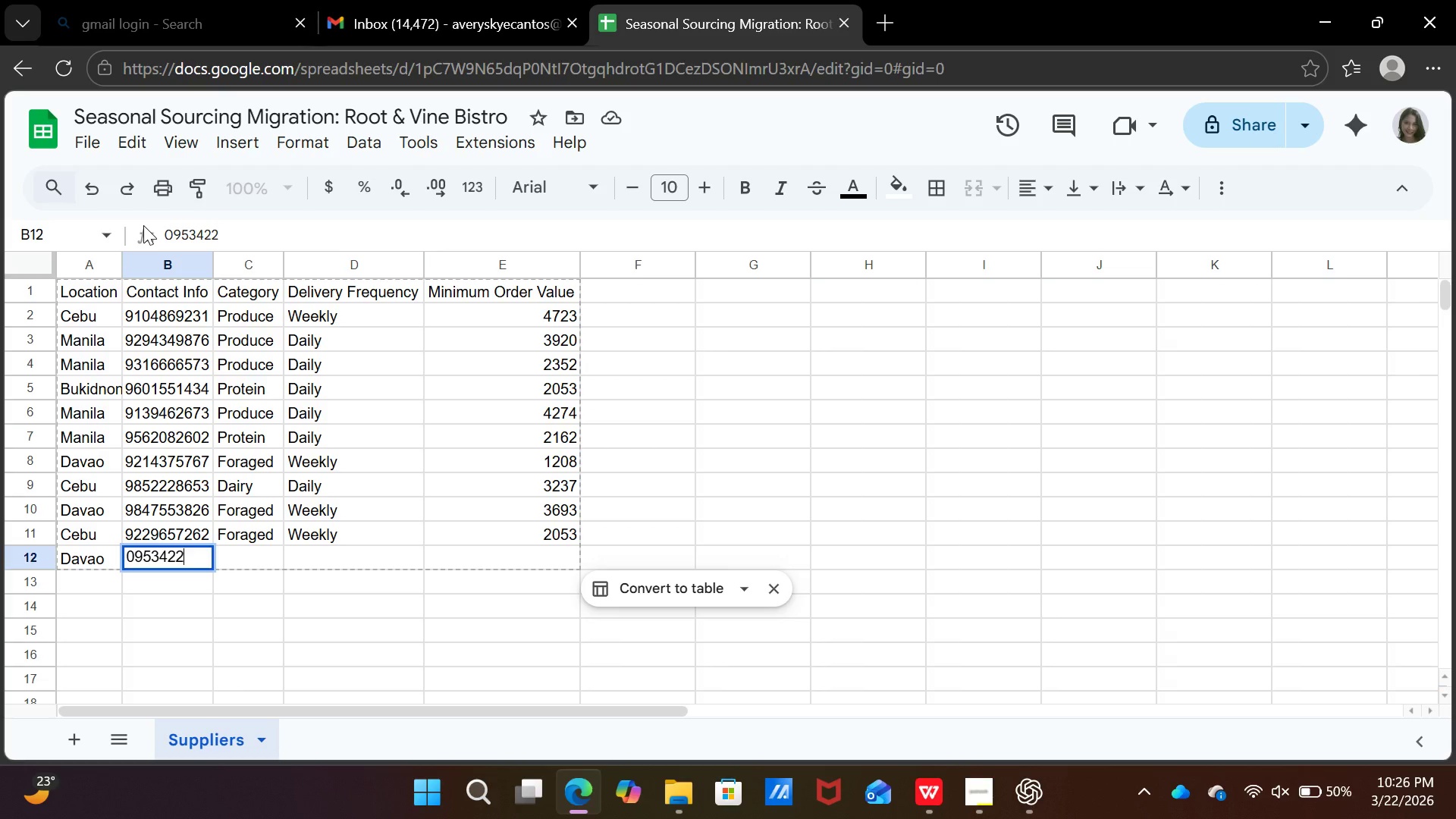 
type(0402)
 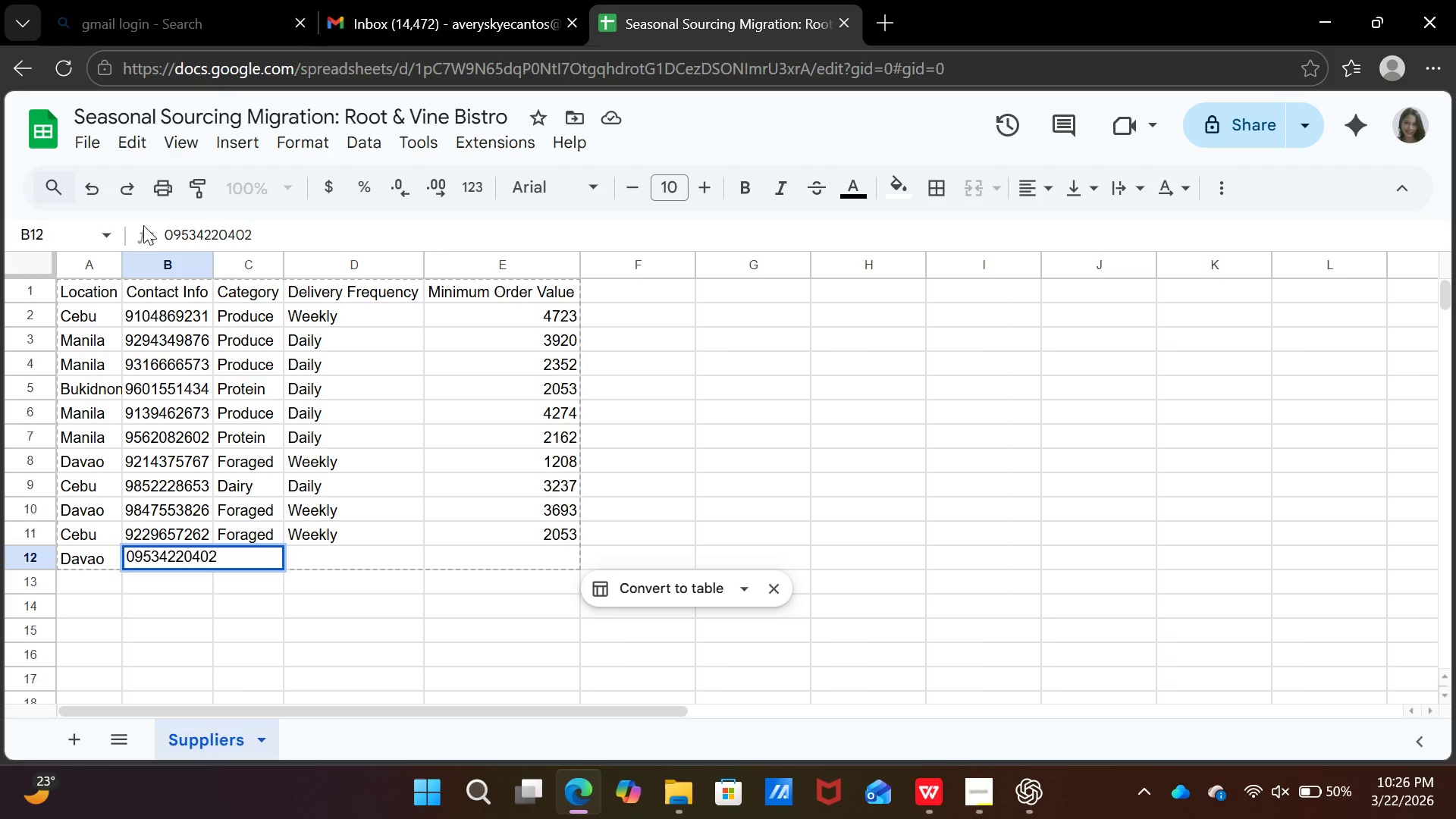 
key(ArrowRight)
 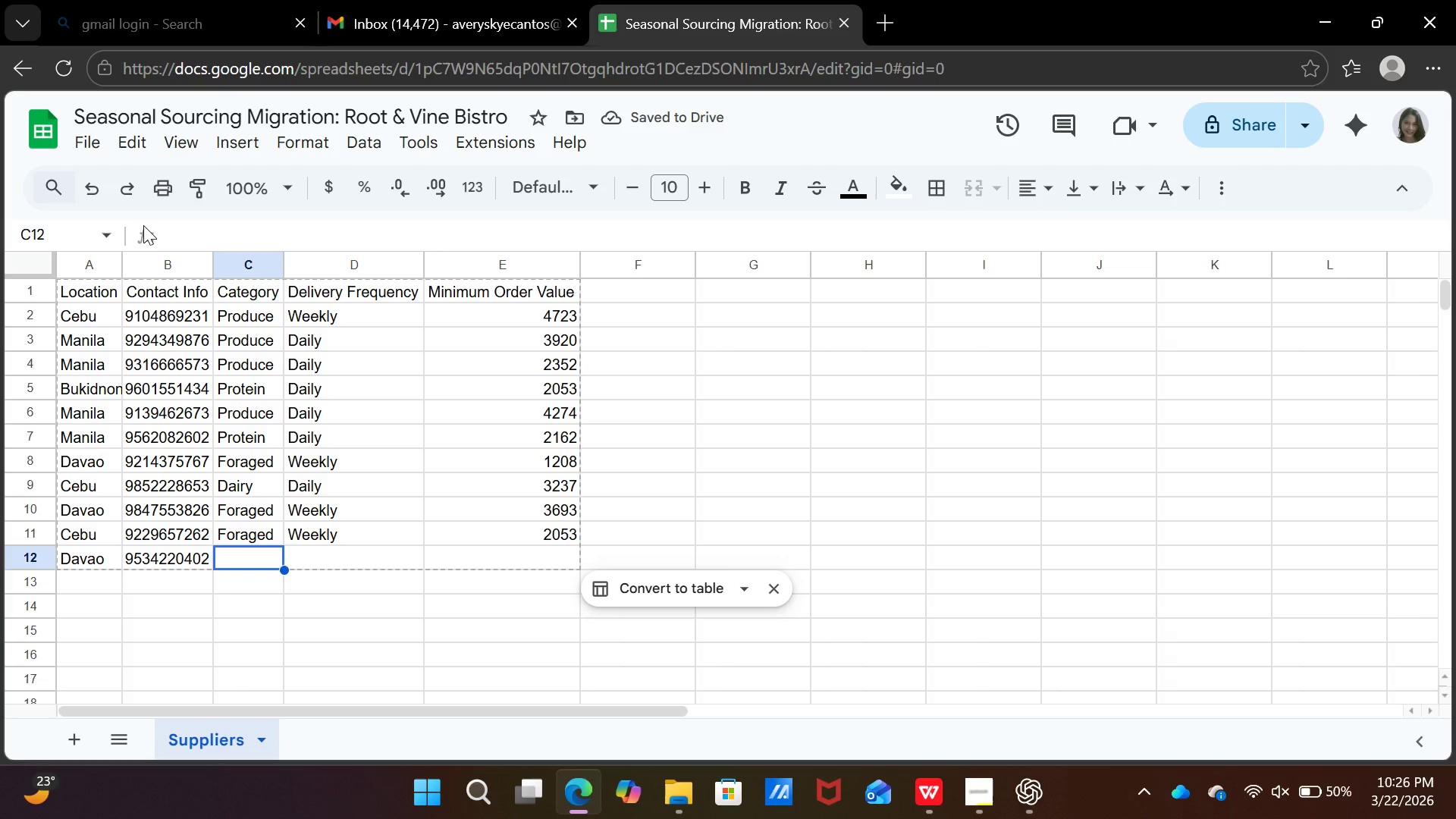 
wait(5.38)
 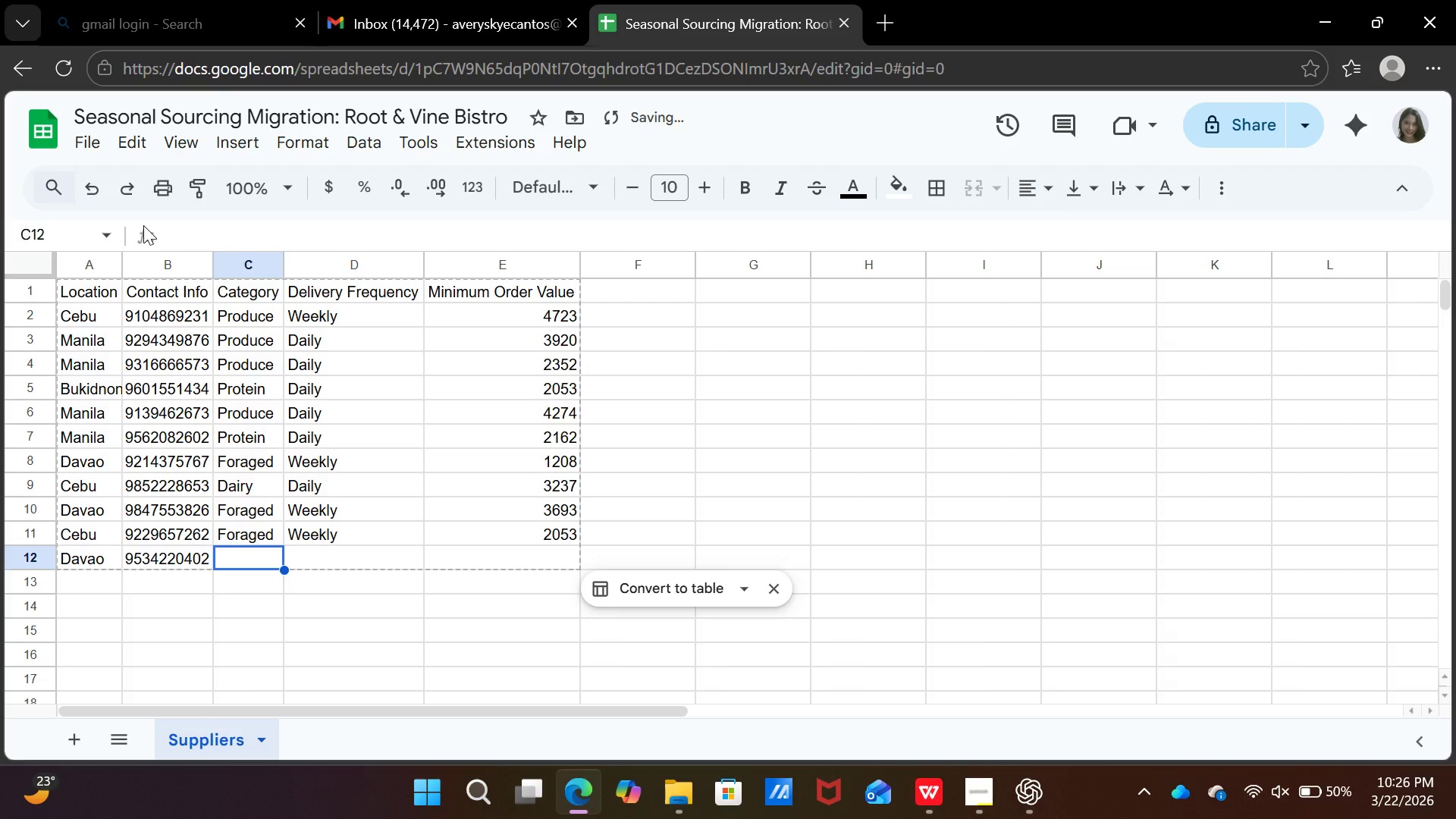 
type(Prod)
 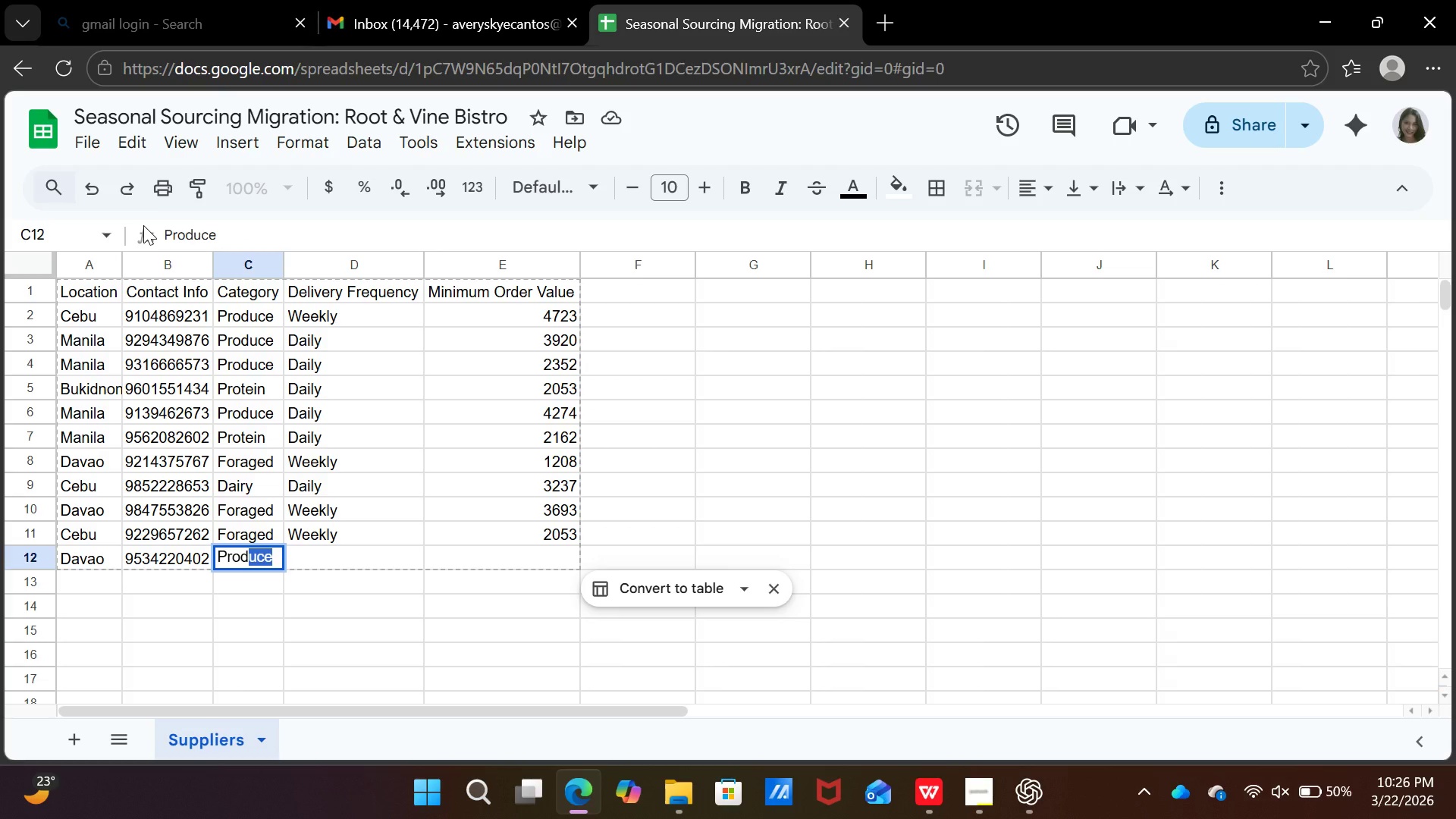 
key(Enter)
 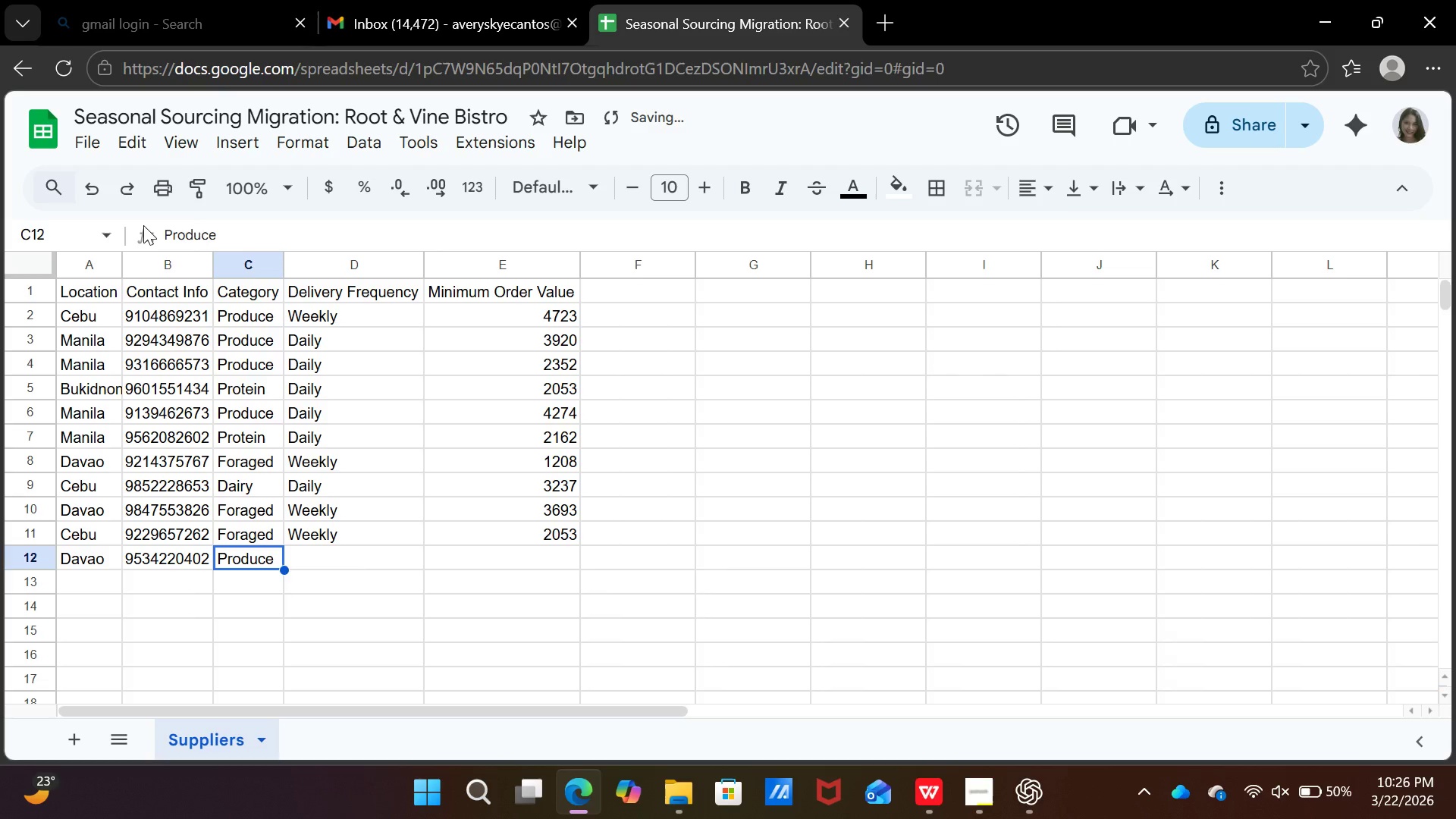 
key(ArrowUp)
 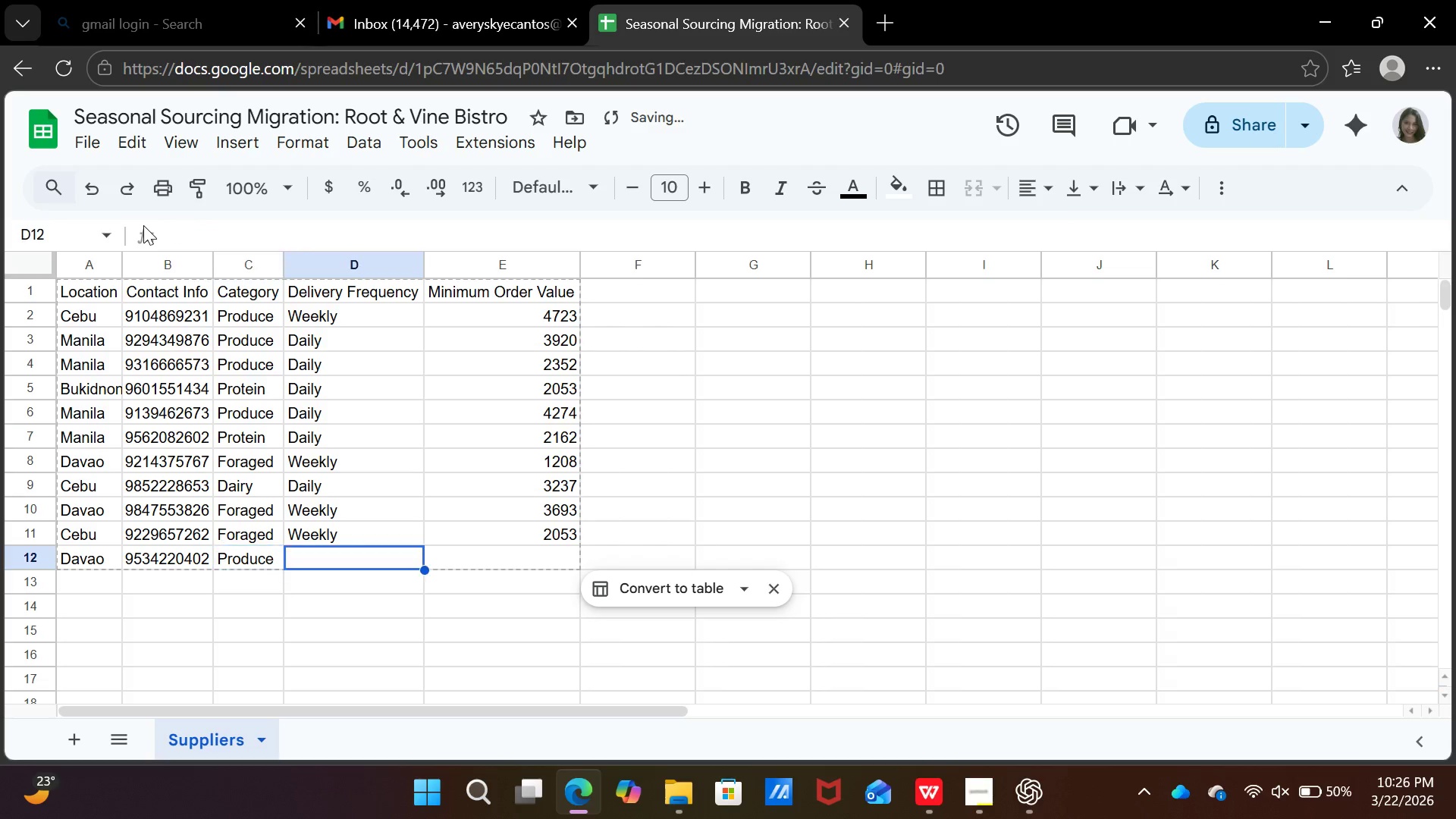 
key(ArrowRight)
 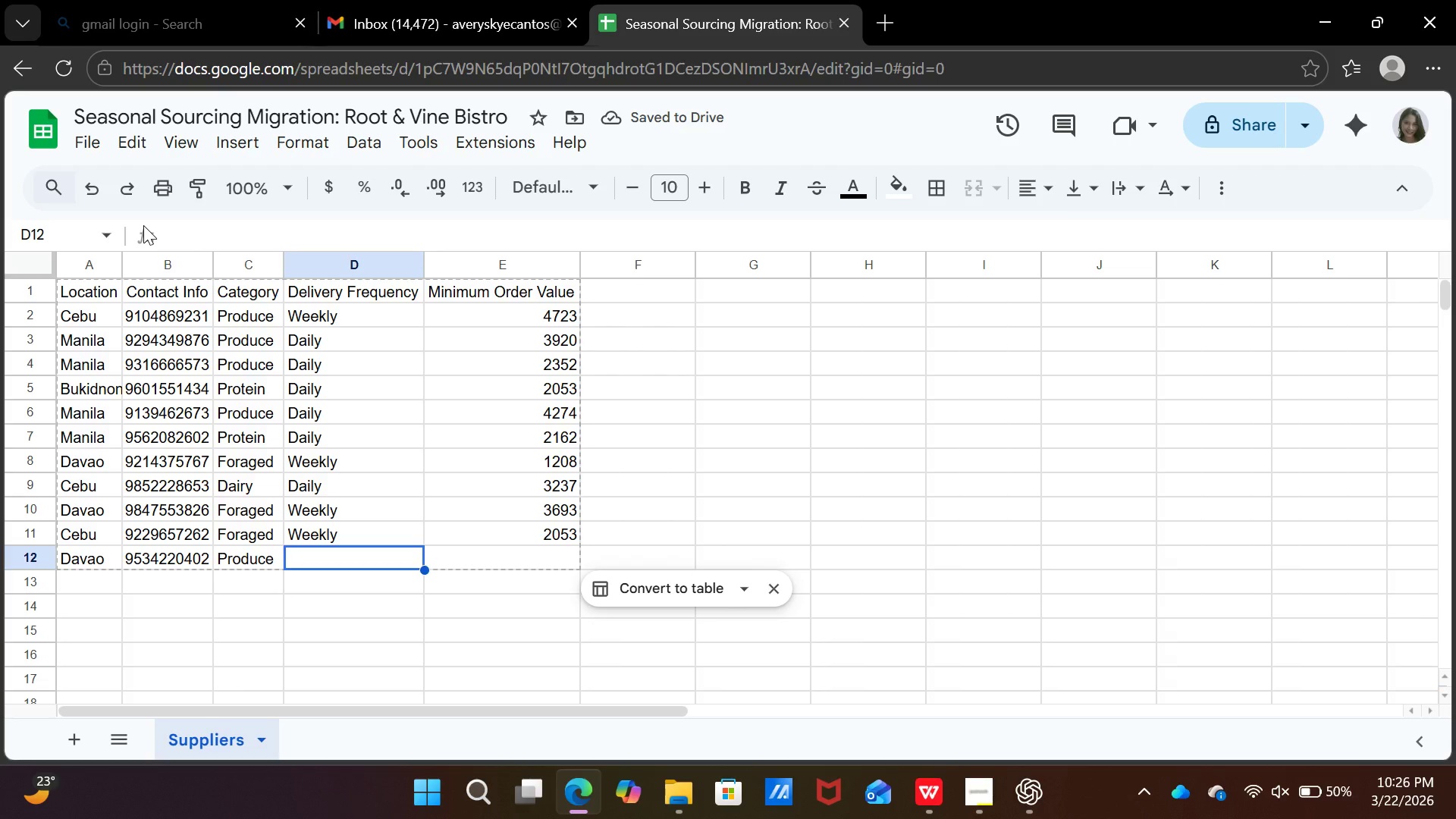 
type(Bi-Weekly)
 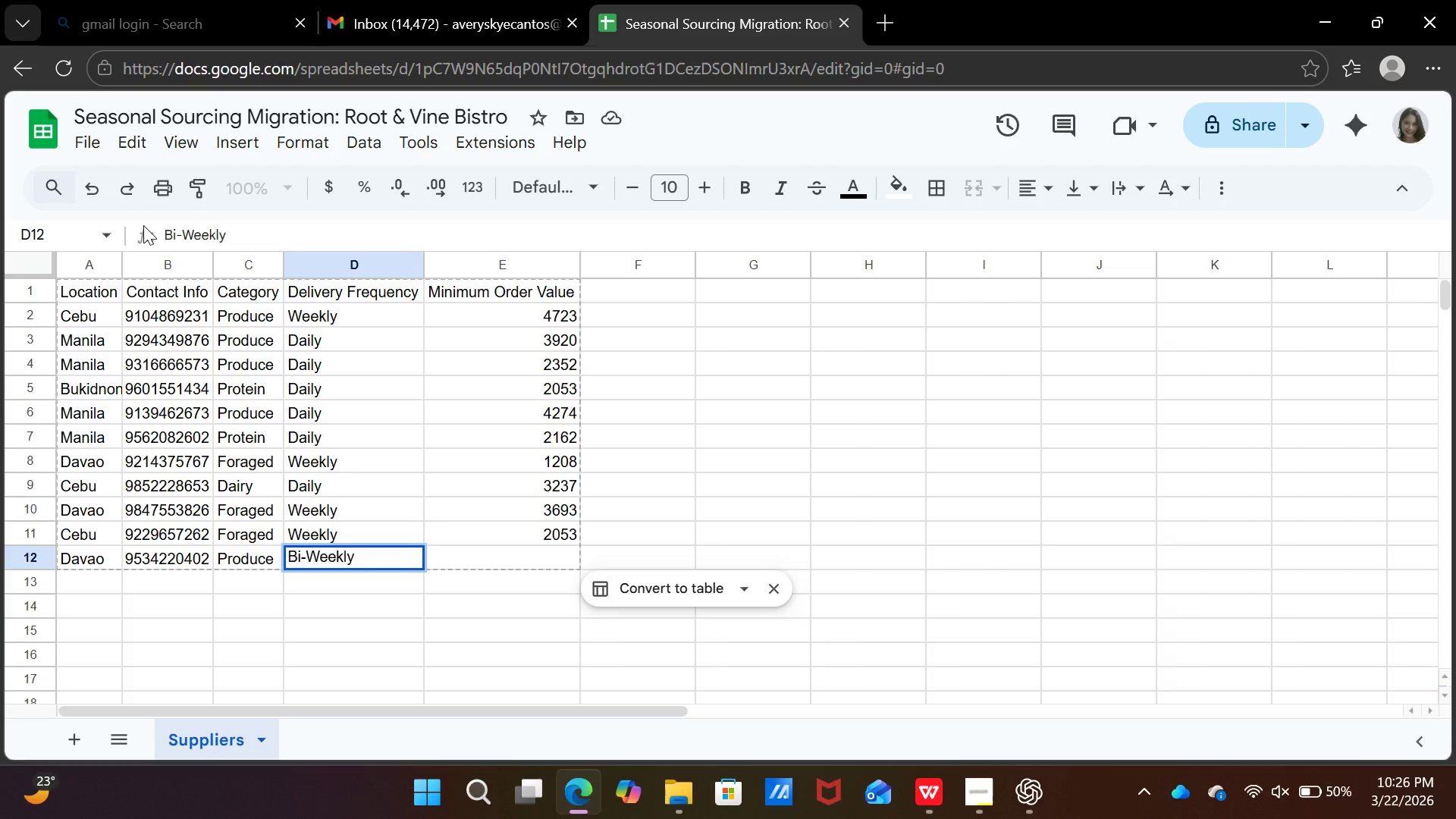 
key(ArrowRight)
 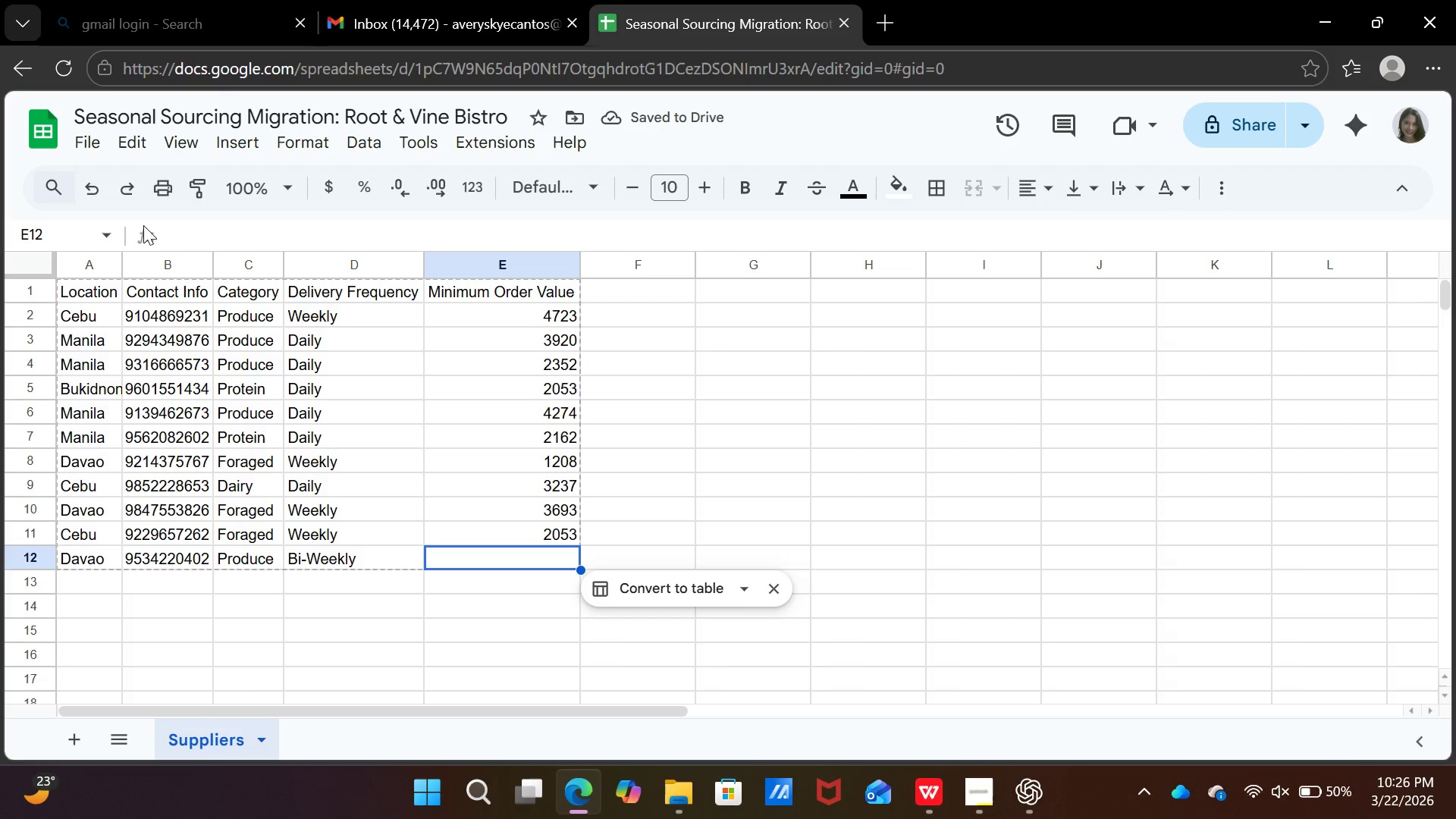 
type(4636)
 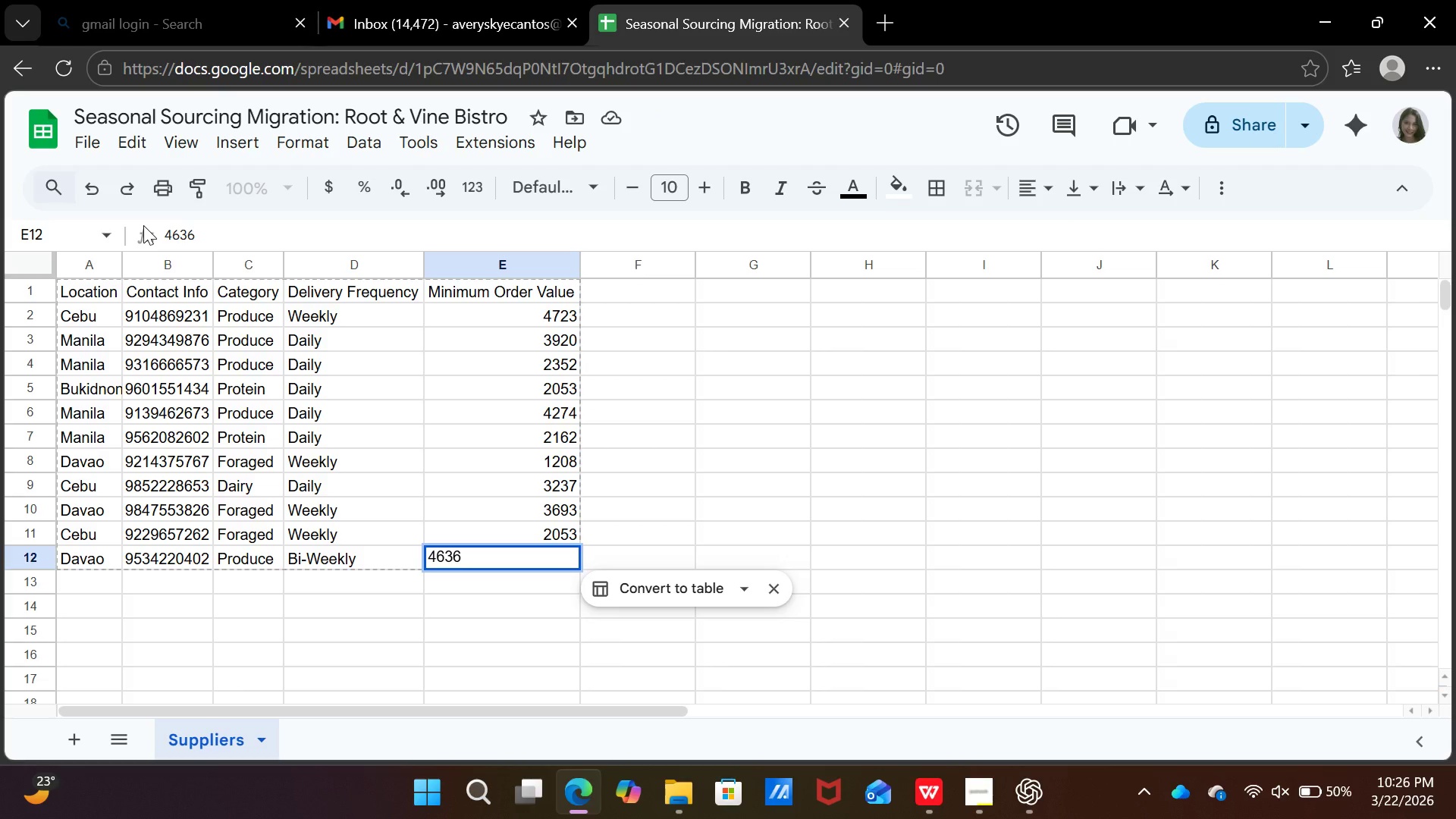 
key(ArrowDown)
 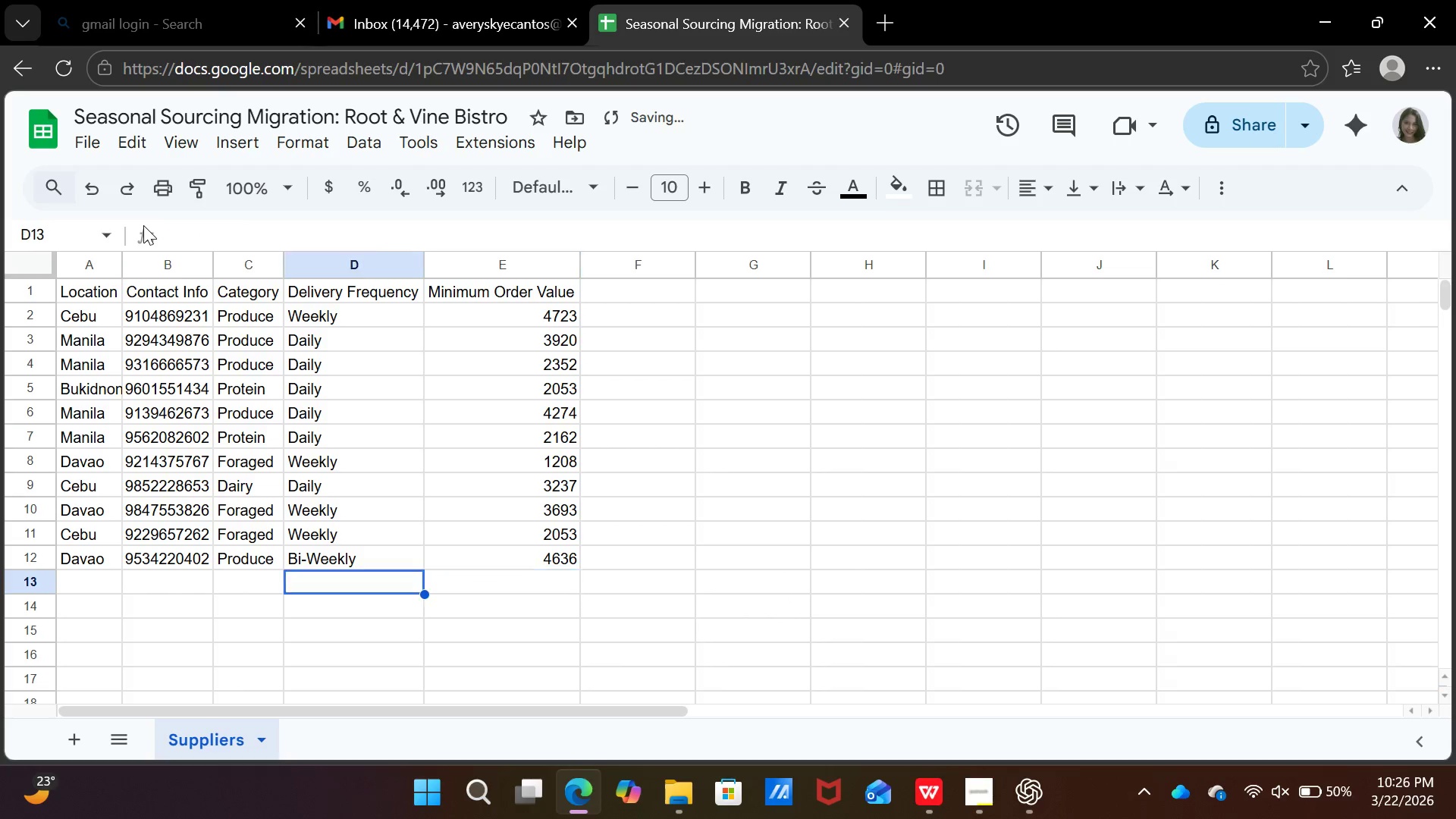 
key(ArrowLeft)
 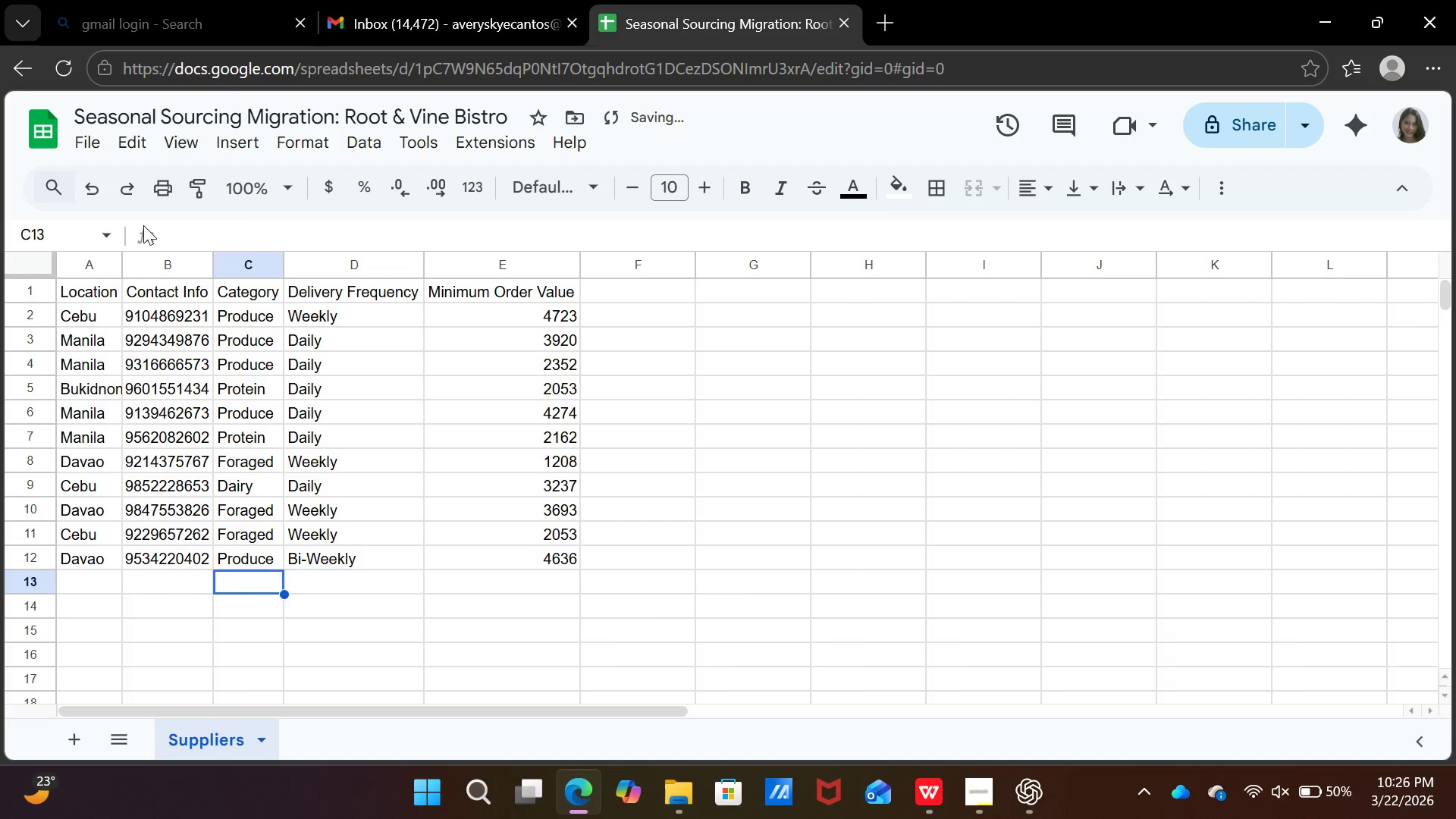 
key(ArrowLeft)
 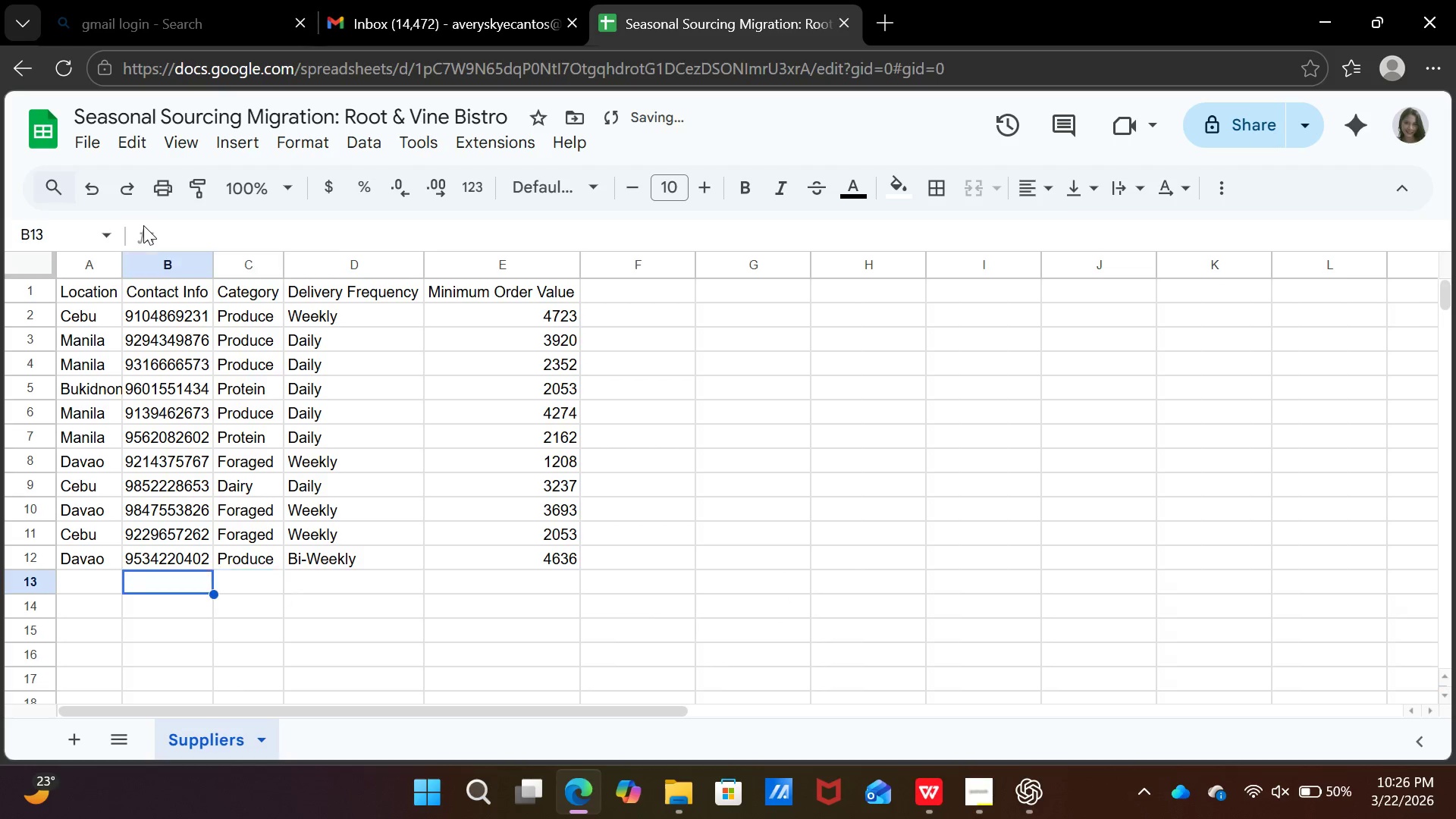 
key(ArrowLeft)
 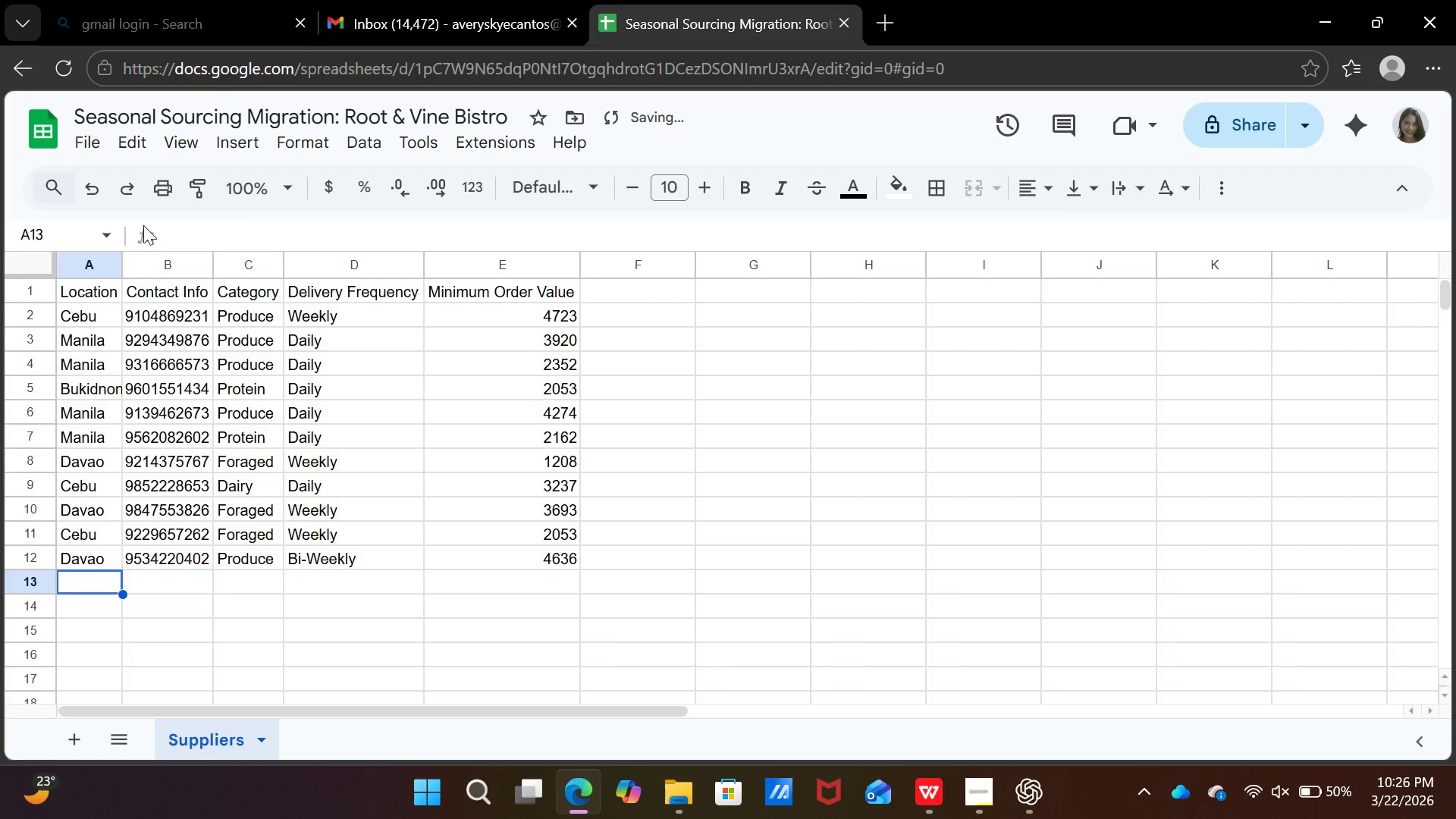 
key(ArrowLeft)
 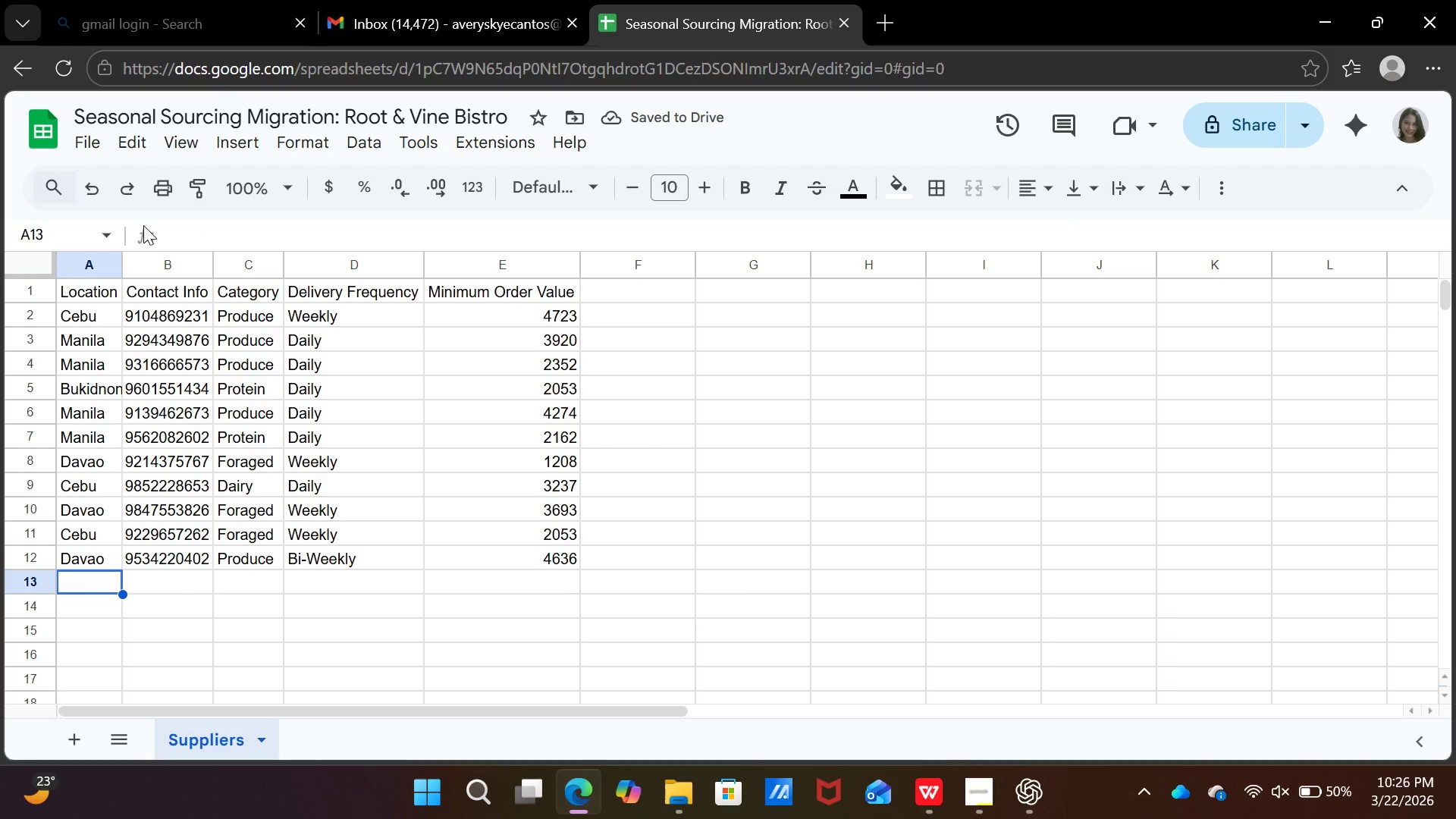 
type(Bukid)
 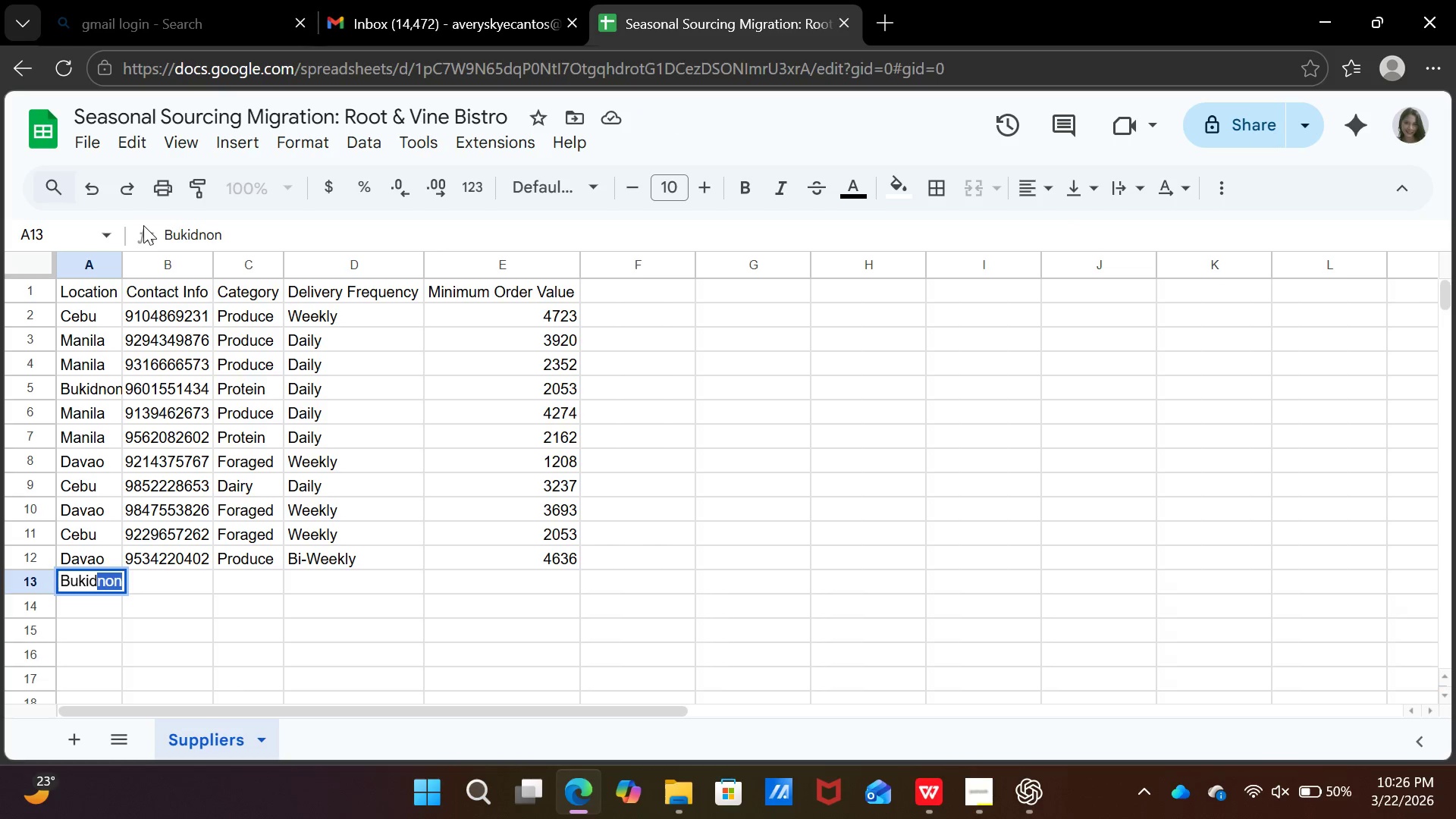 
key(Enter)
 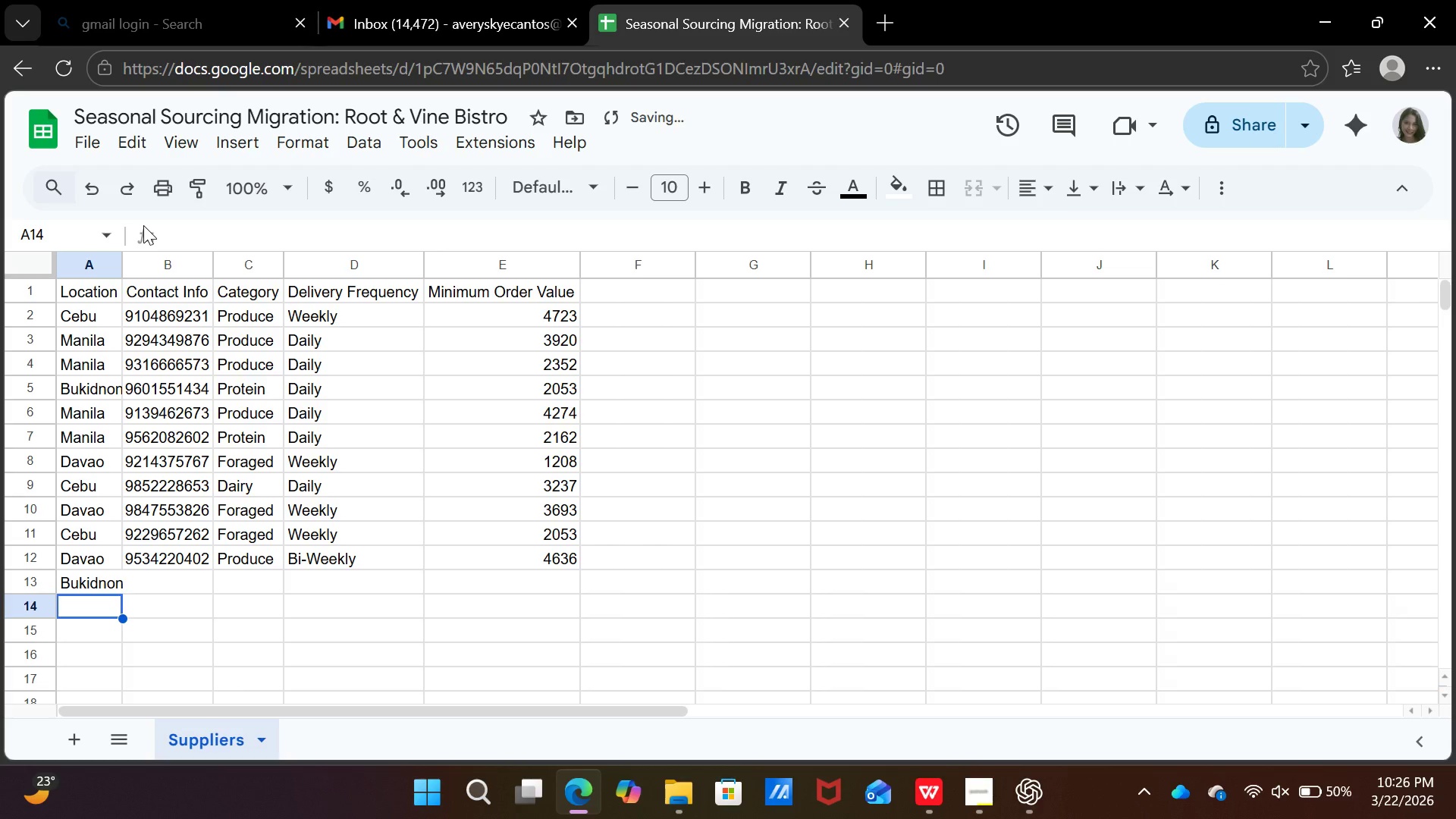 
key(ArrowUp)
 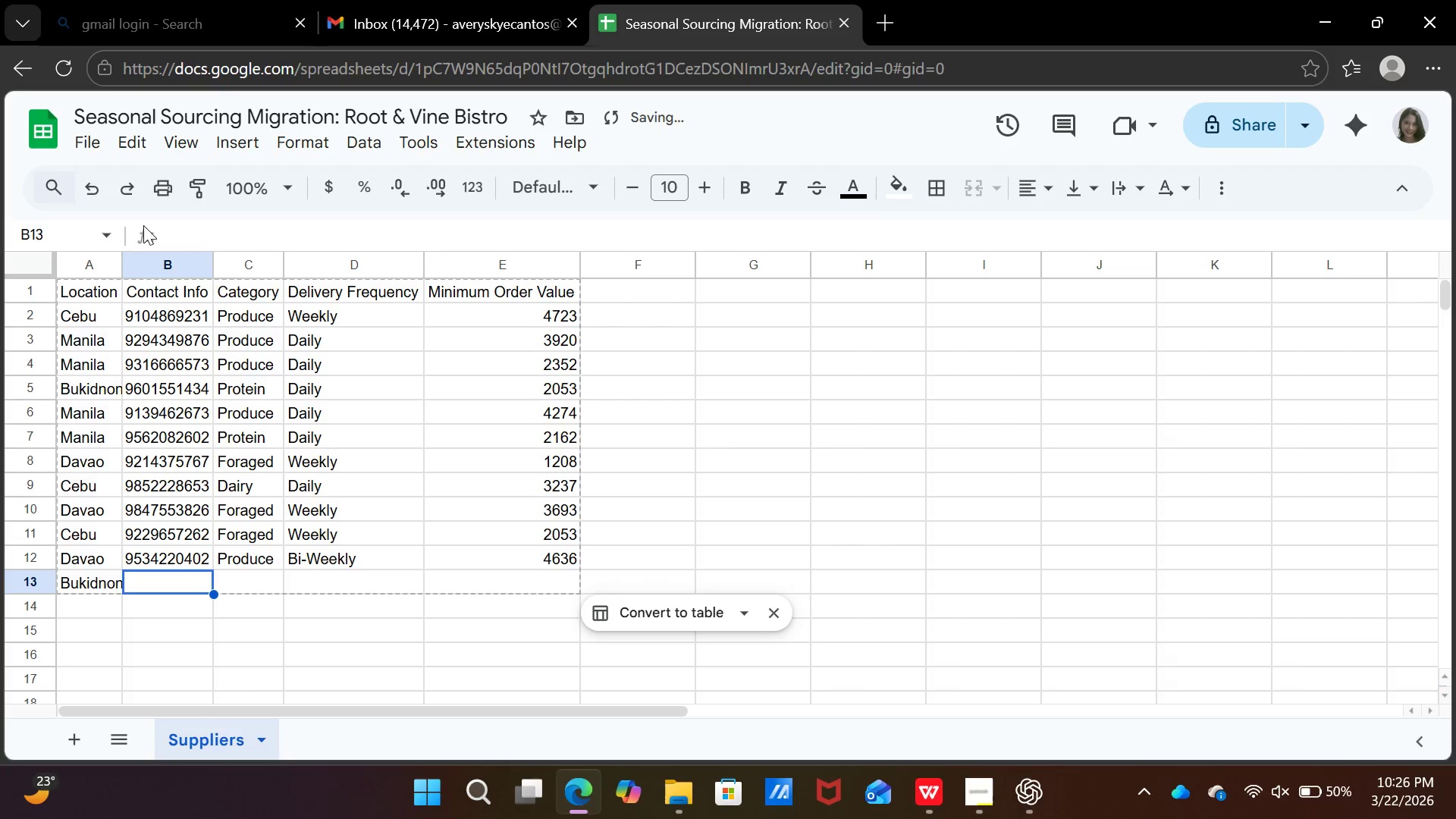 
key(ArrowRight)
 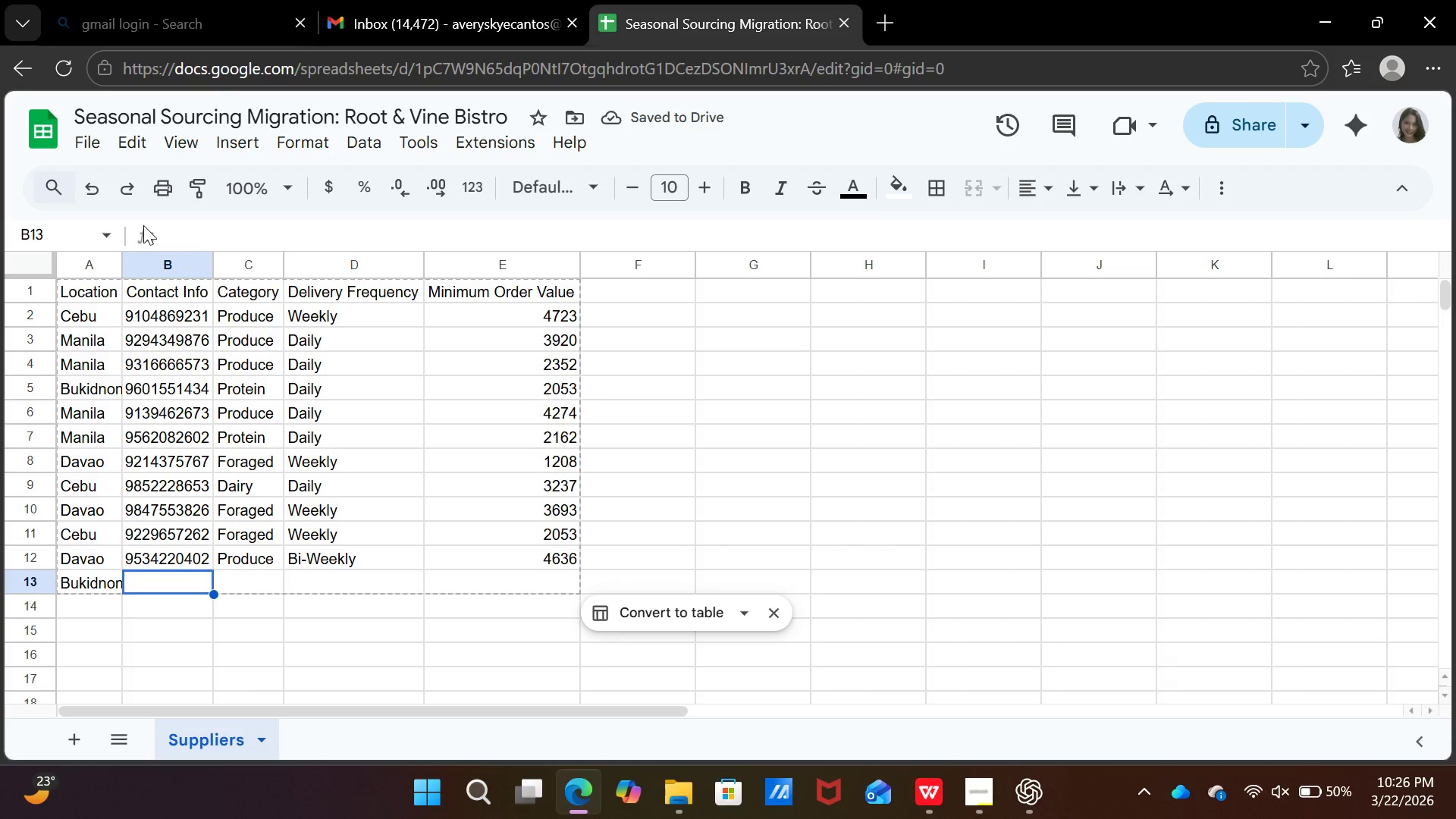 
type(098644)
 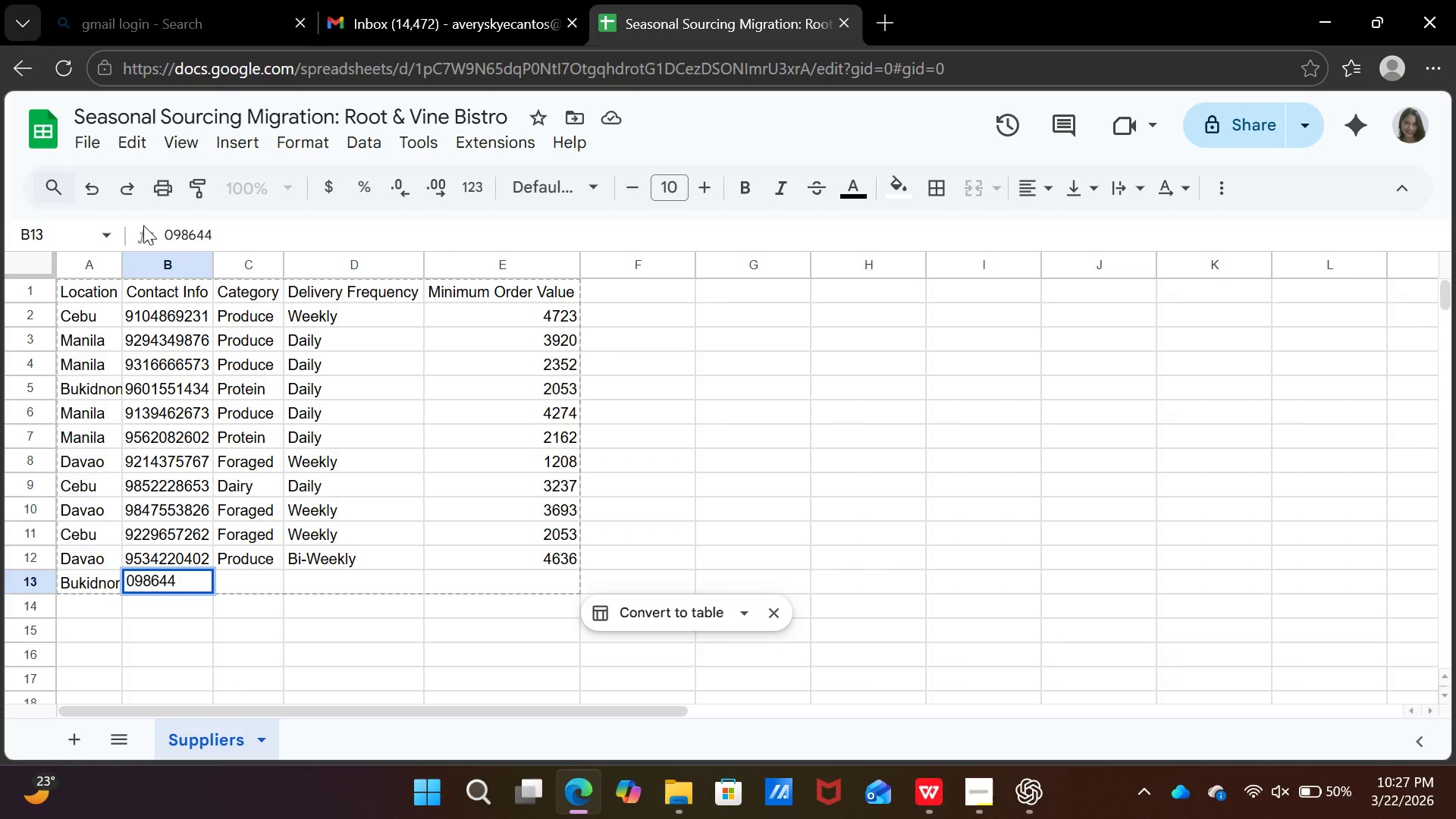 
type(35325)
 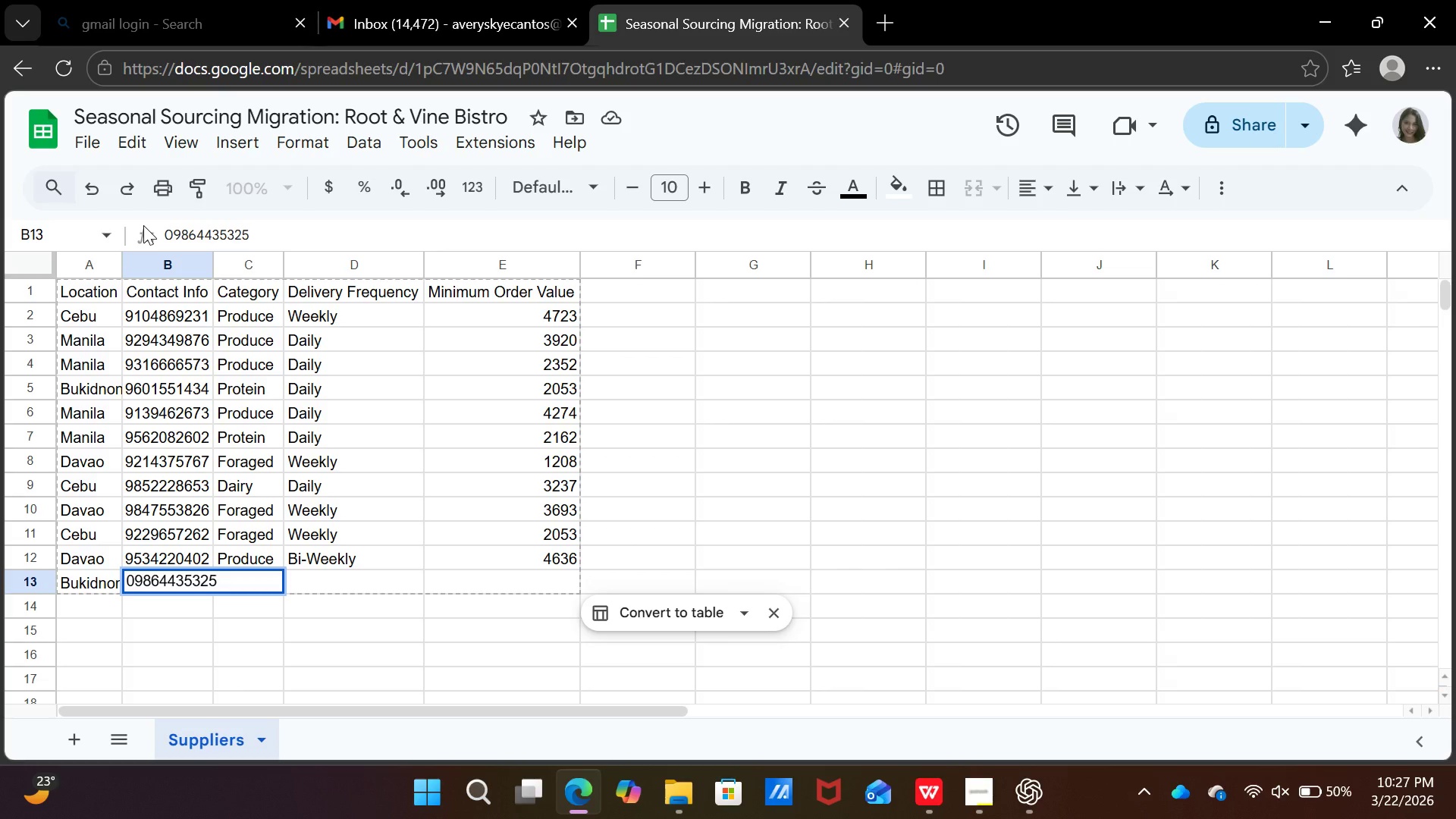 
key(ArrowRight)
 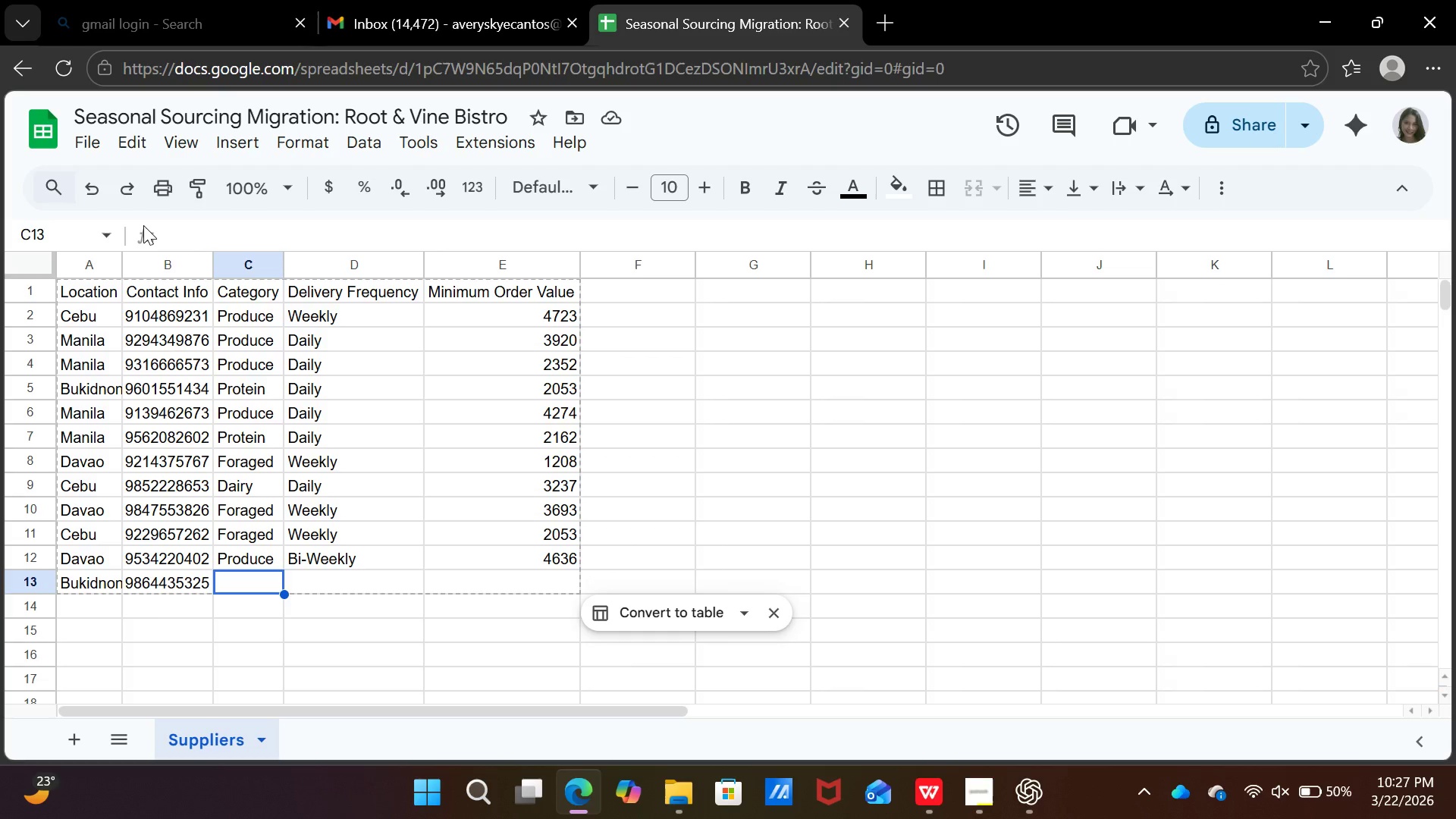 
wait(7.5)
 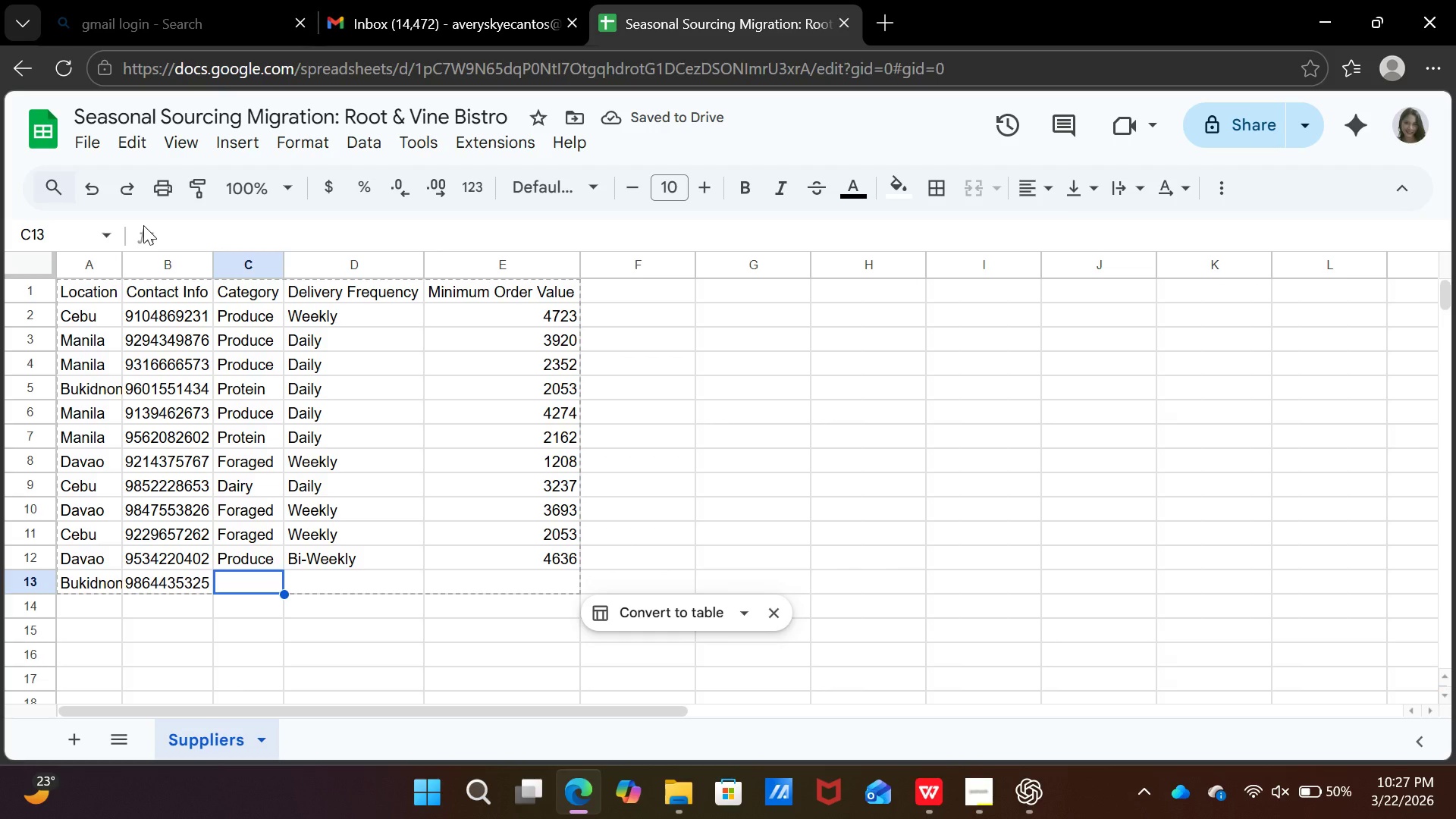 
key(CapsLock)
 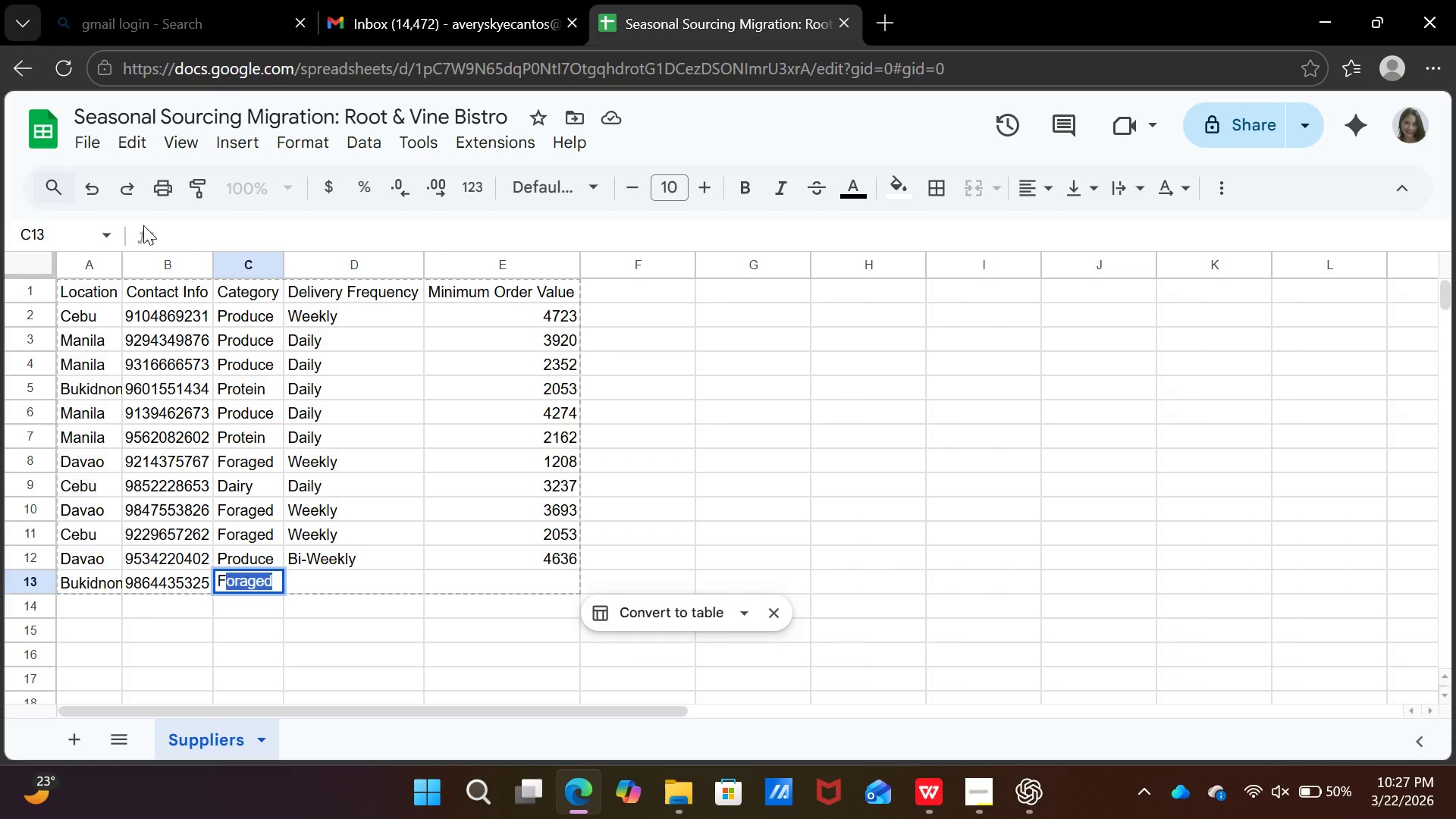 
key(F)
 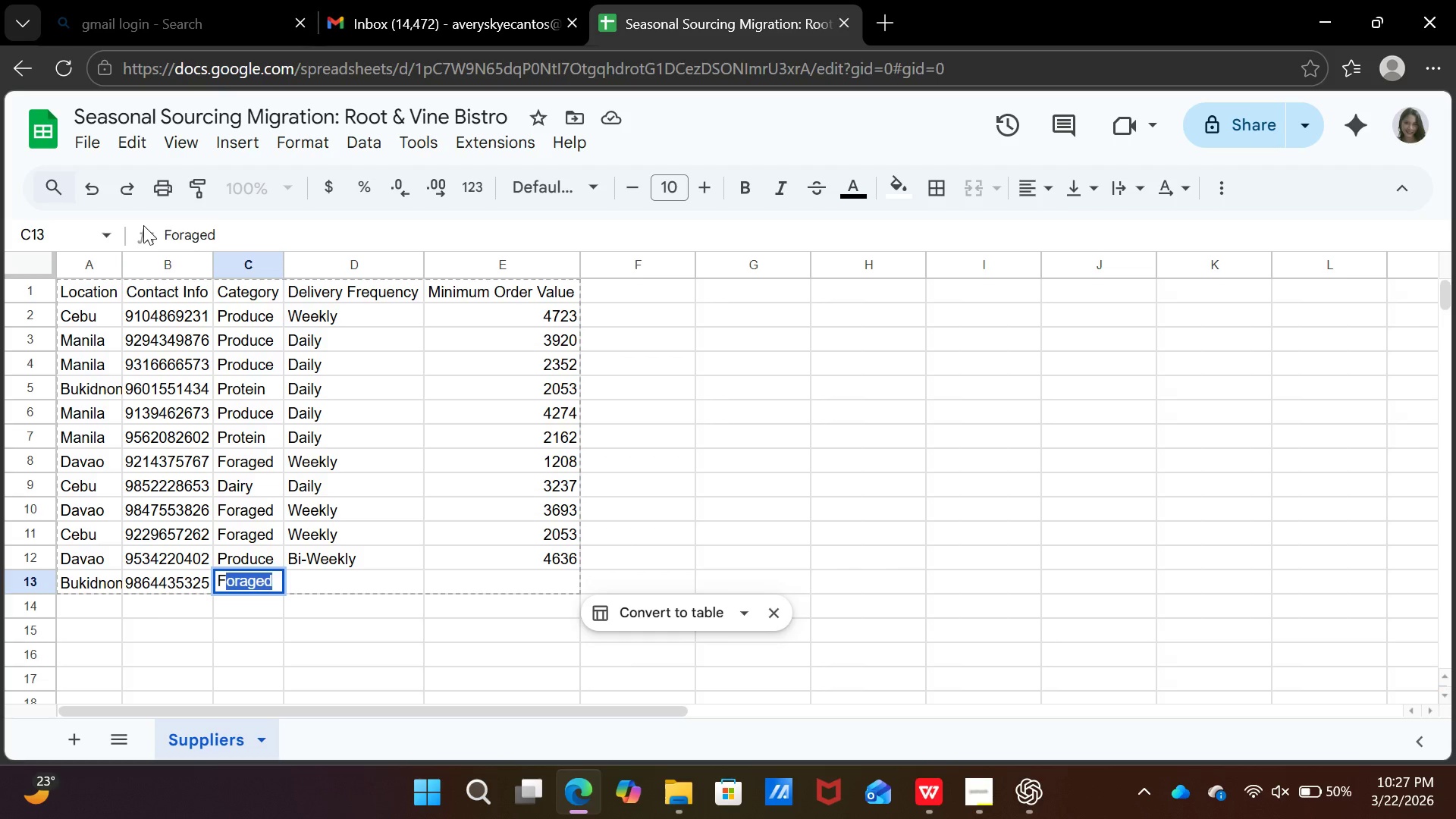 
key(CapsLock)
 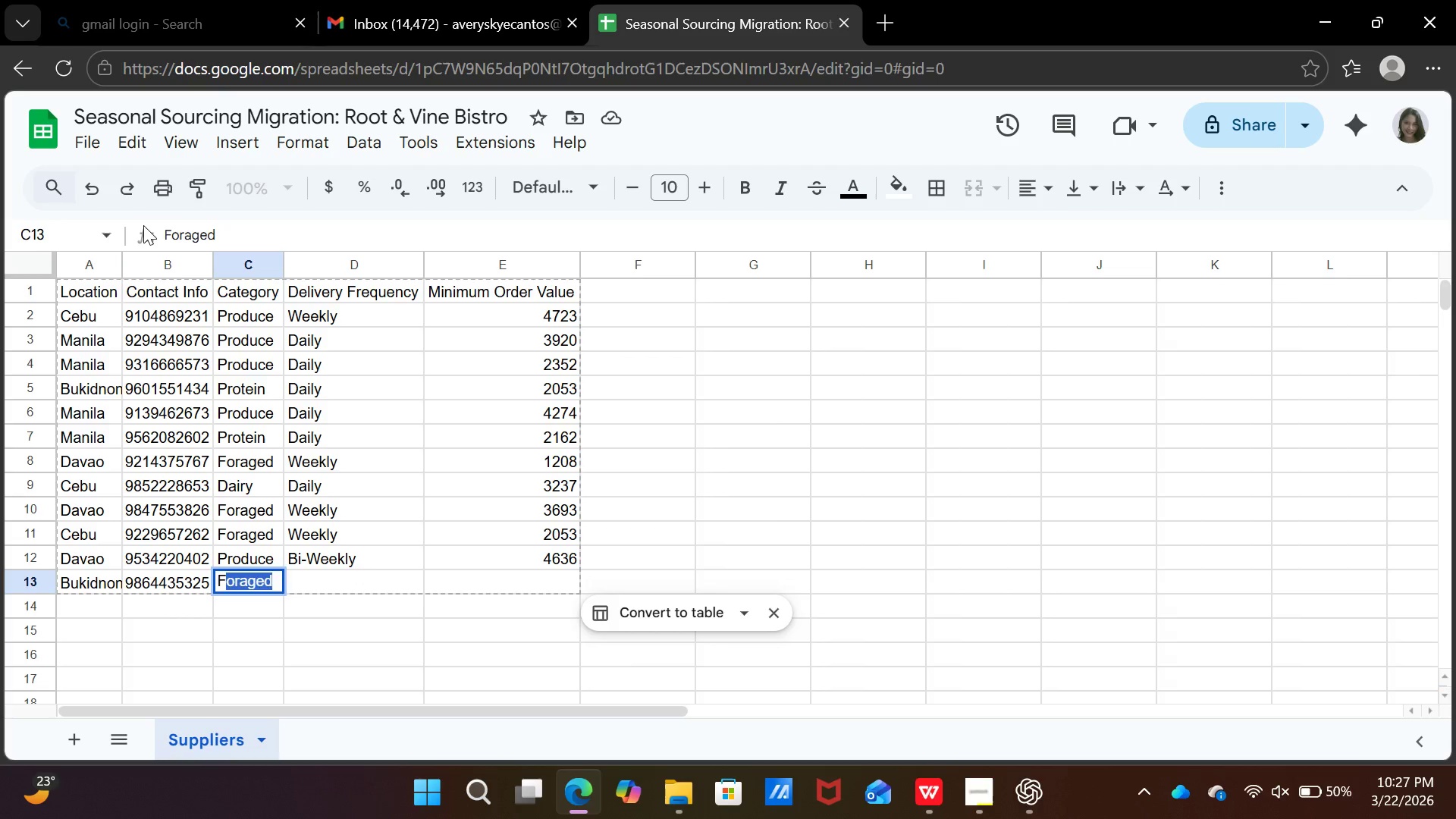 
key(Enter)
 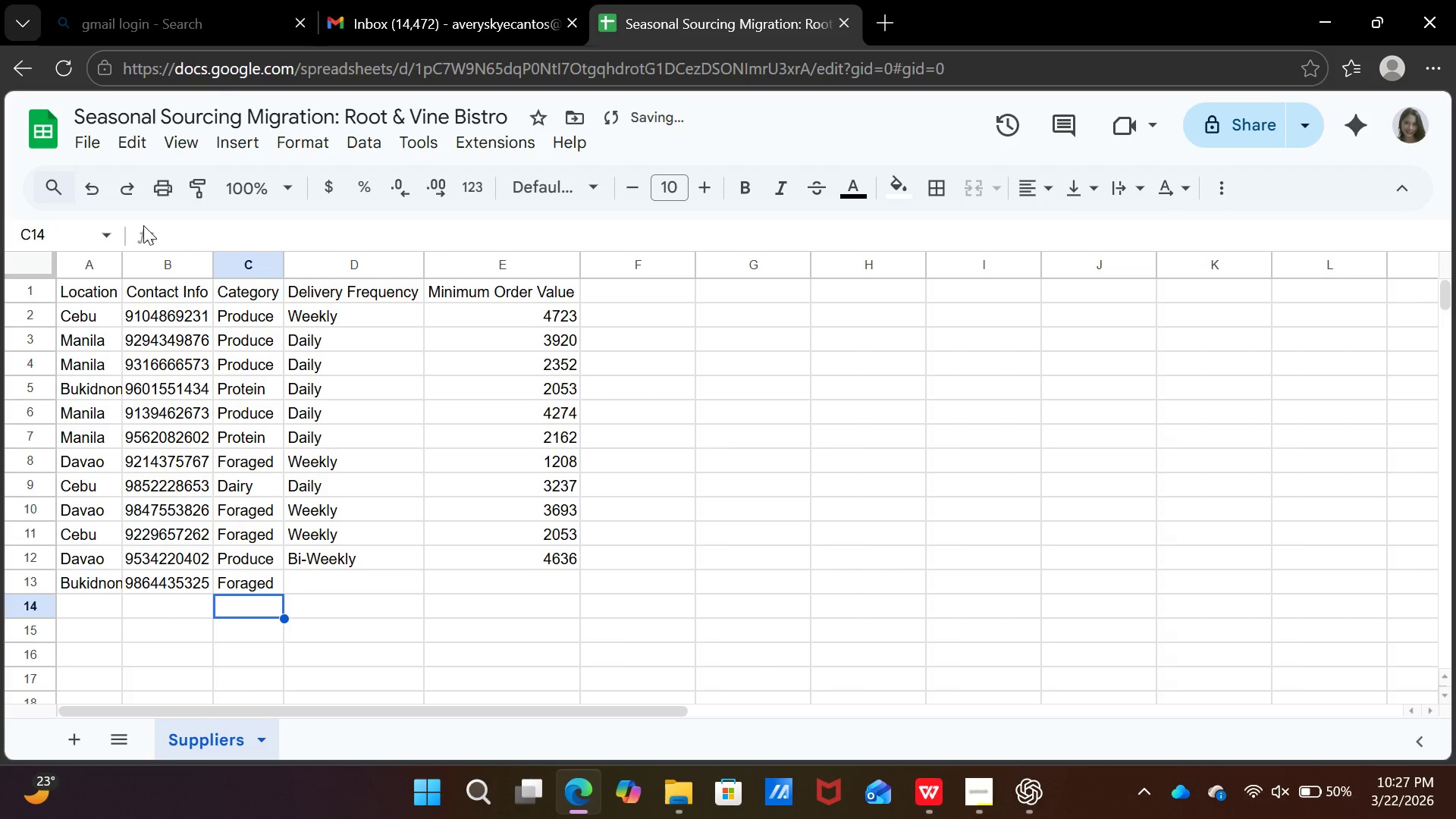 
key(ArrowUp)
 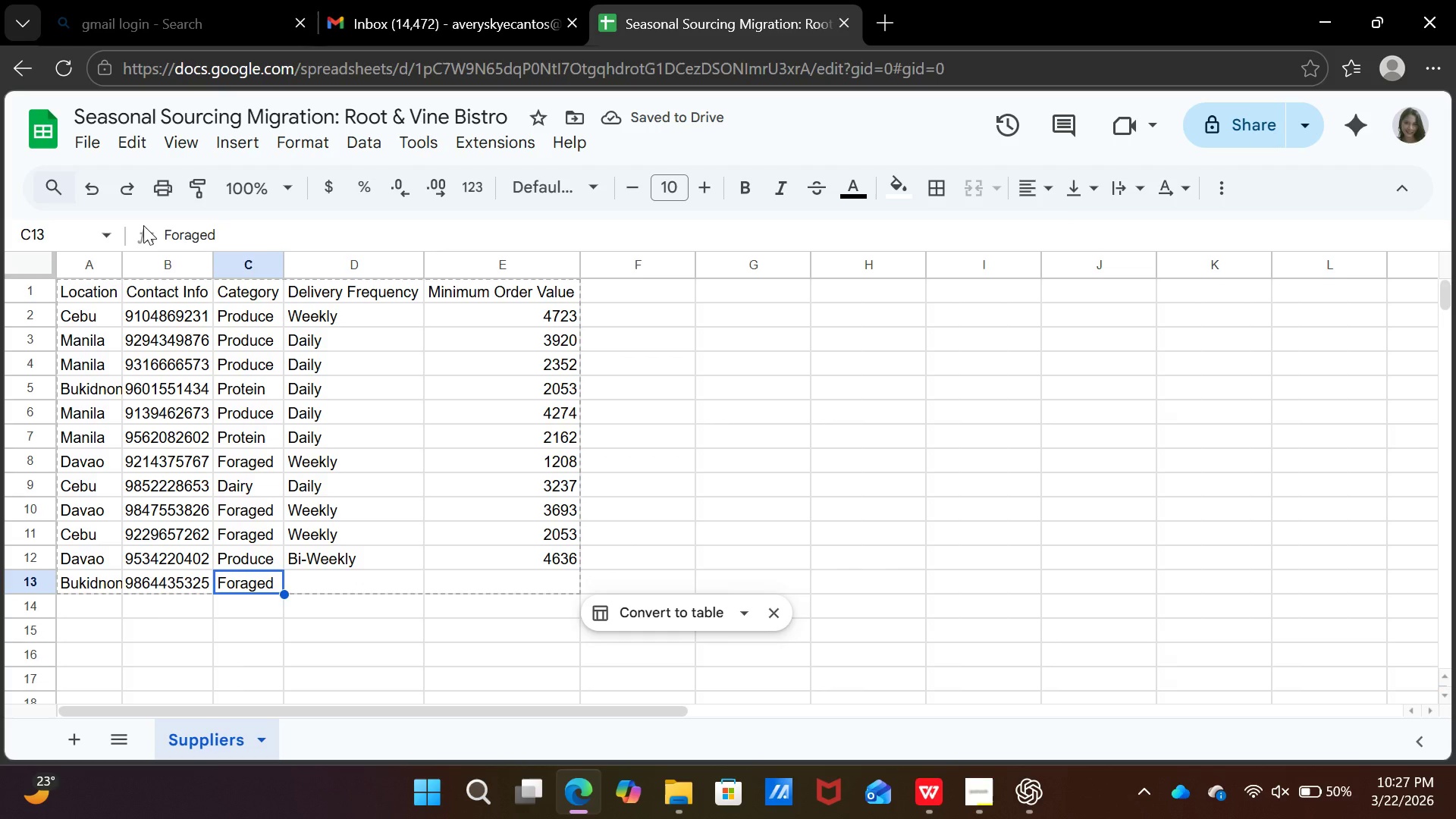 
key(ArrowRight)
 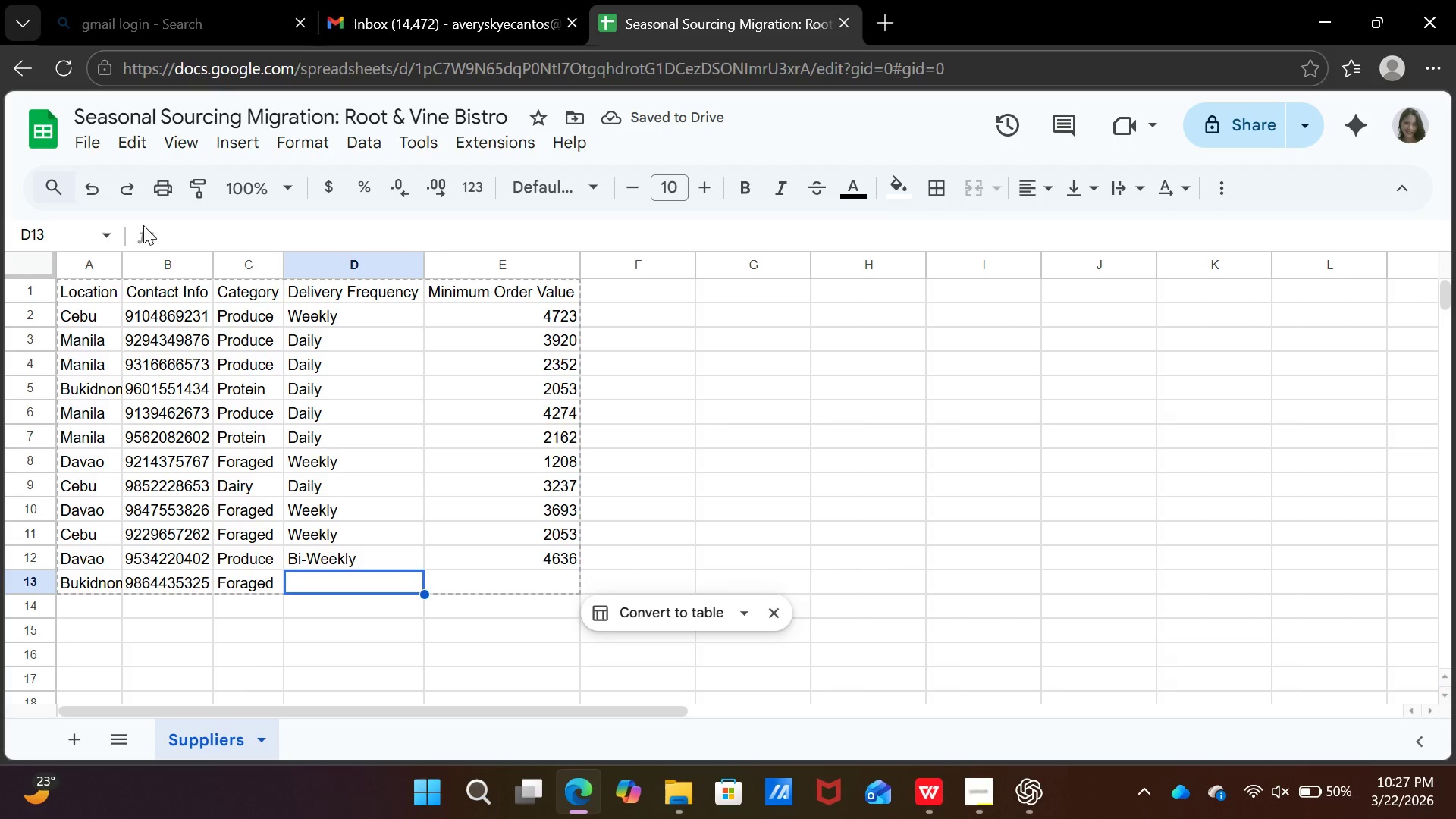 
type(Wee)
 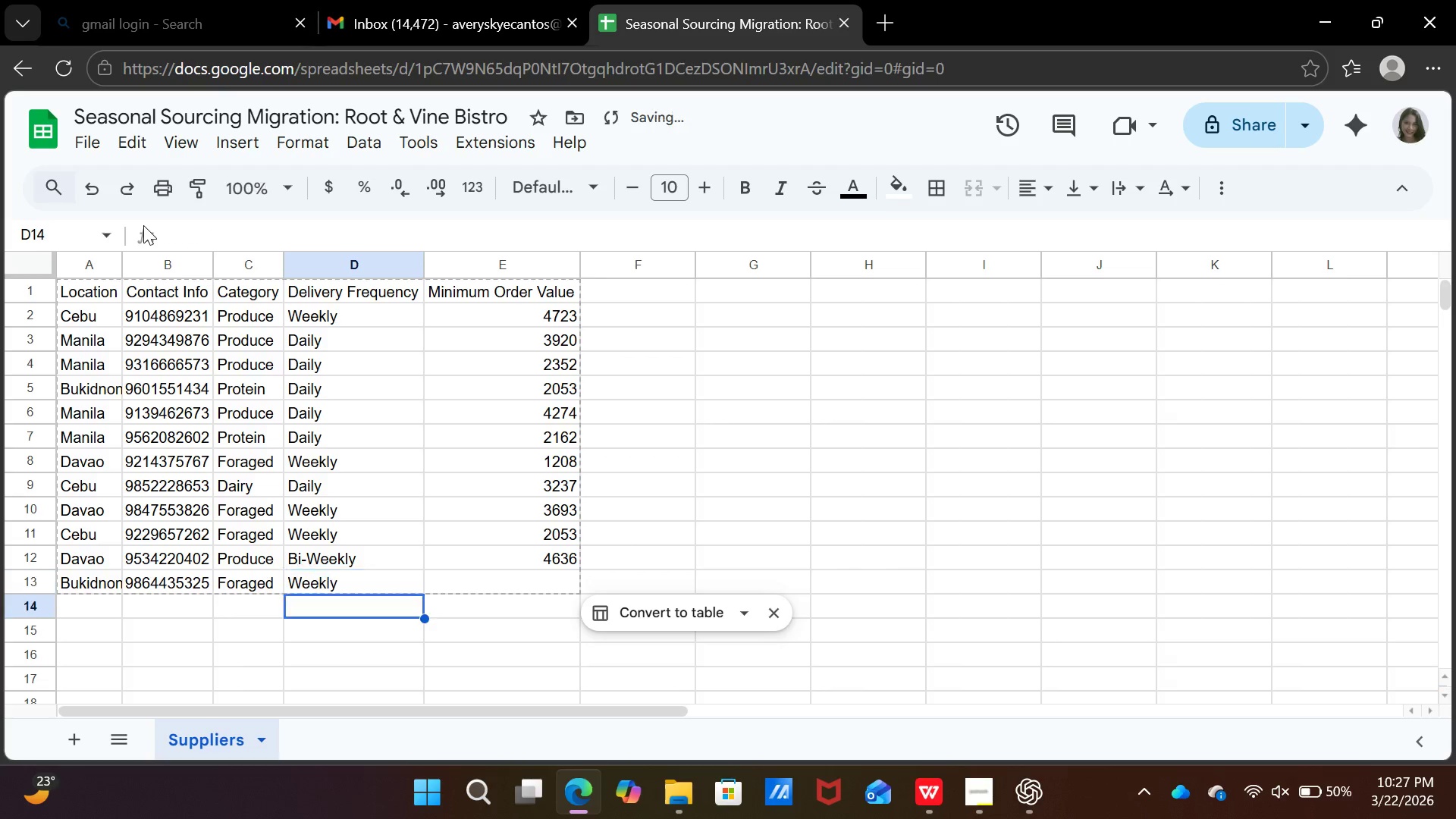 
key(Enter)
 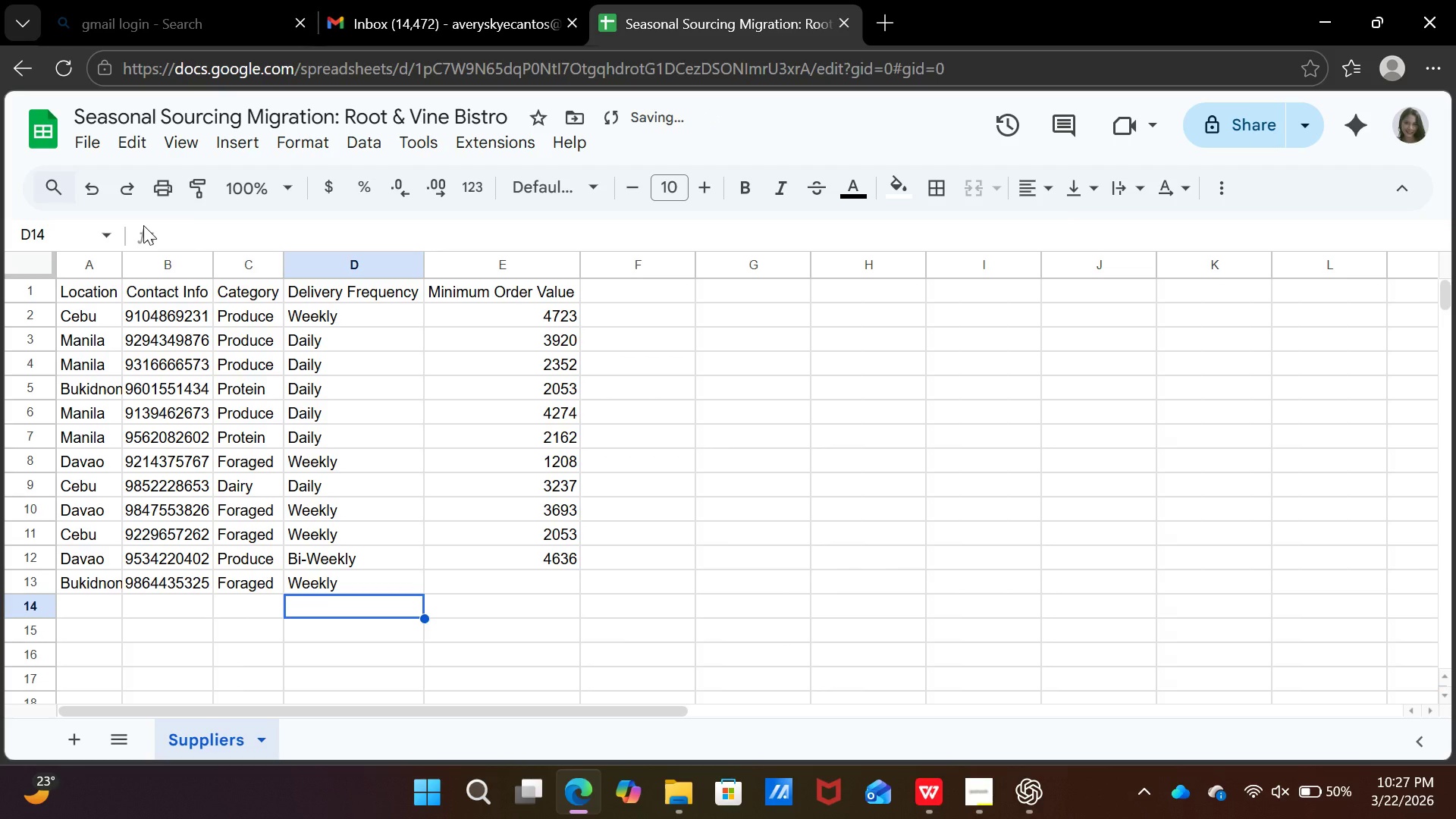 
key(ArrowUp)
 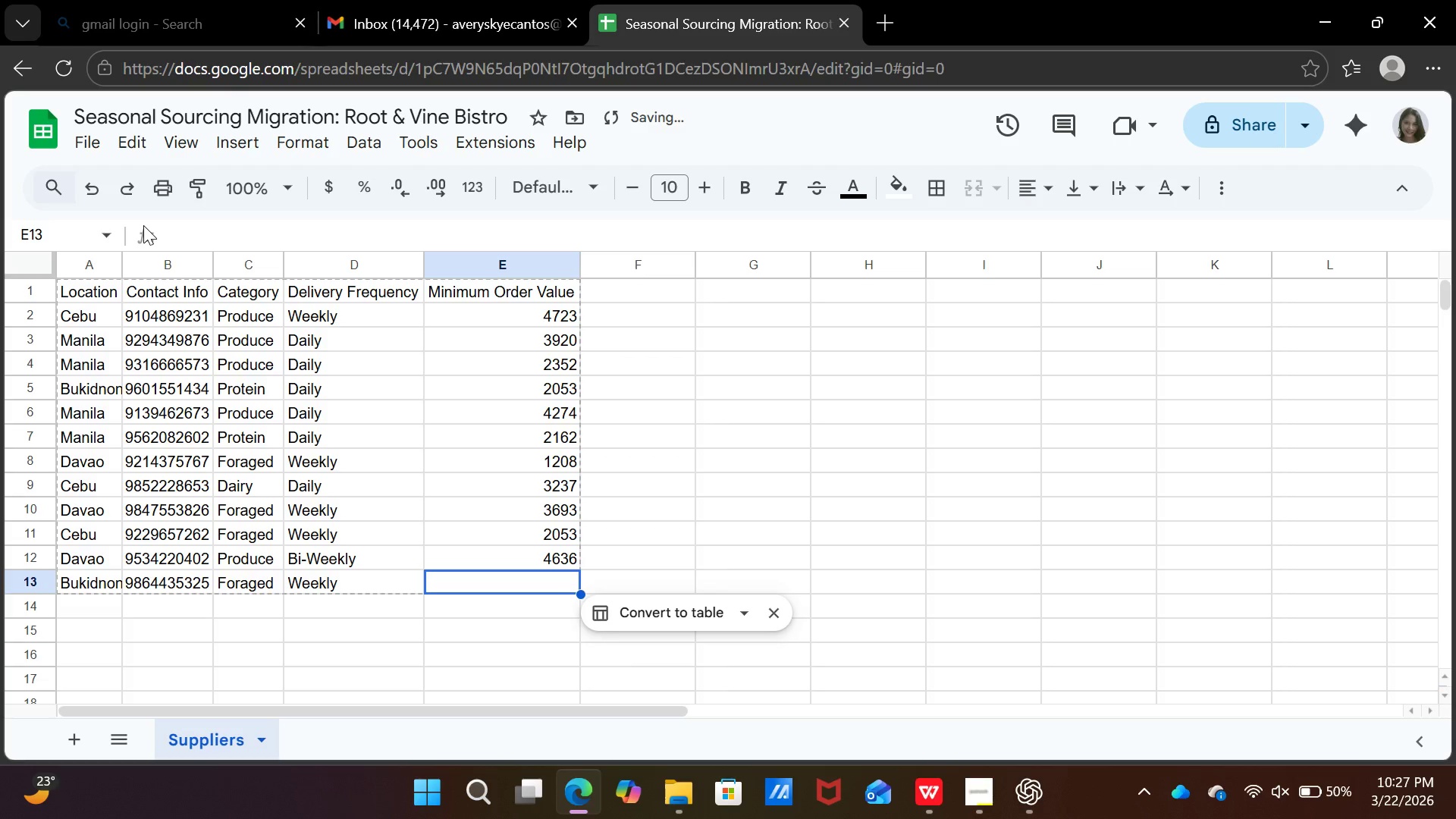 
key(ArrowRight)
 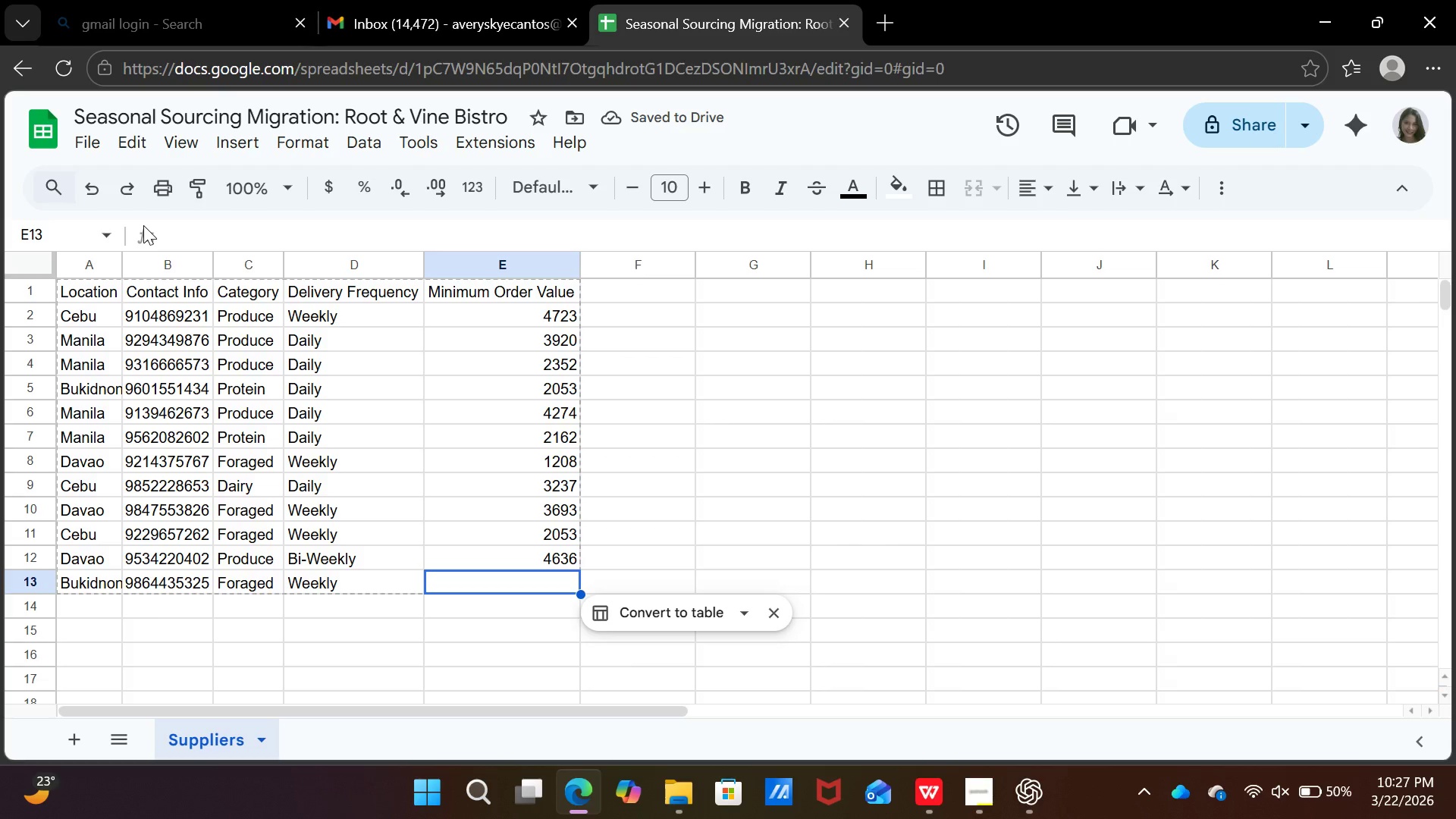 
type(2832)
 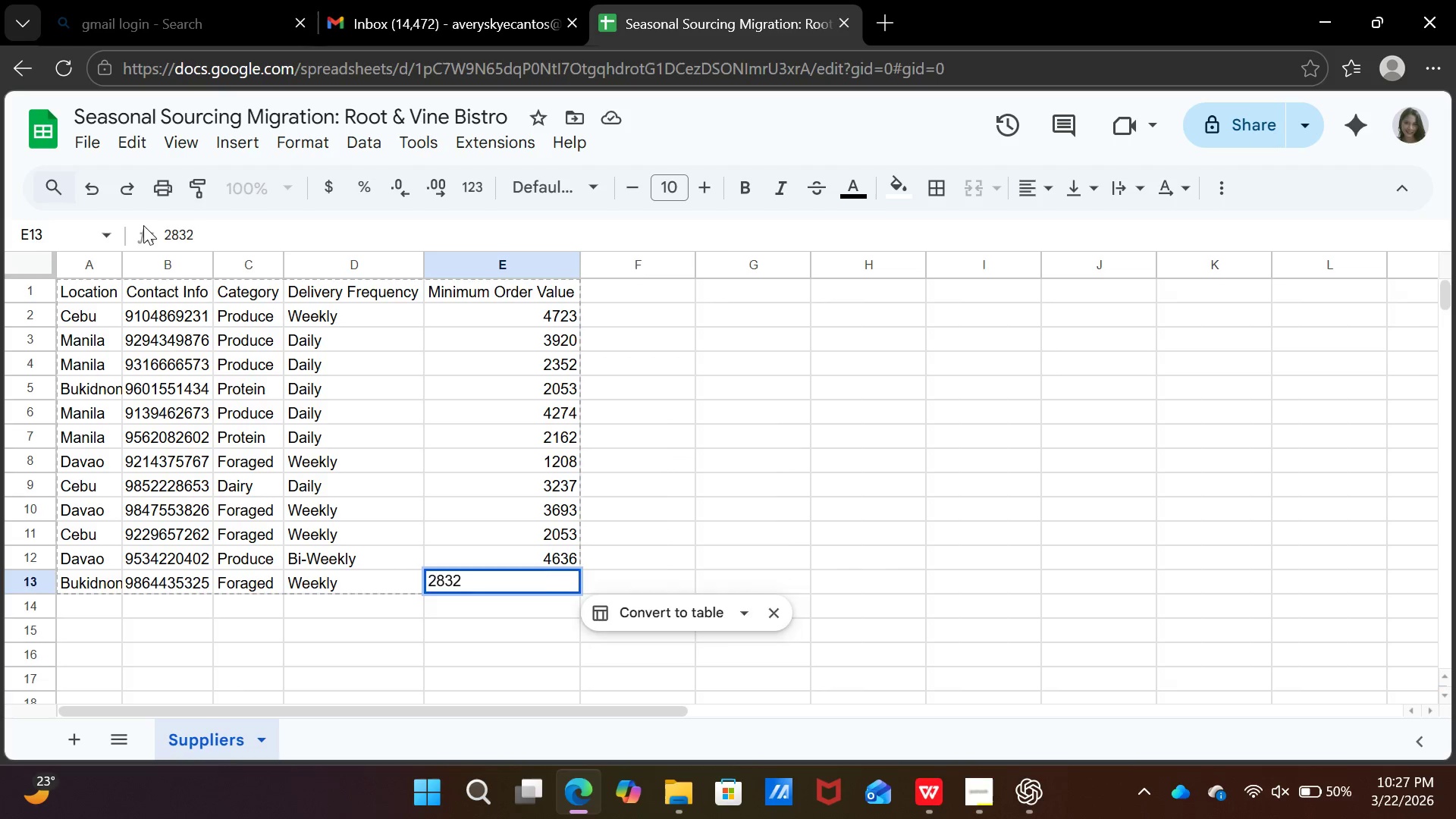 
key(ArrowDown)
 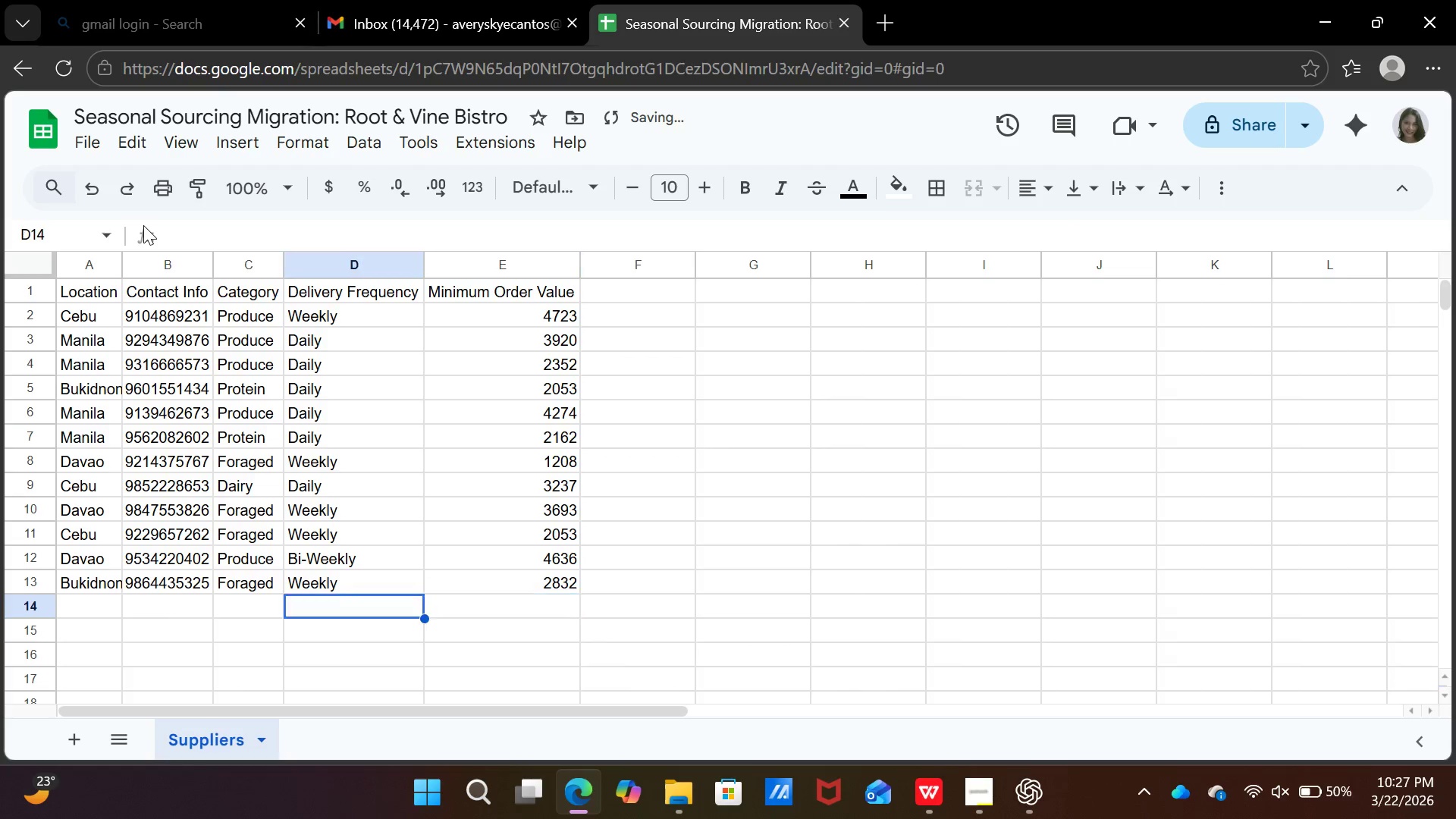 
key(ArrowLeft)
 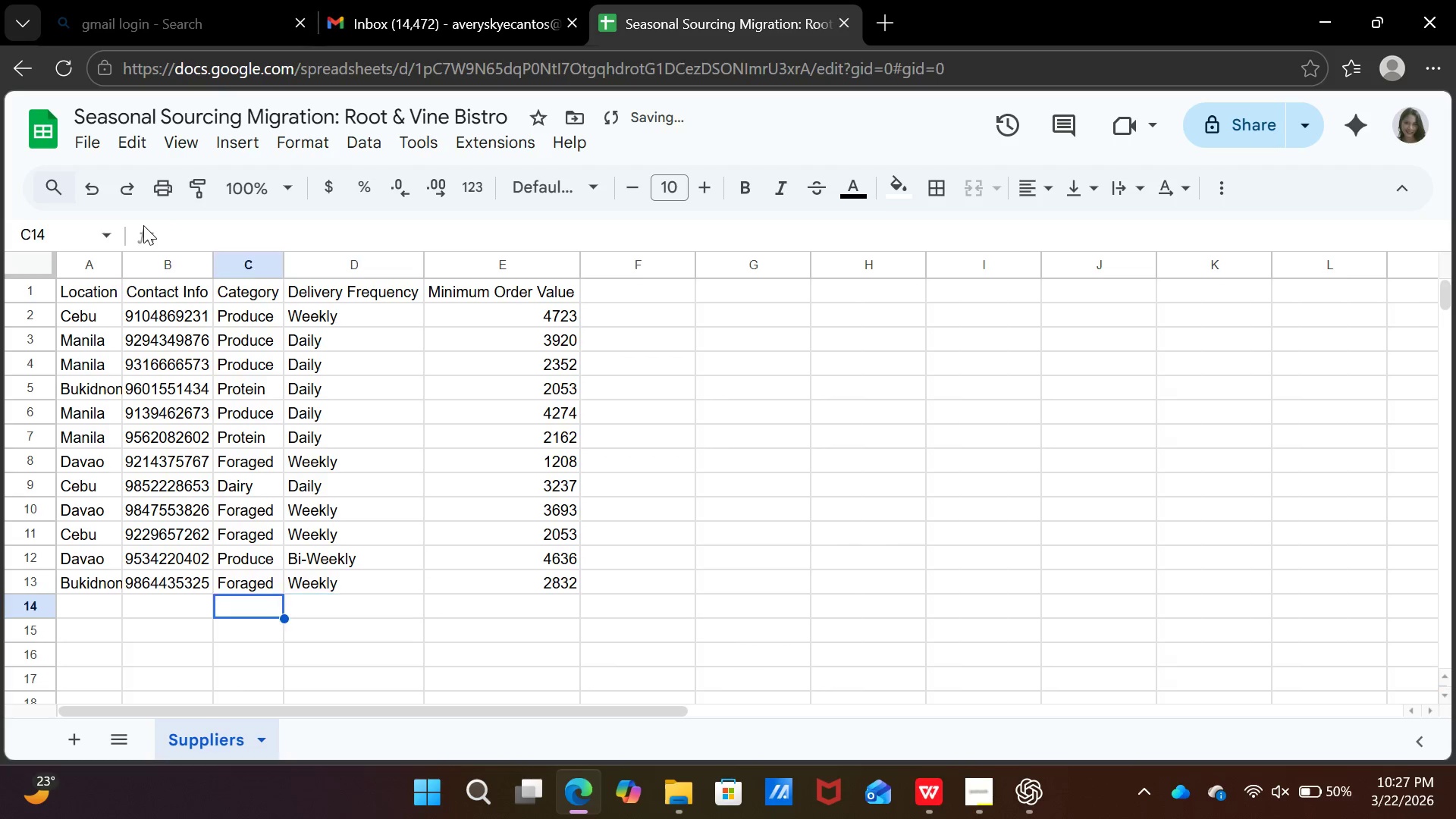 
key(ArrowLeft)
 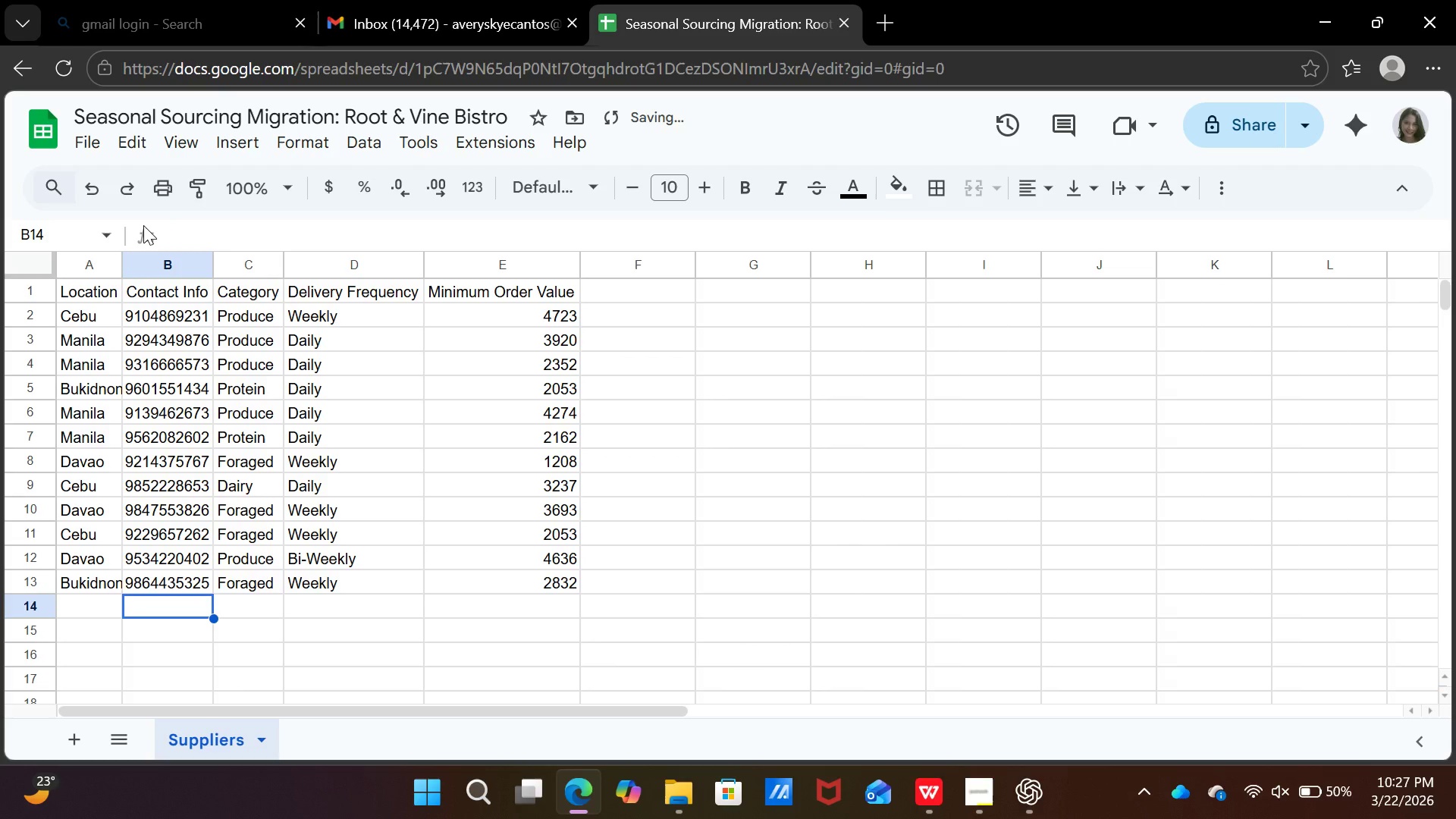 
key(ArrowLeft)
 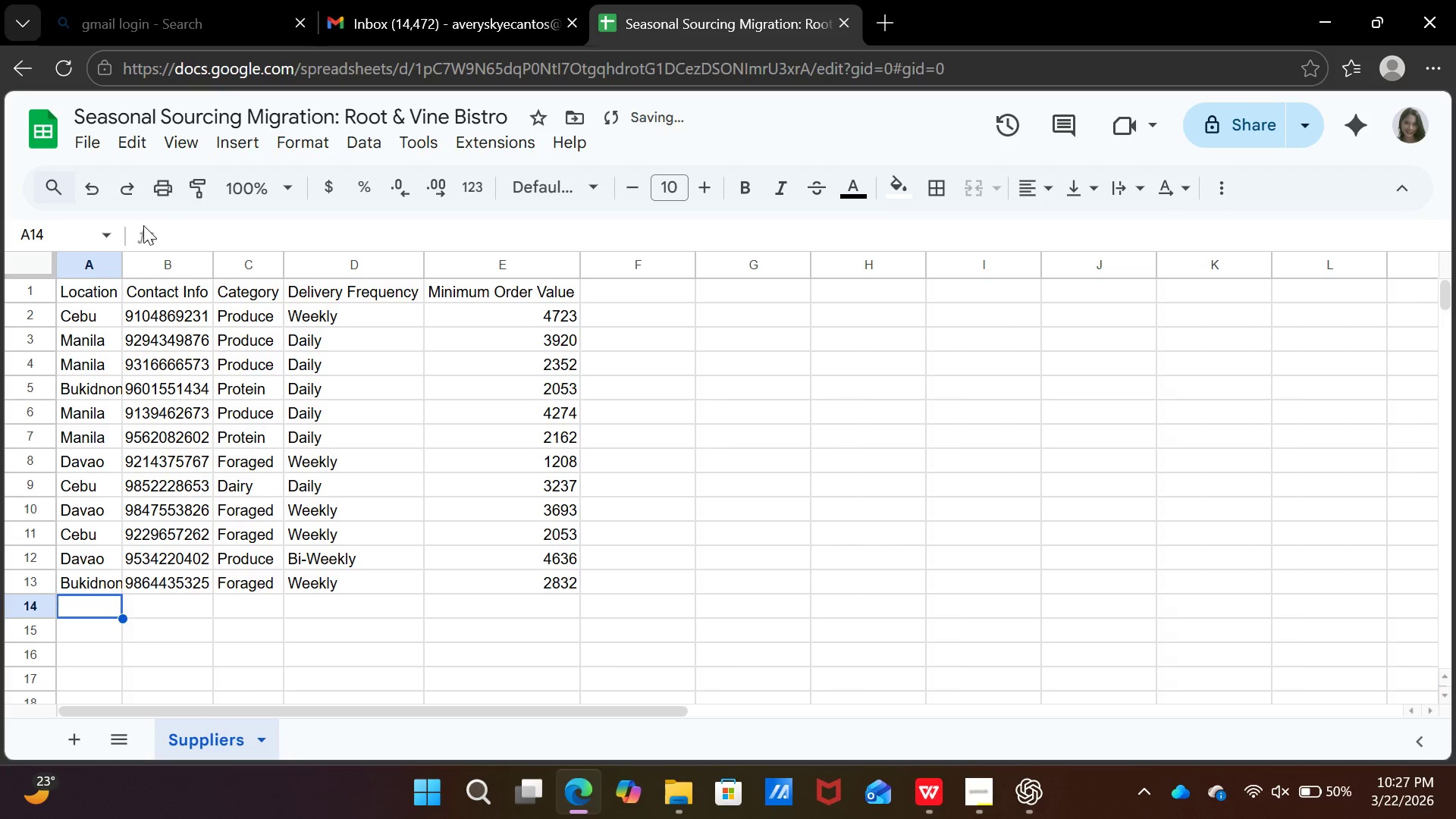 
key(ArrowLeft)
 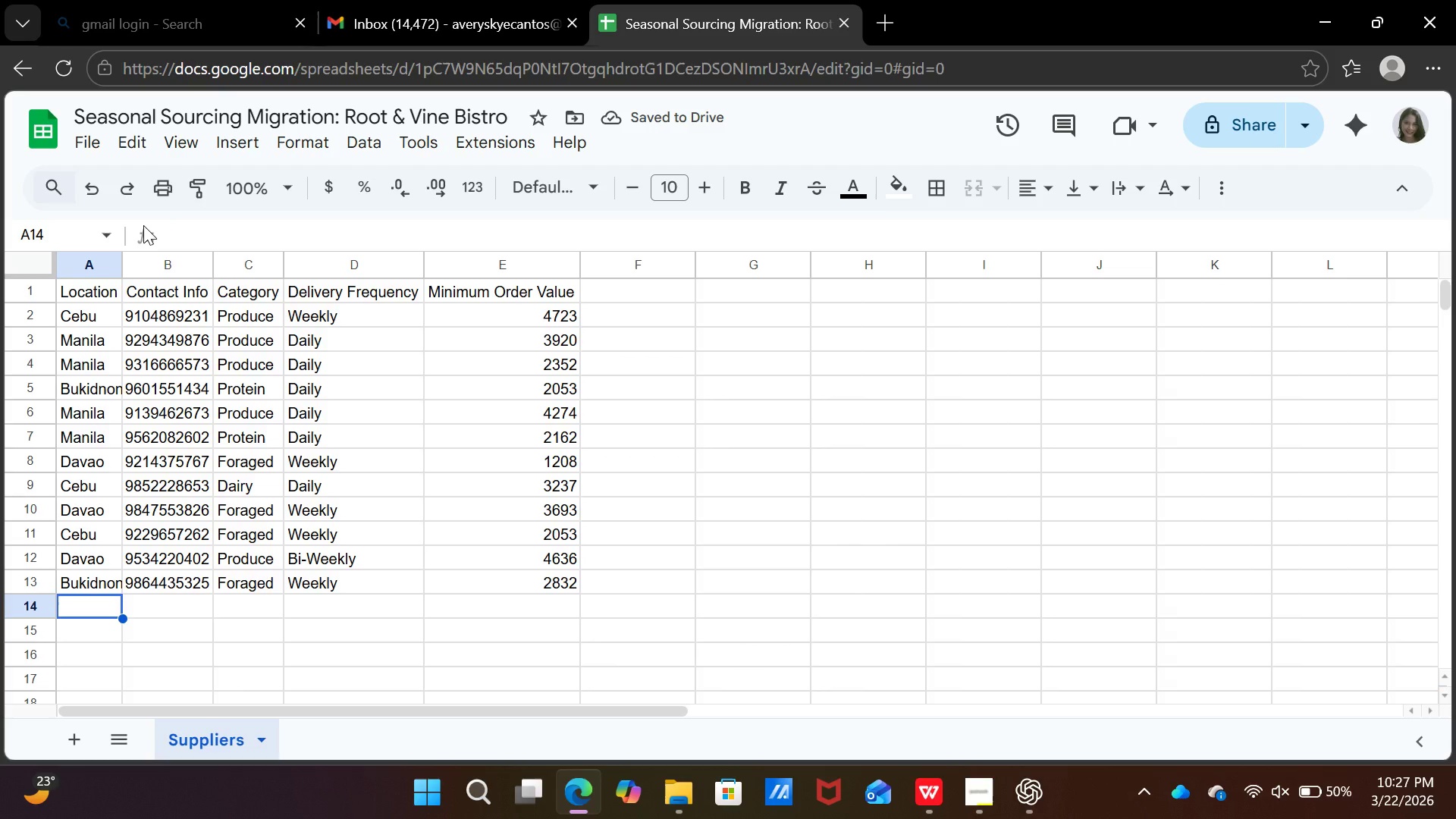 
key(ArrowUp)
 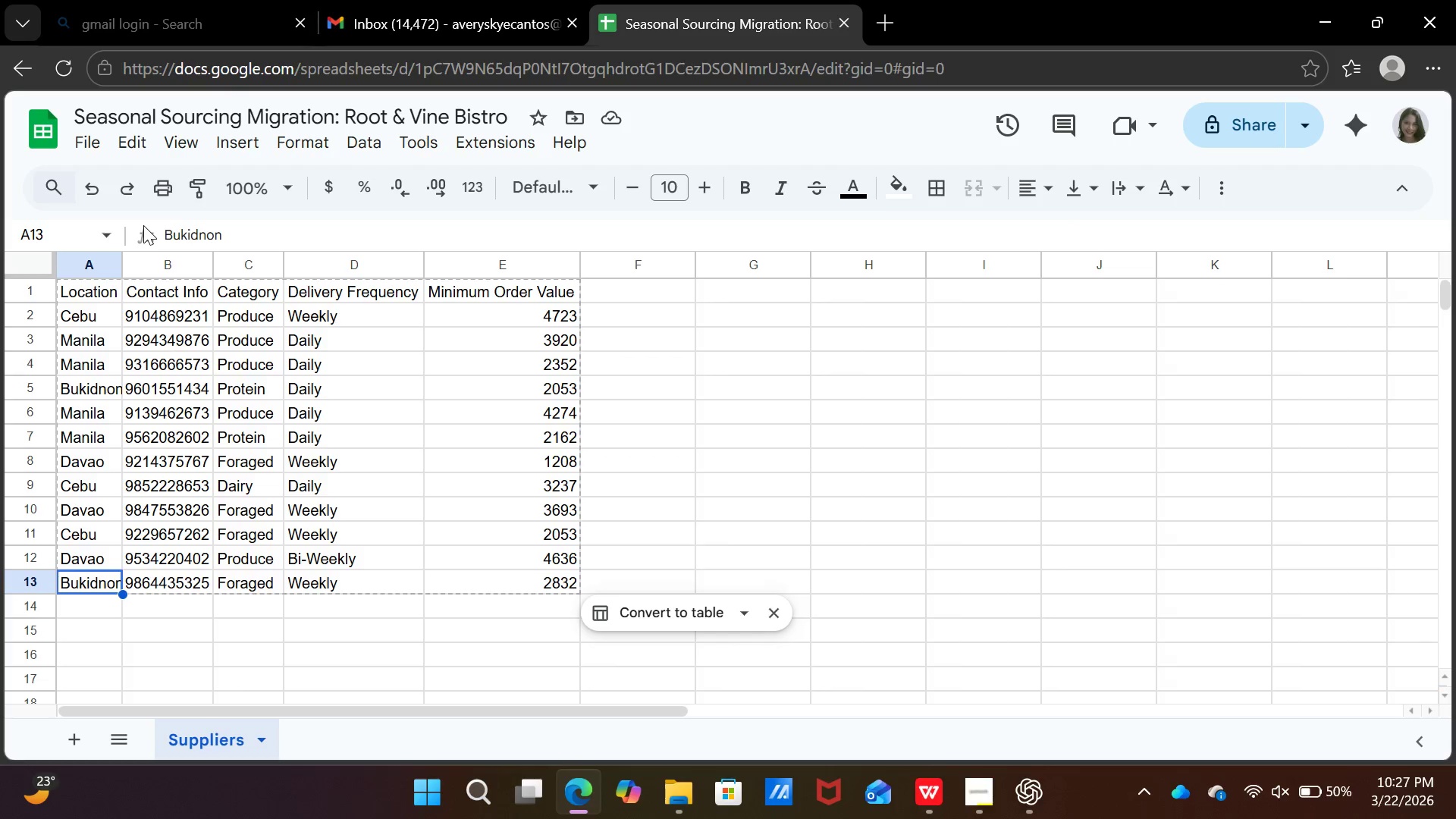 
key(Control+C)
 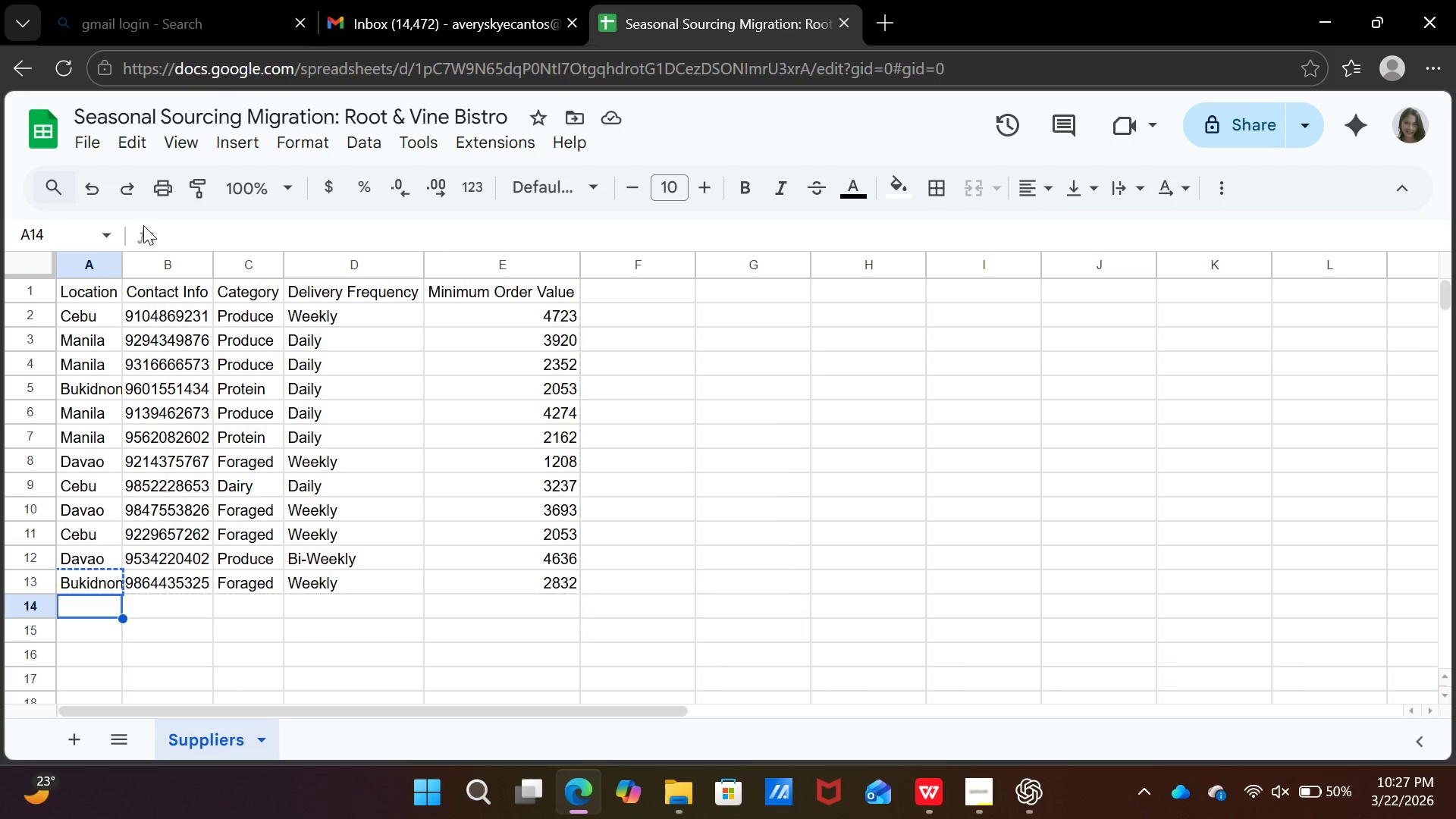 
key(ArrowDown)
 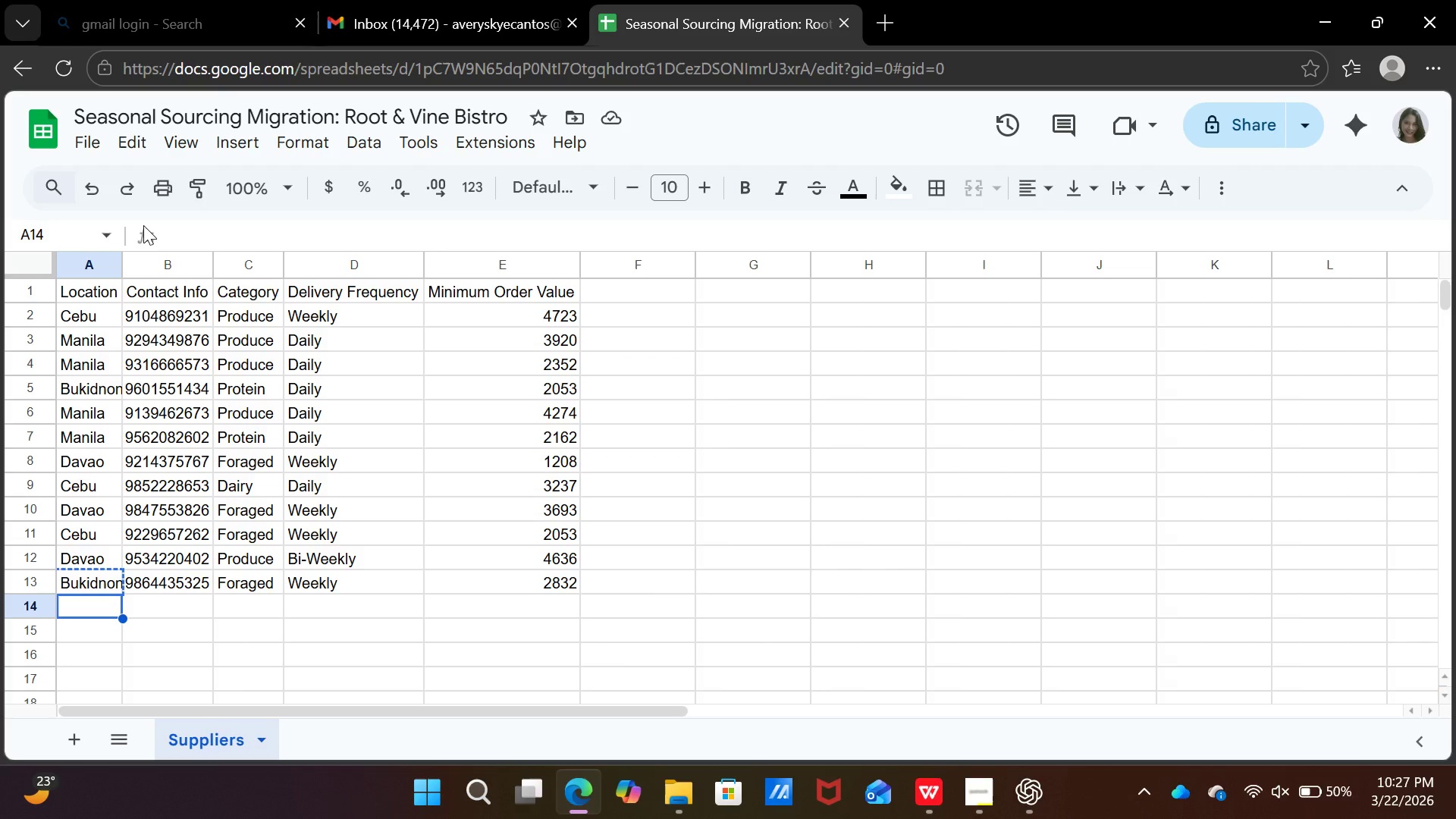 
key(Shift+ArrowDown)
 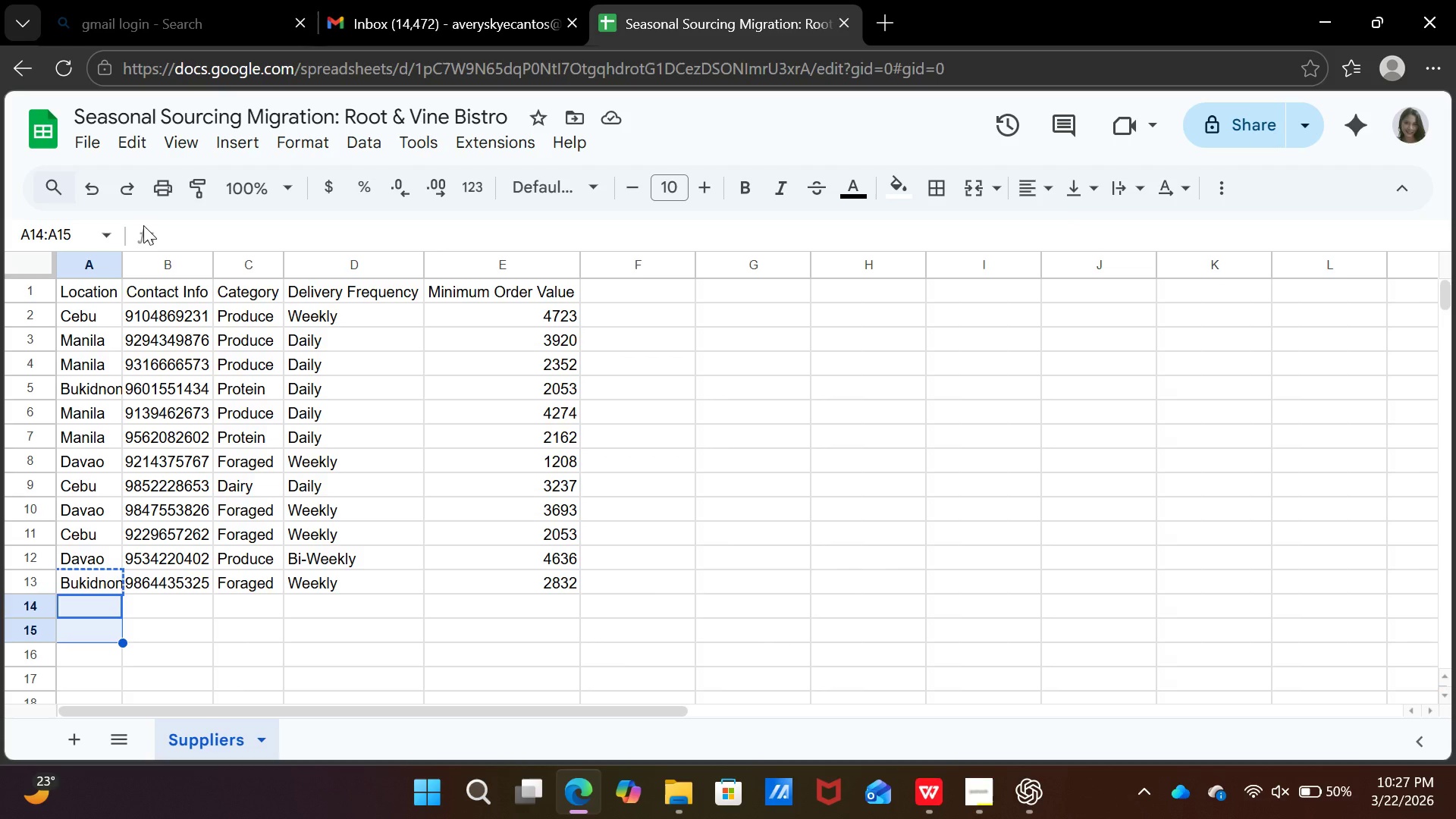 
key(Control+V)
 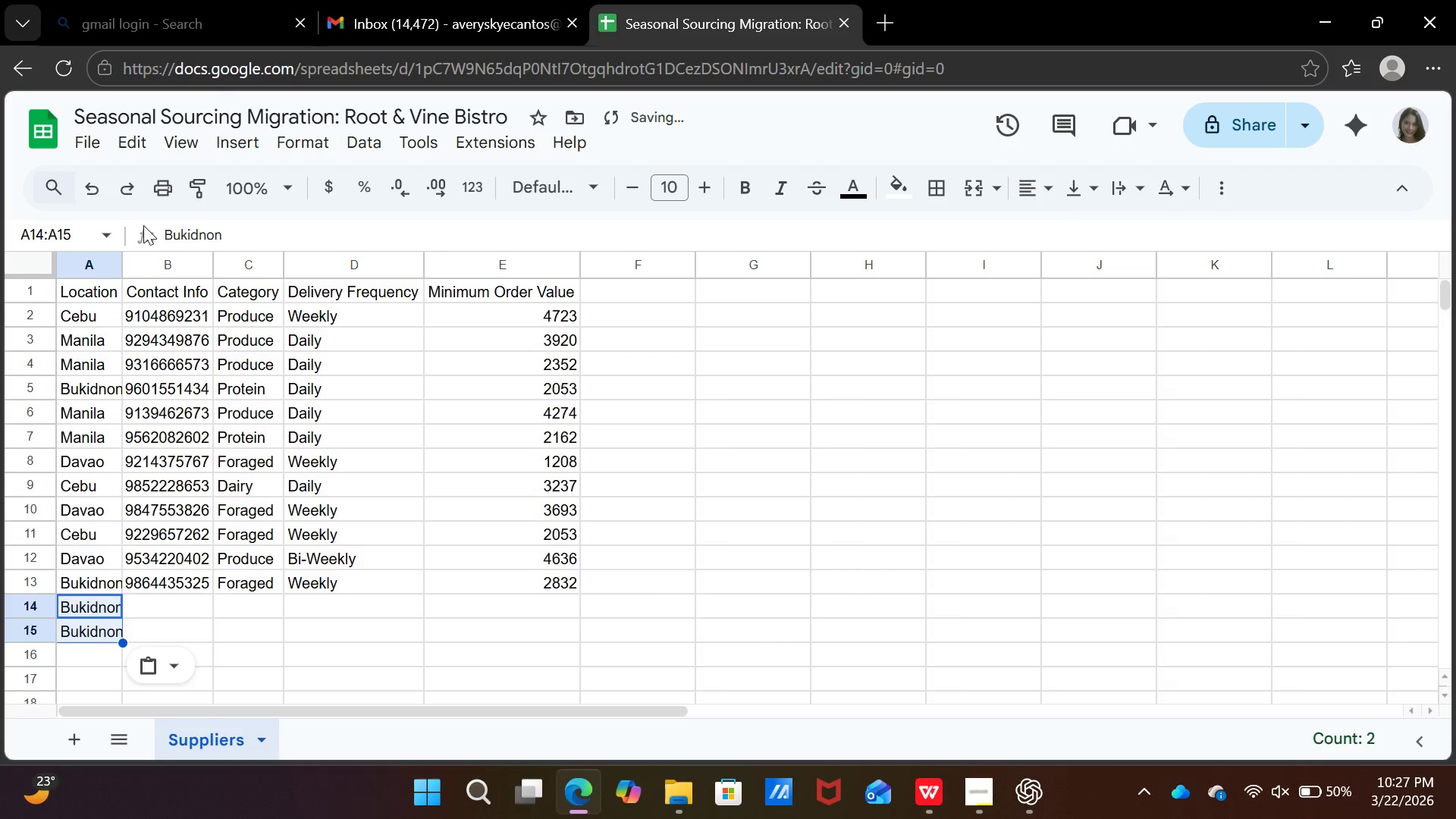 
key(ArrowUp)
 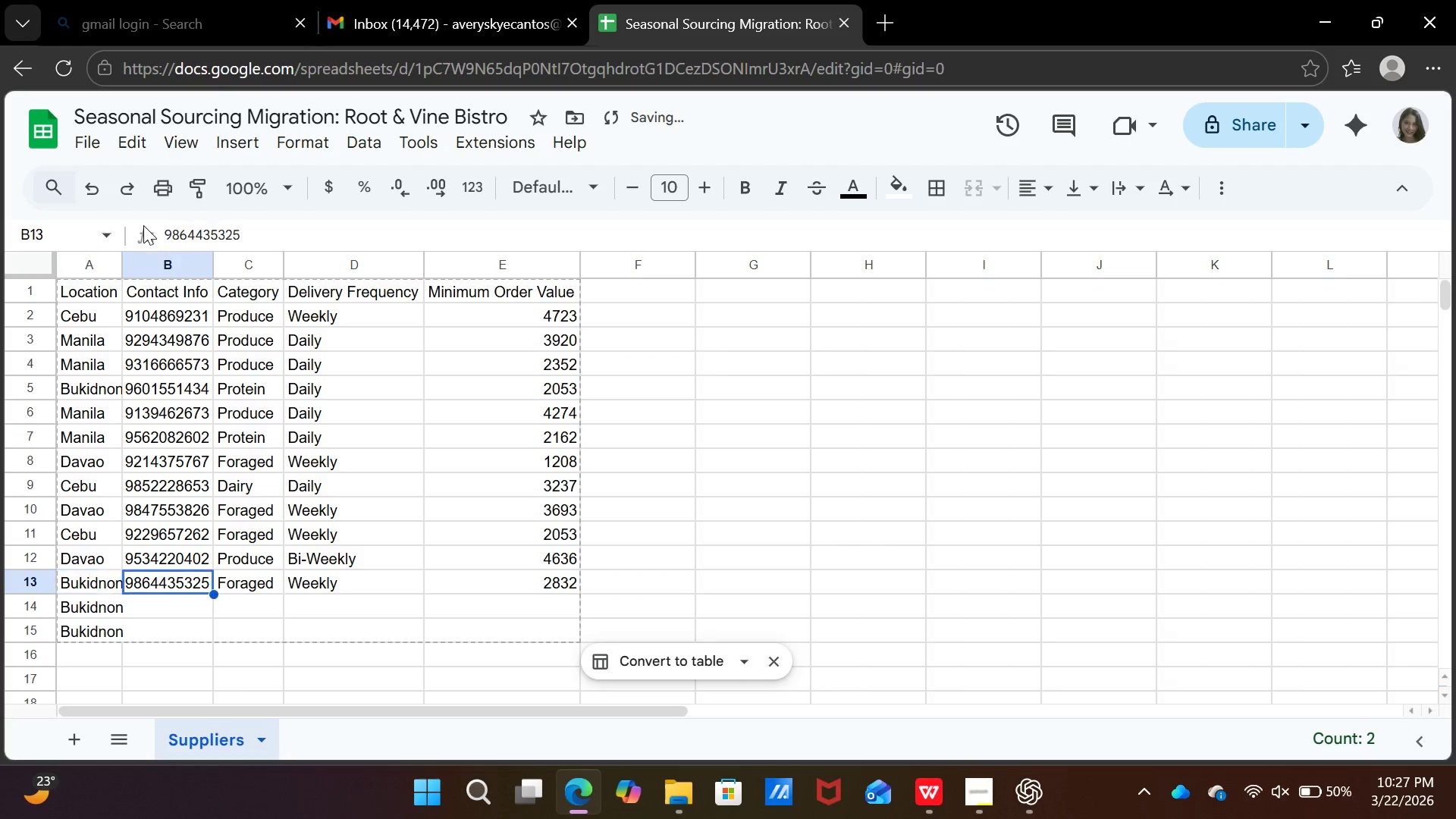 
key(ArrowRight)
 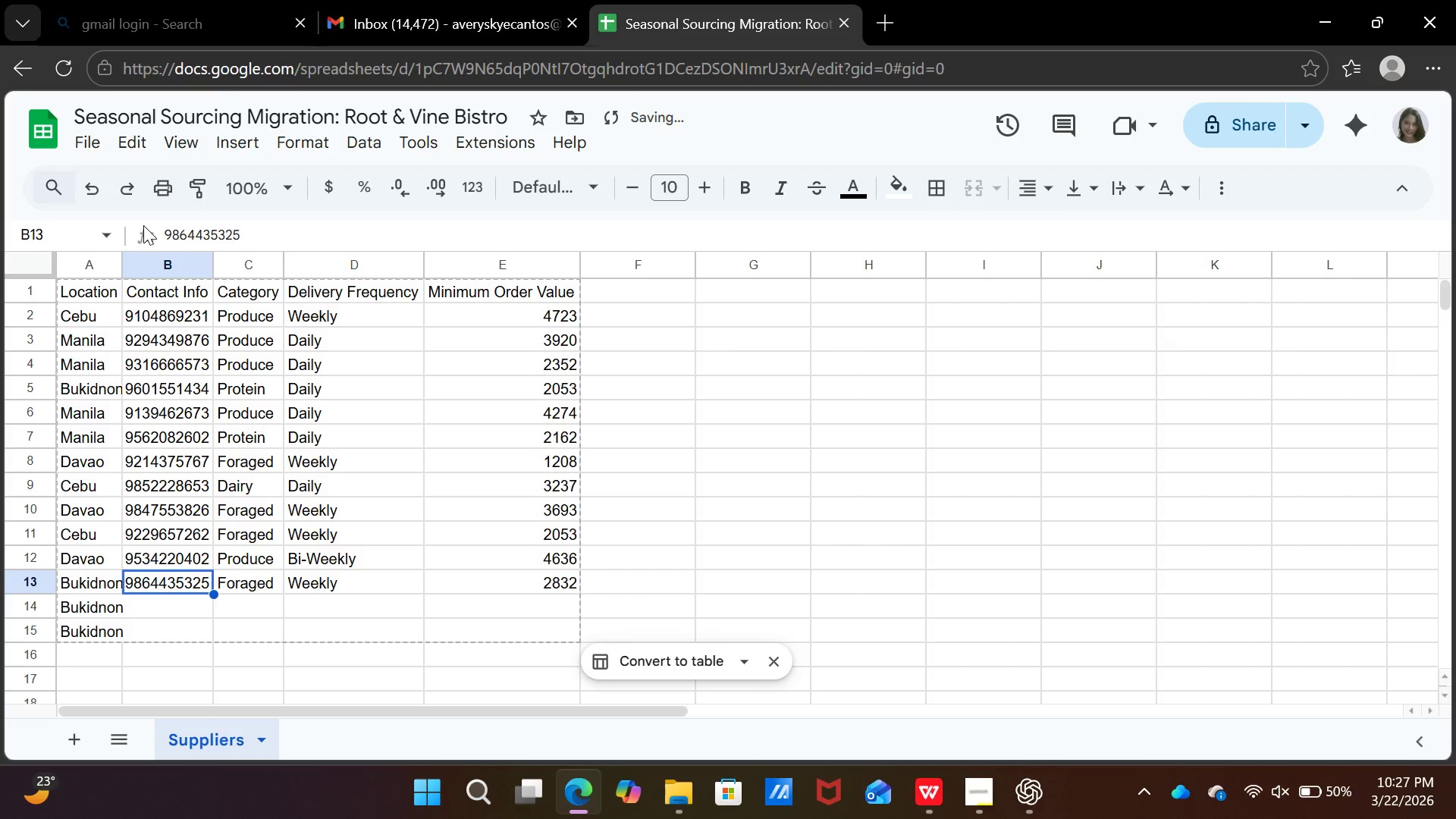 
key(ArrowDown)
 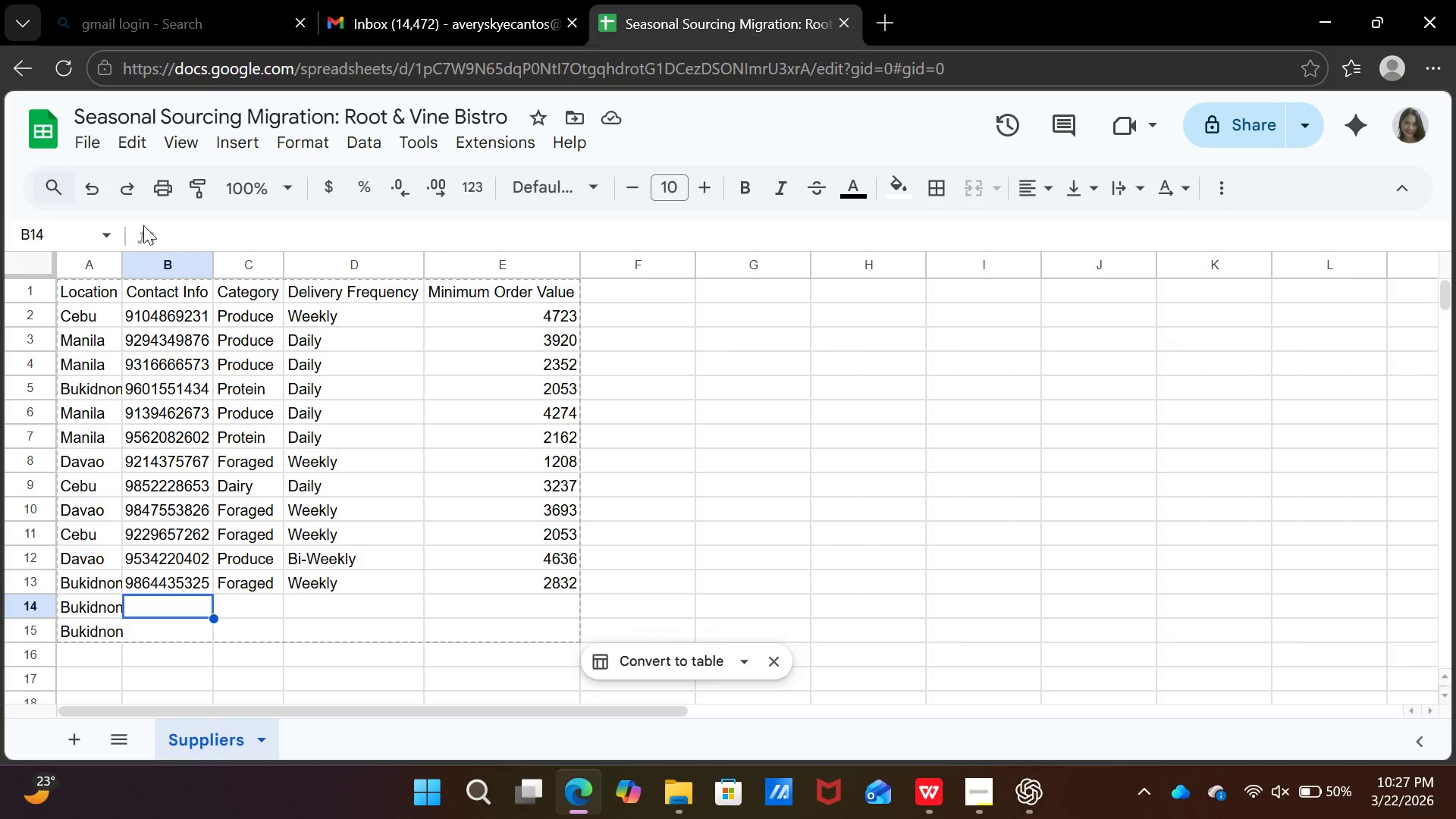 
type(091866)
 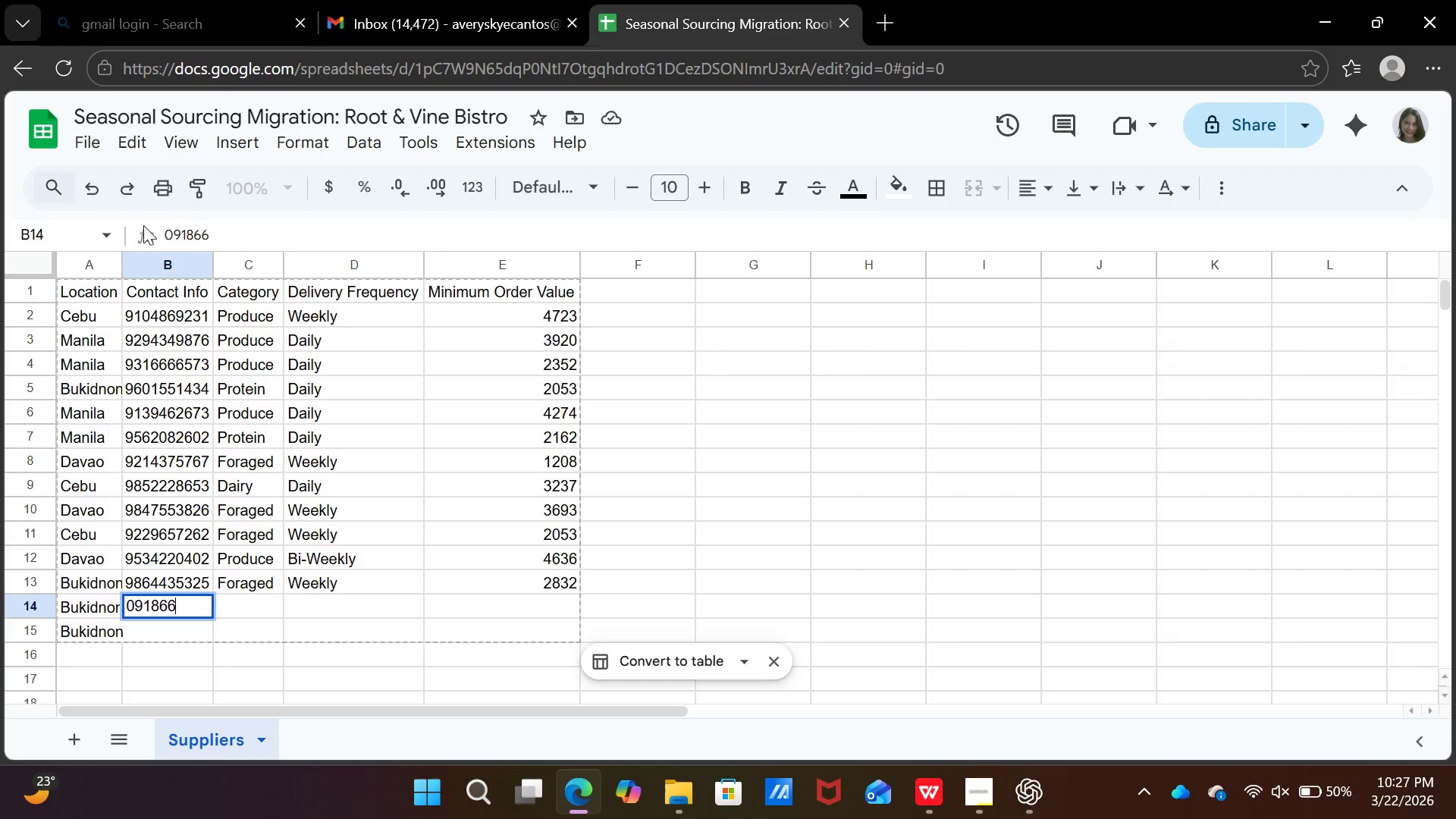 
type(22711)
 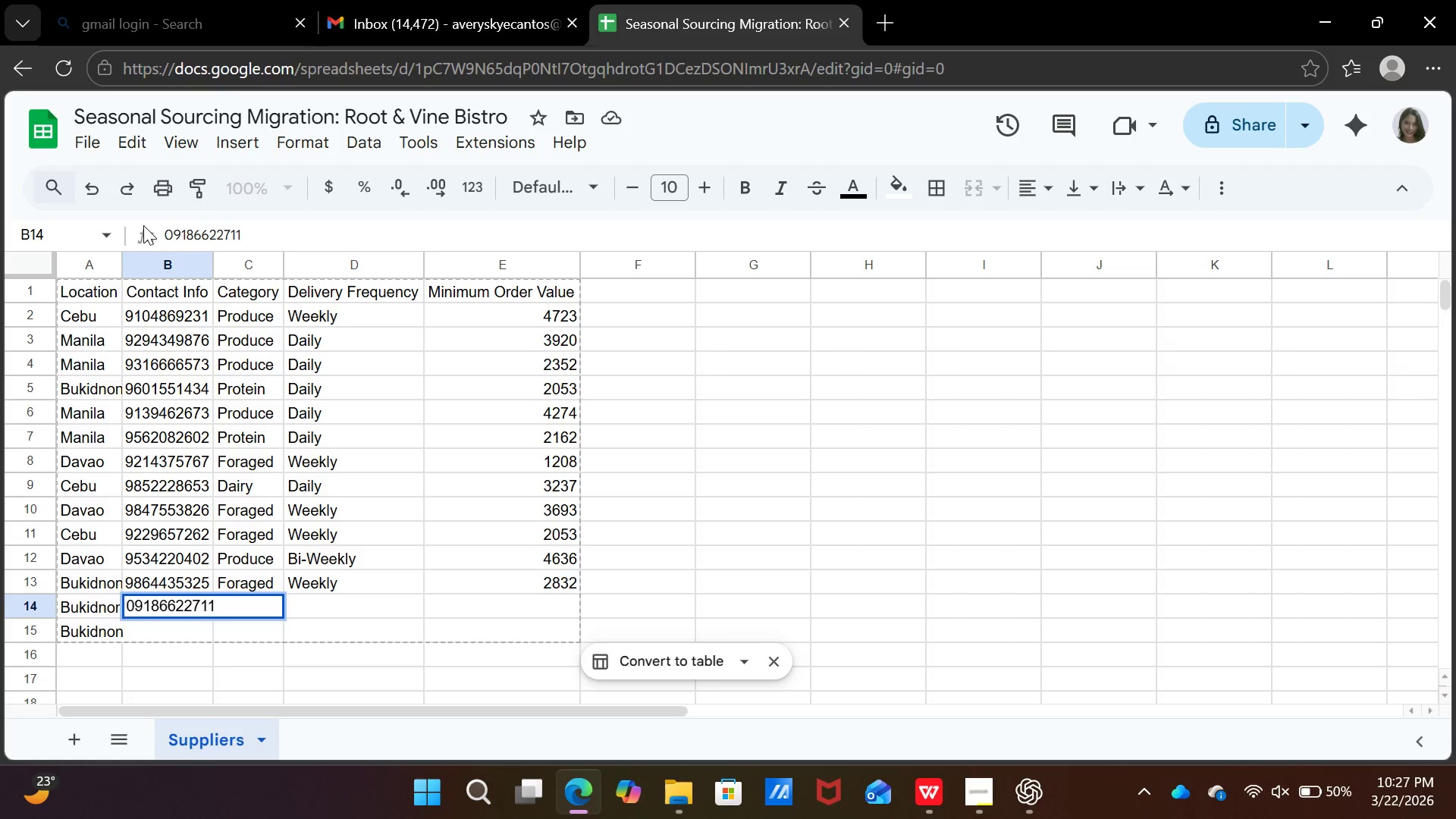 
key(ArrowRight)
 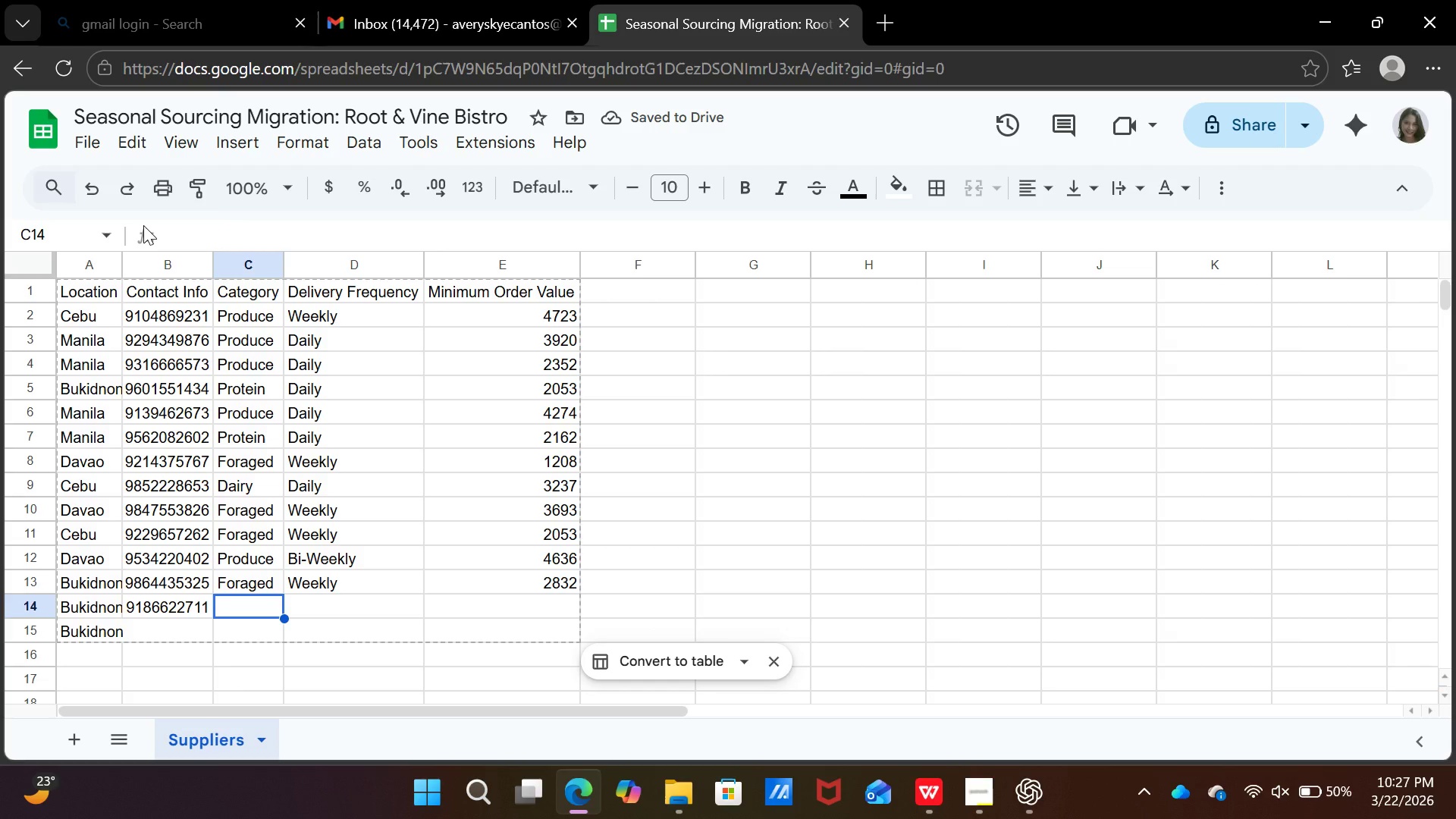 
type(Dai)
 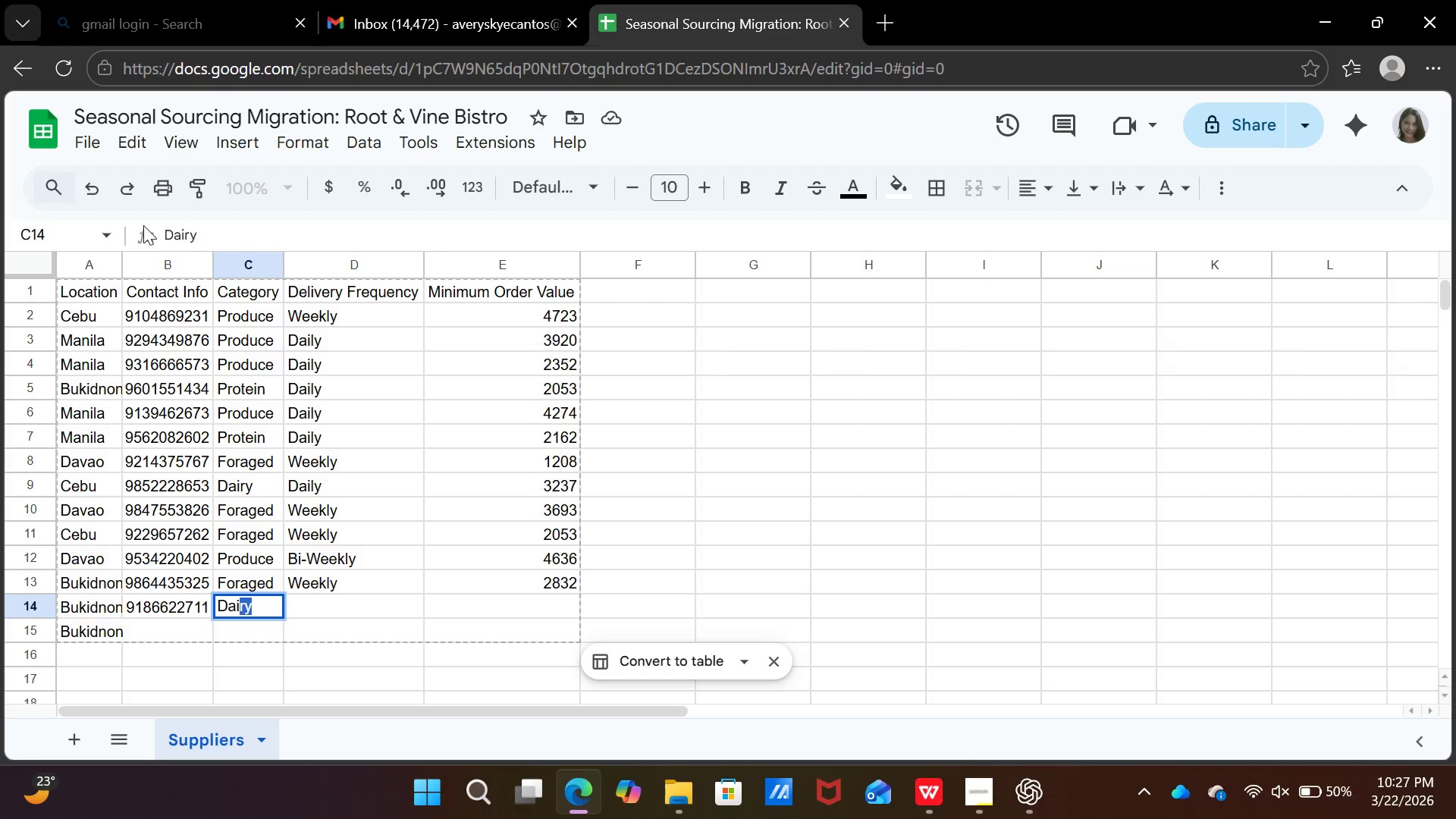 
key(Enter)
 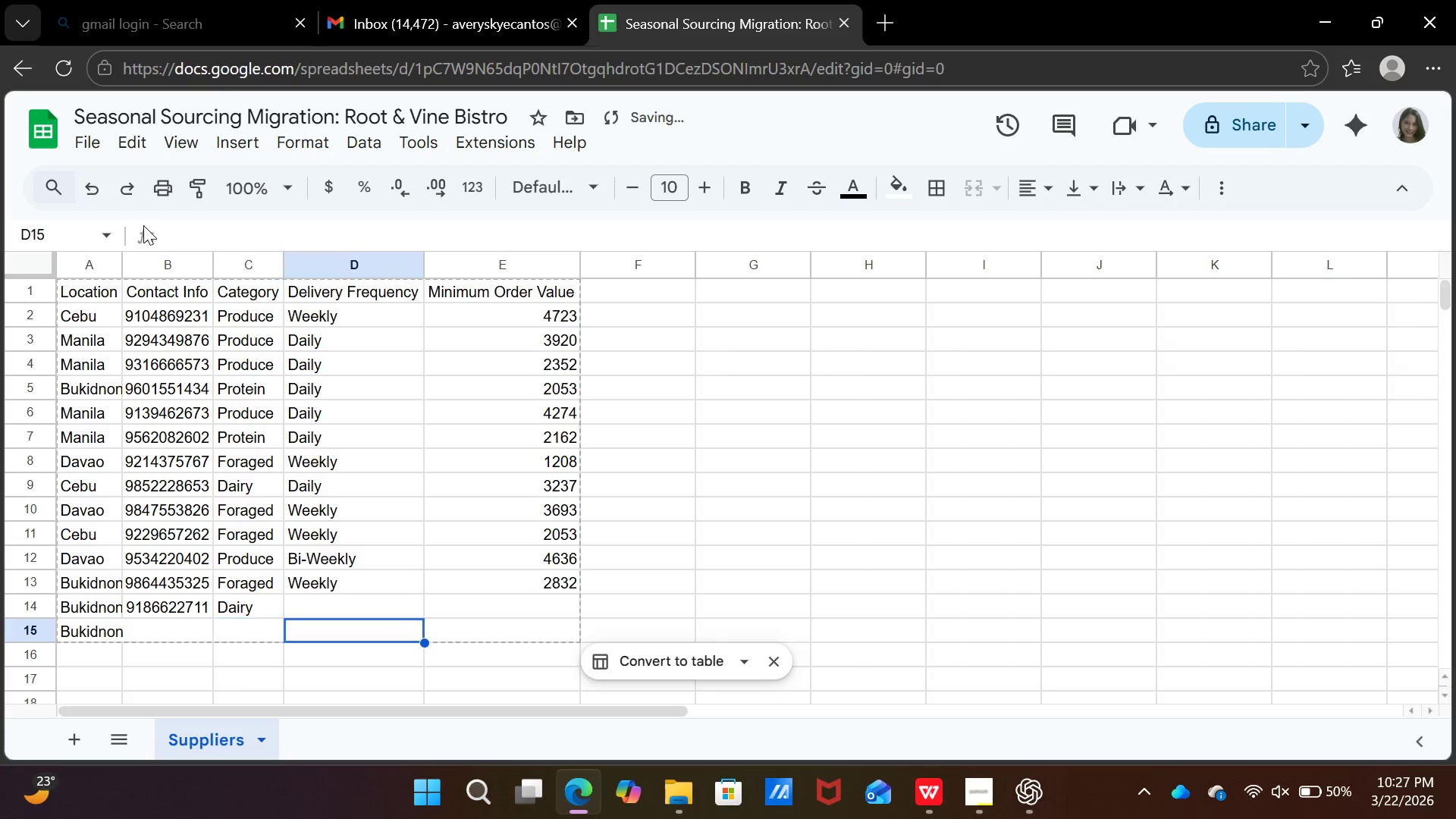 
key(ArrowRight)
 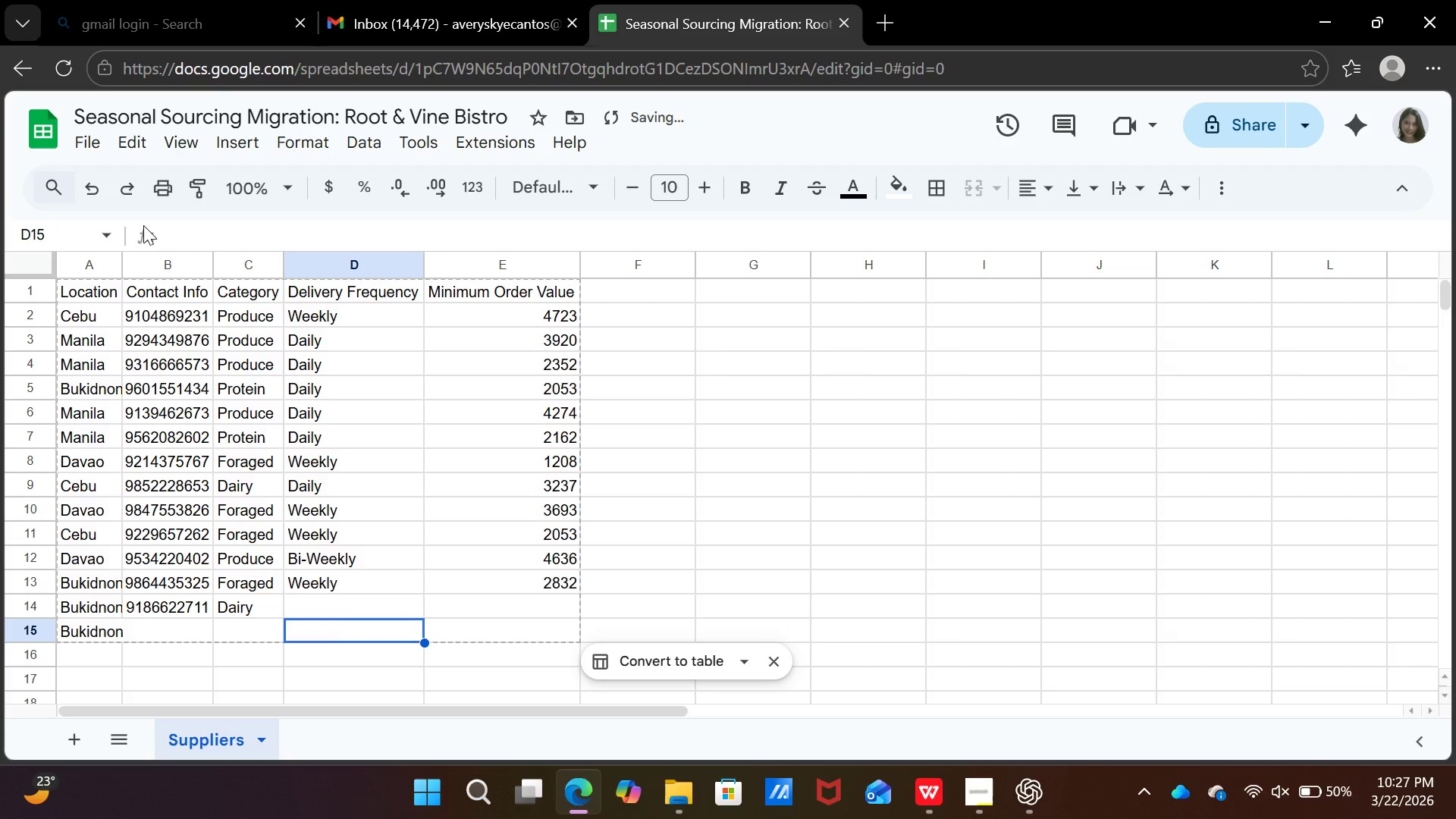 
key(Shift+ShiftRight)
 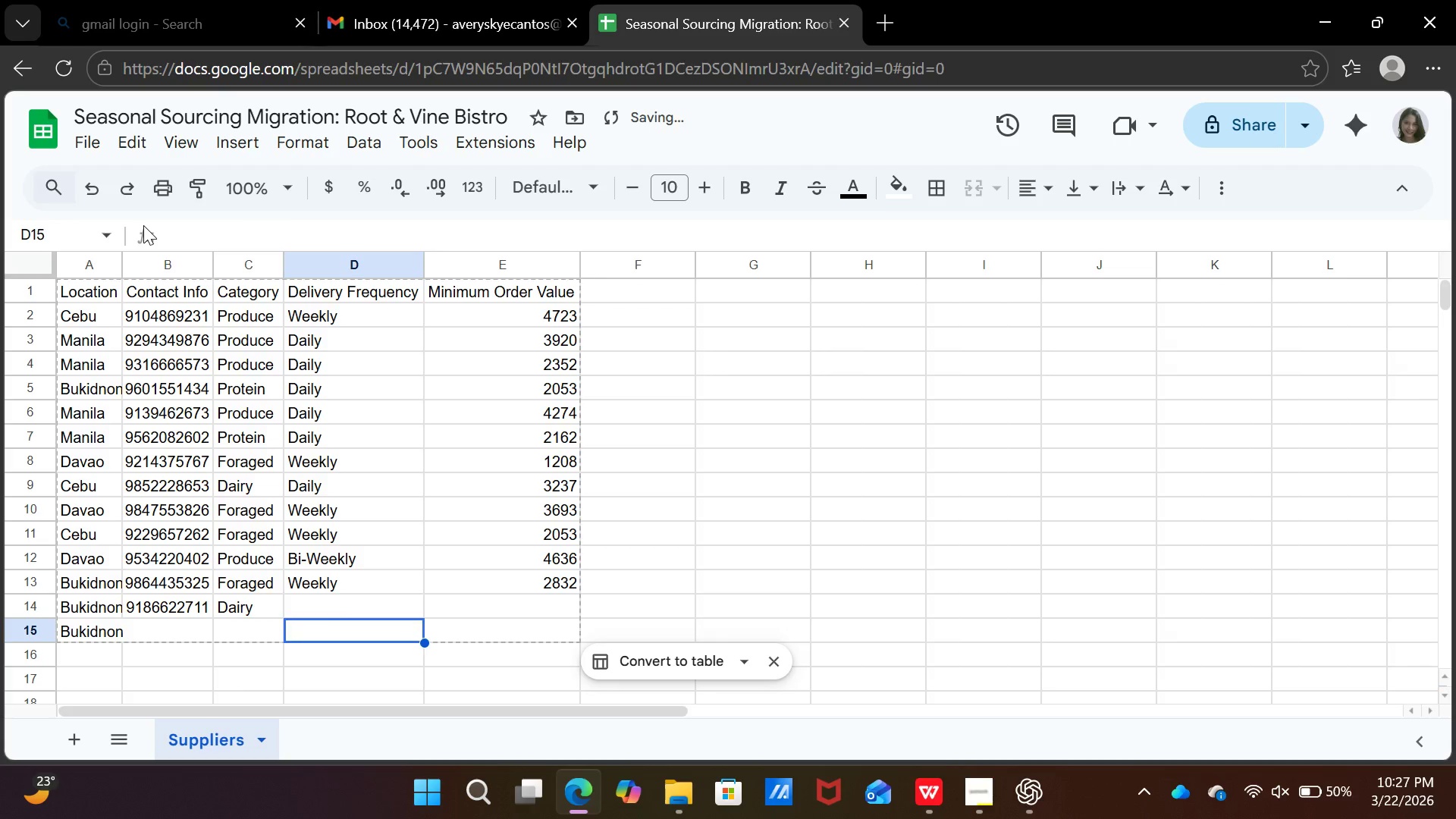 
key(ArrowUp)
 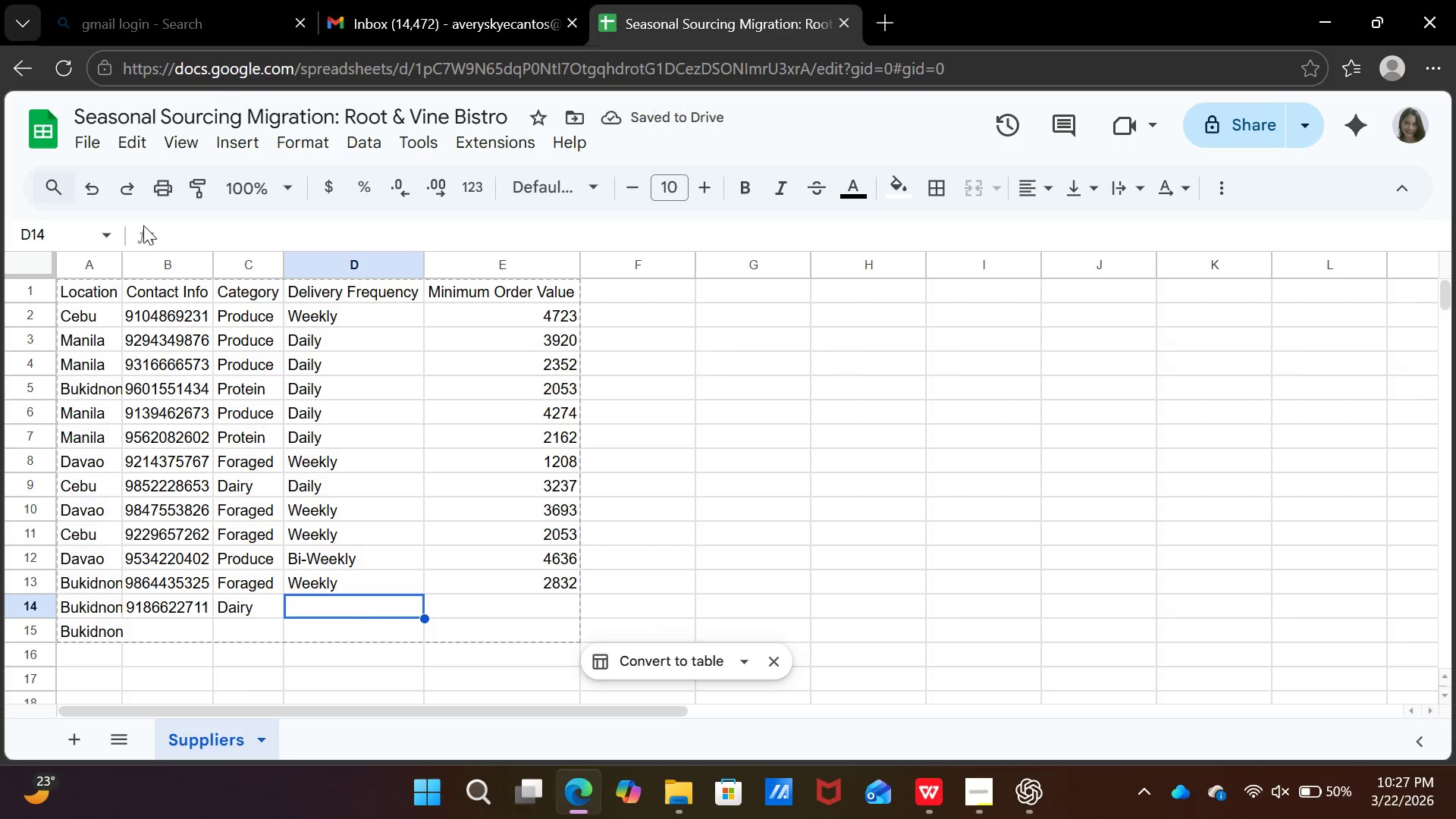 
key(CapsLock)
 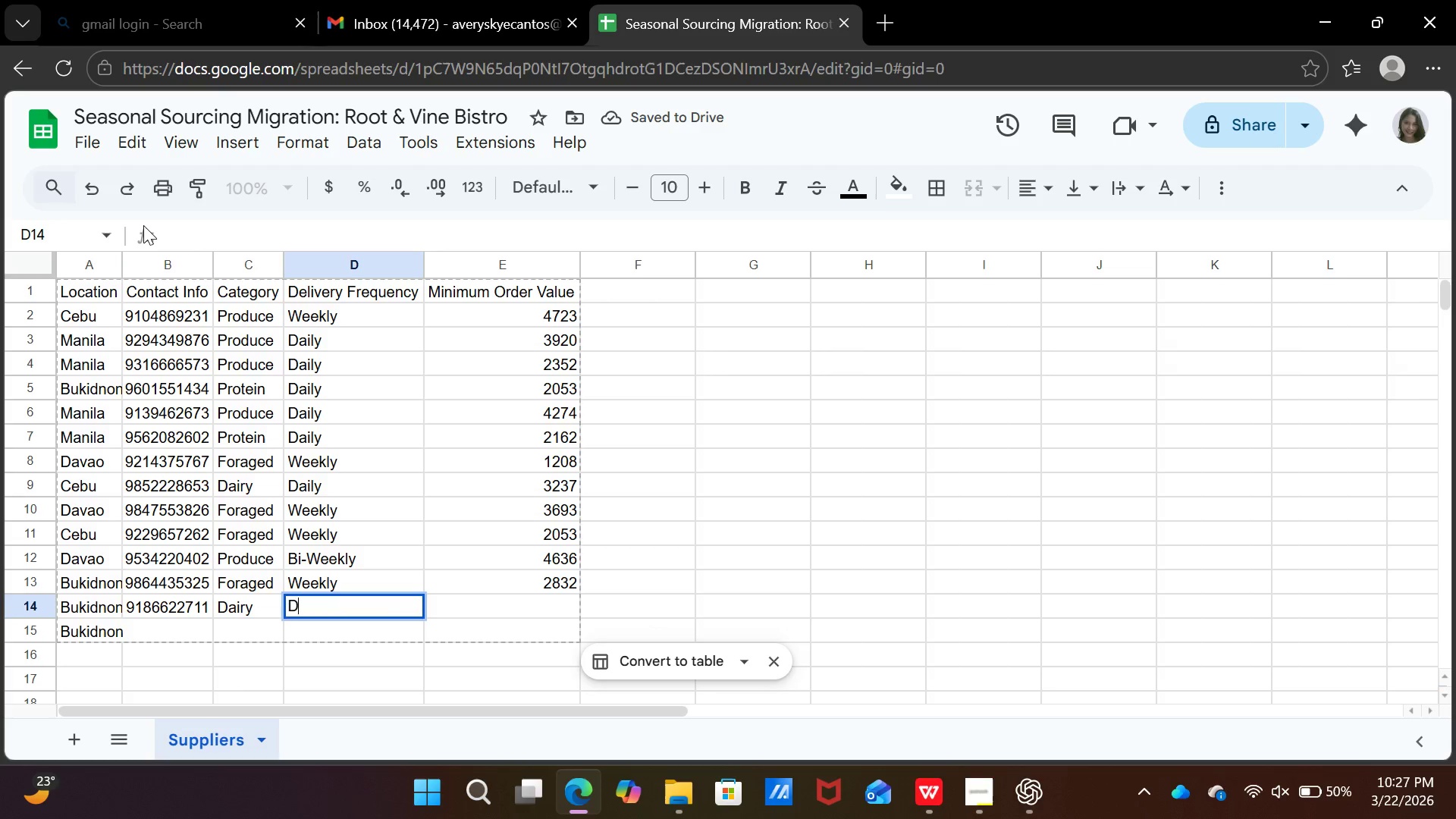 
key(D)
 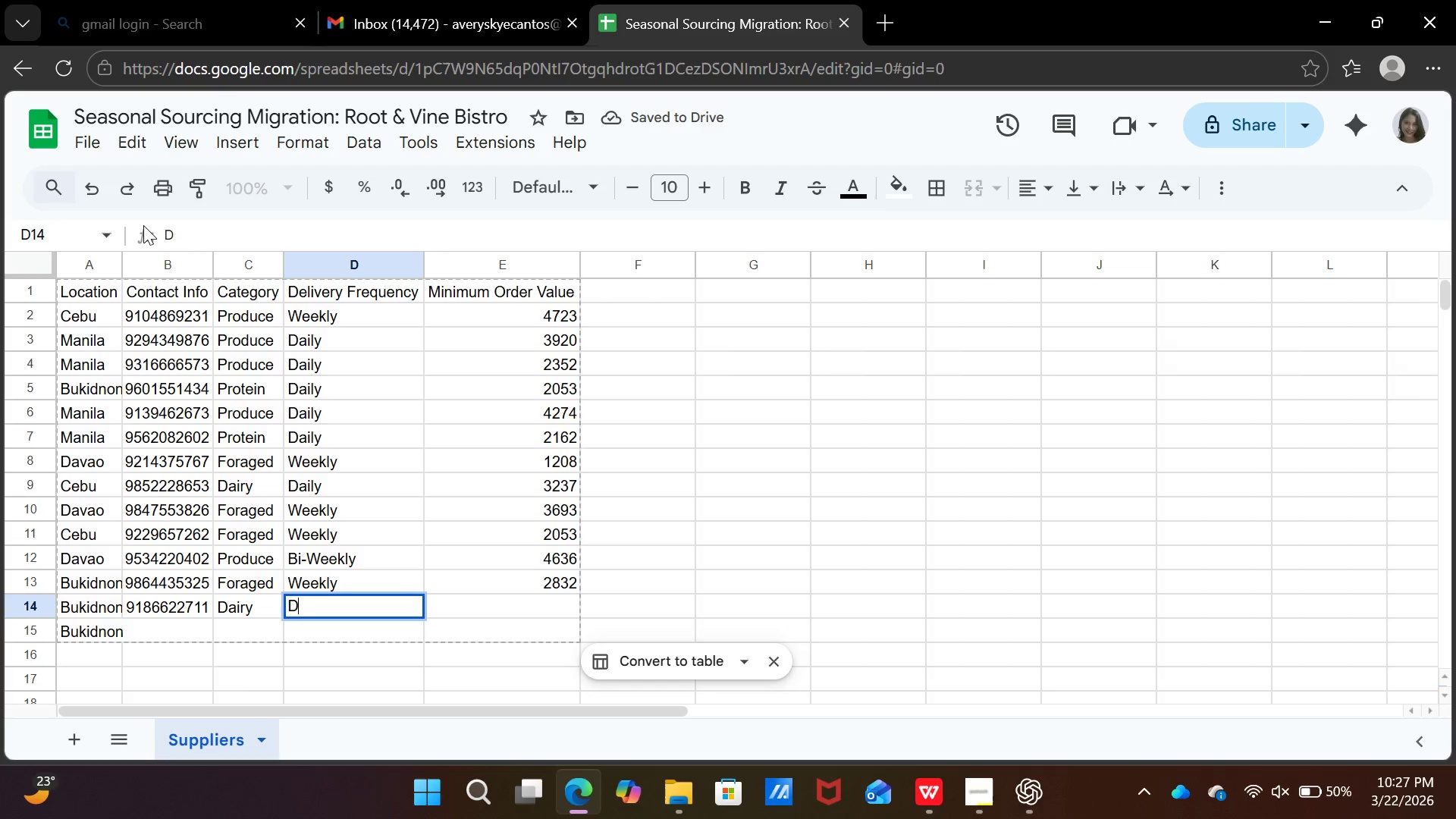 
key(CapsLock)
 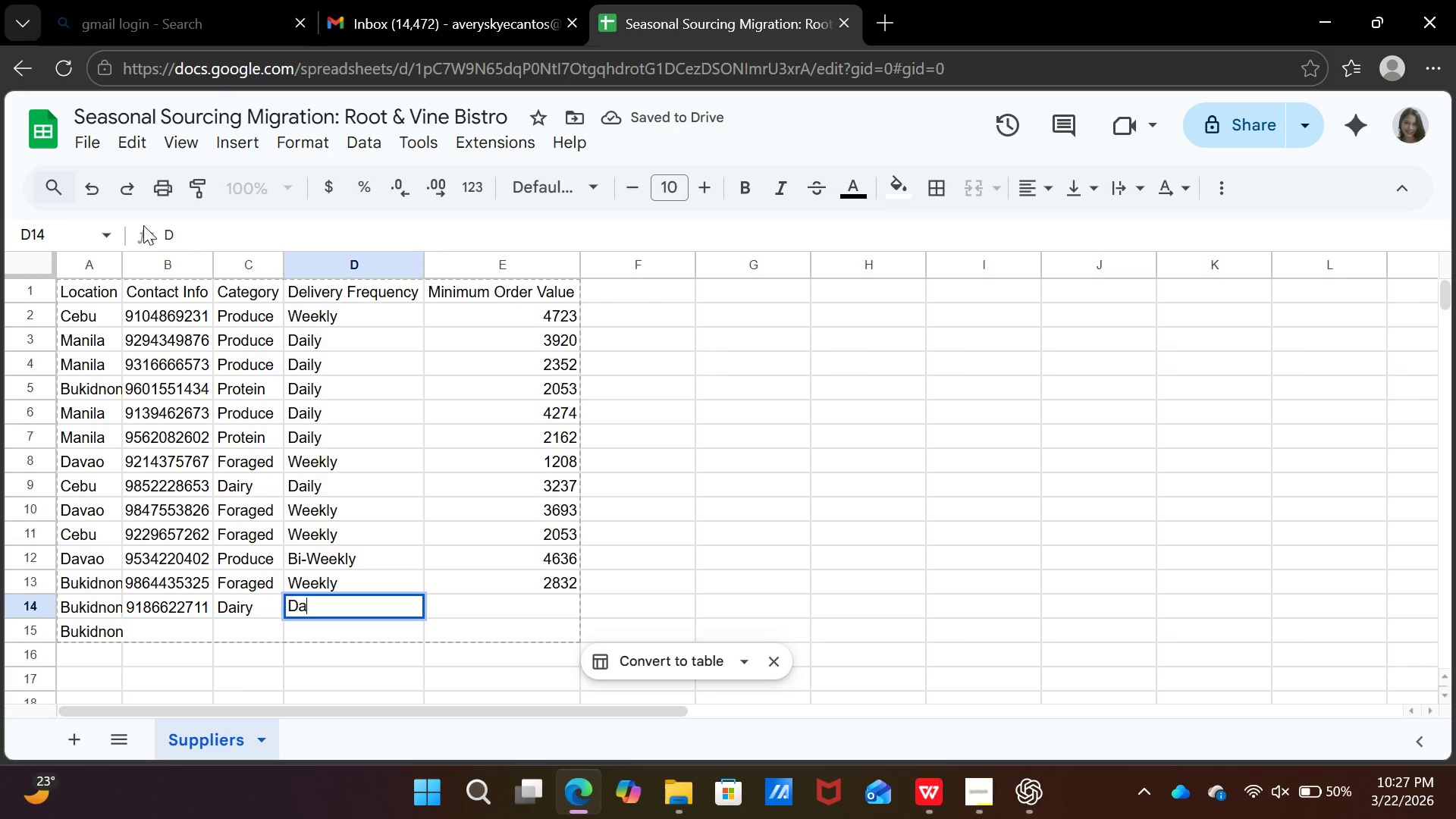 
key(A)
 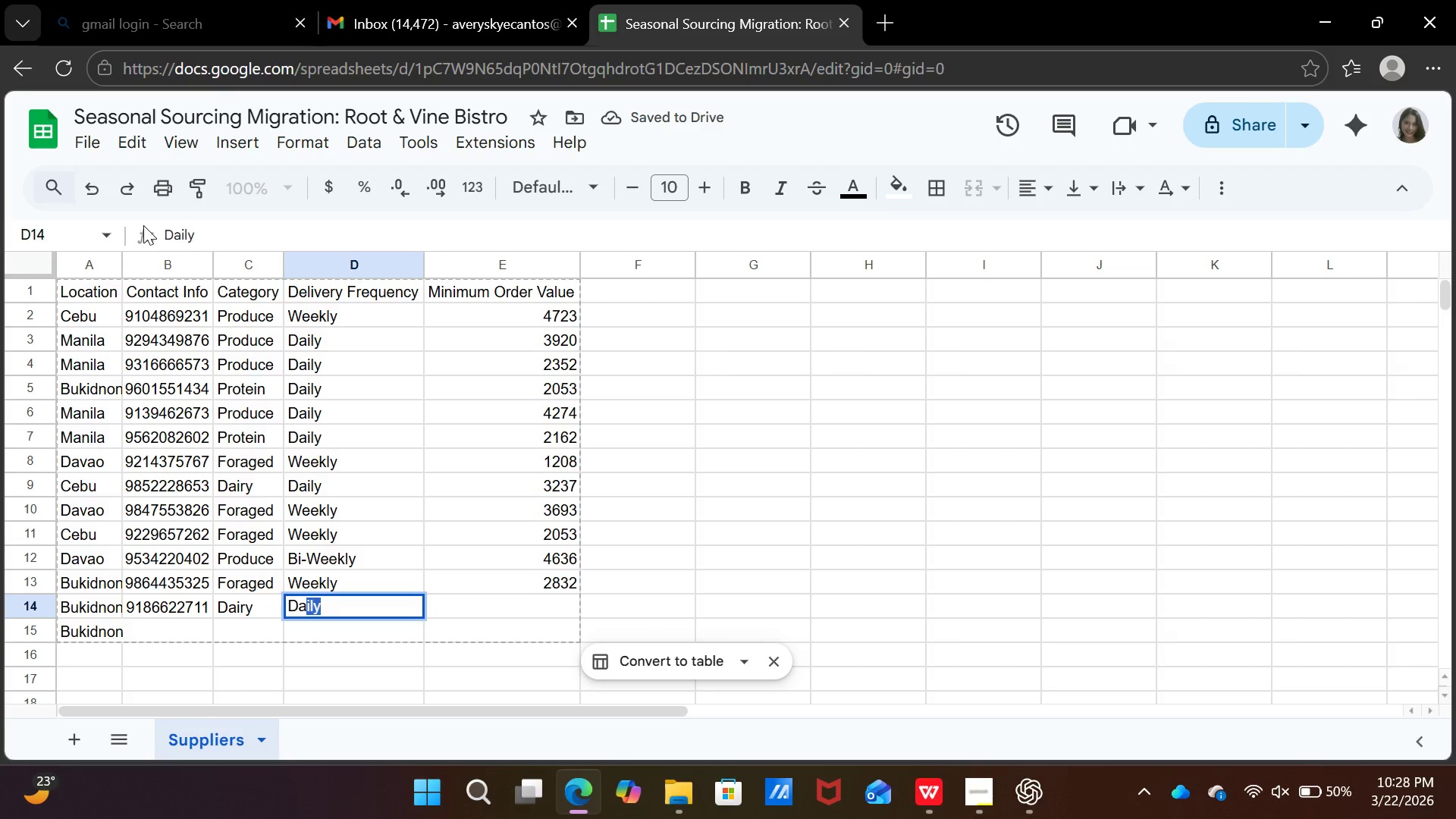 
key(Enter)
 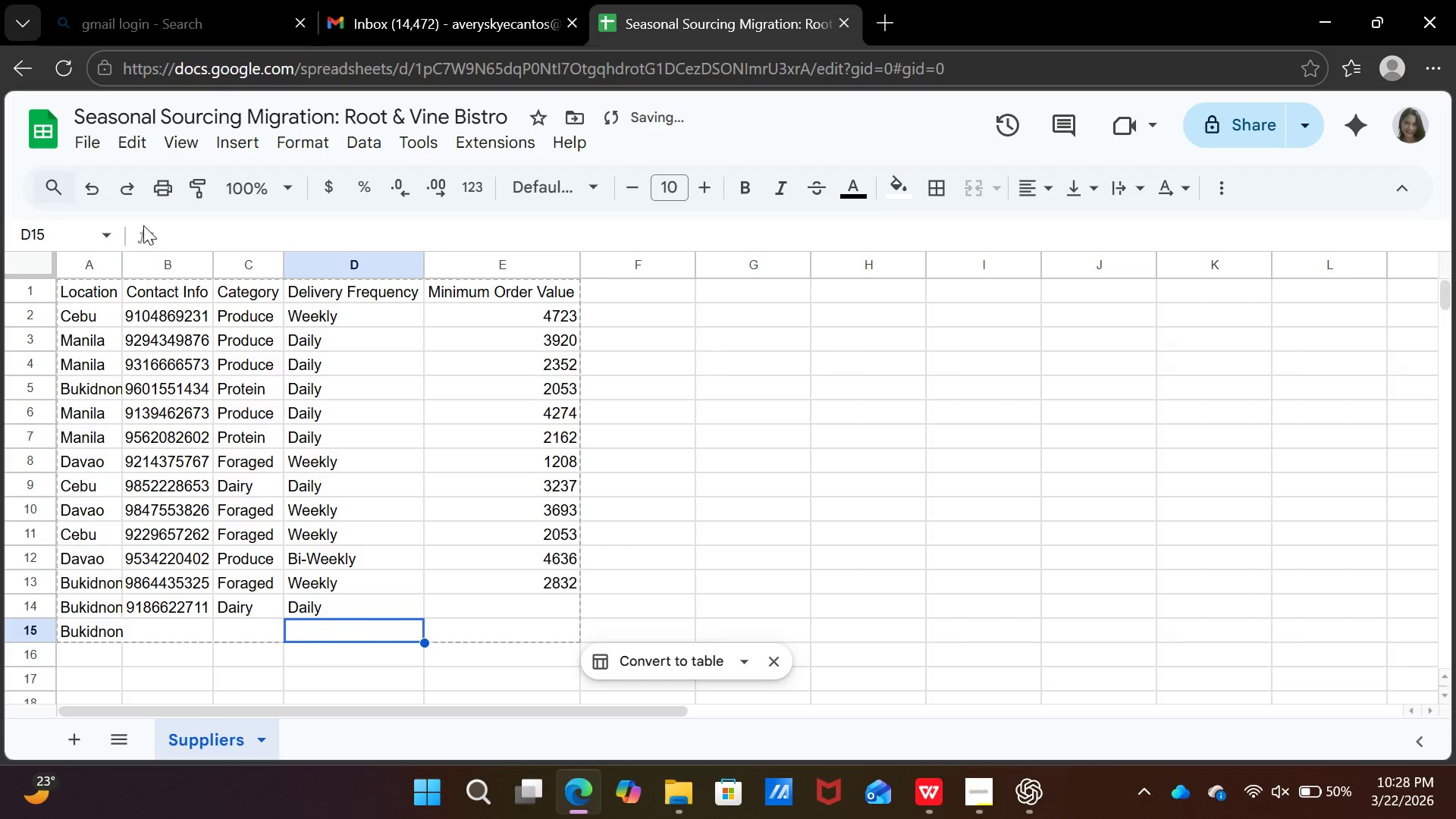 
key(ArrowUp)
 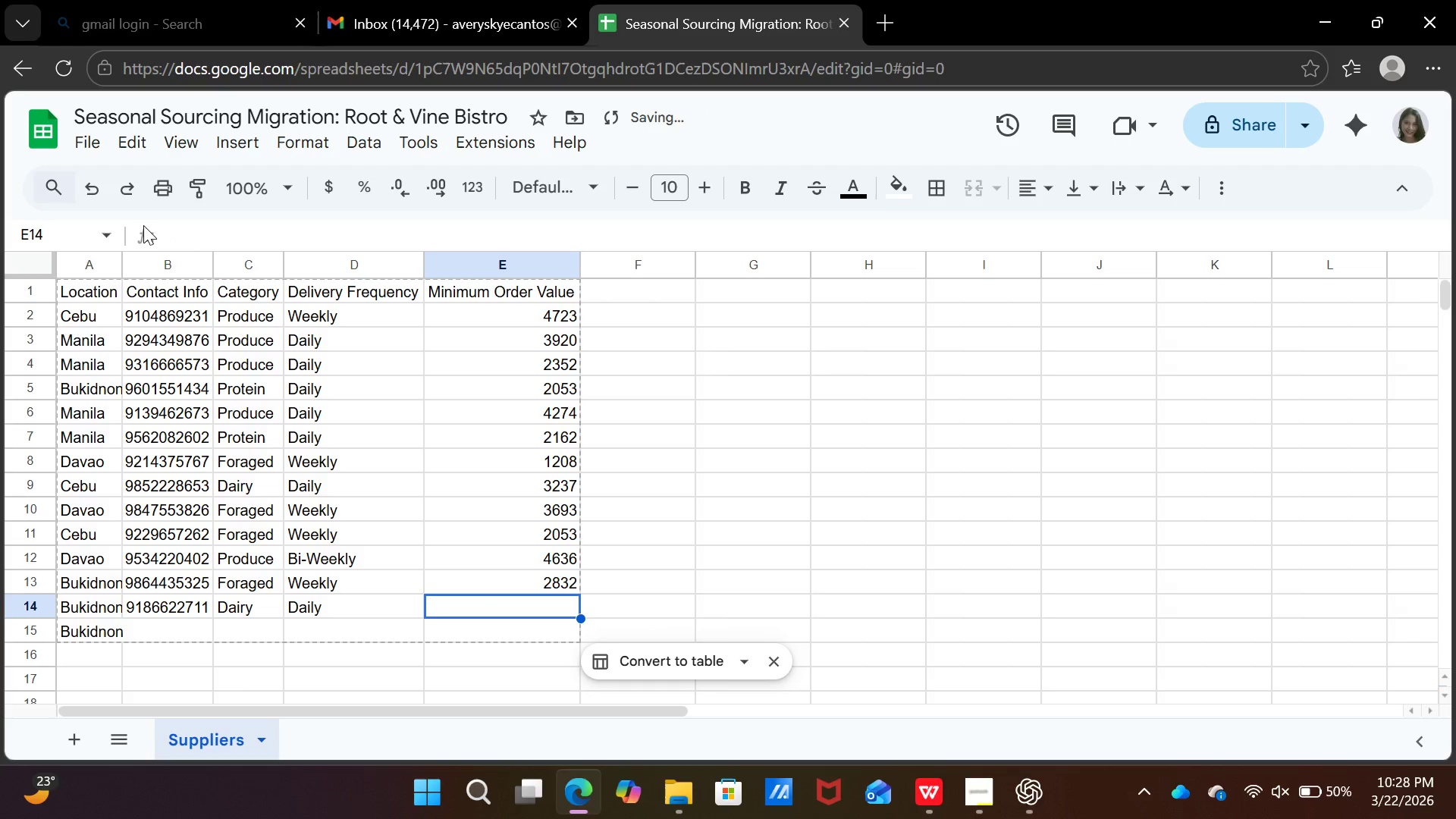 
key(ArrowRight)
 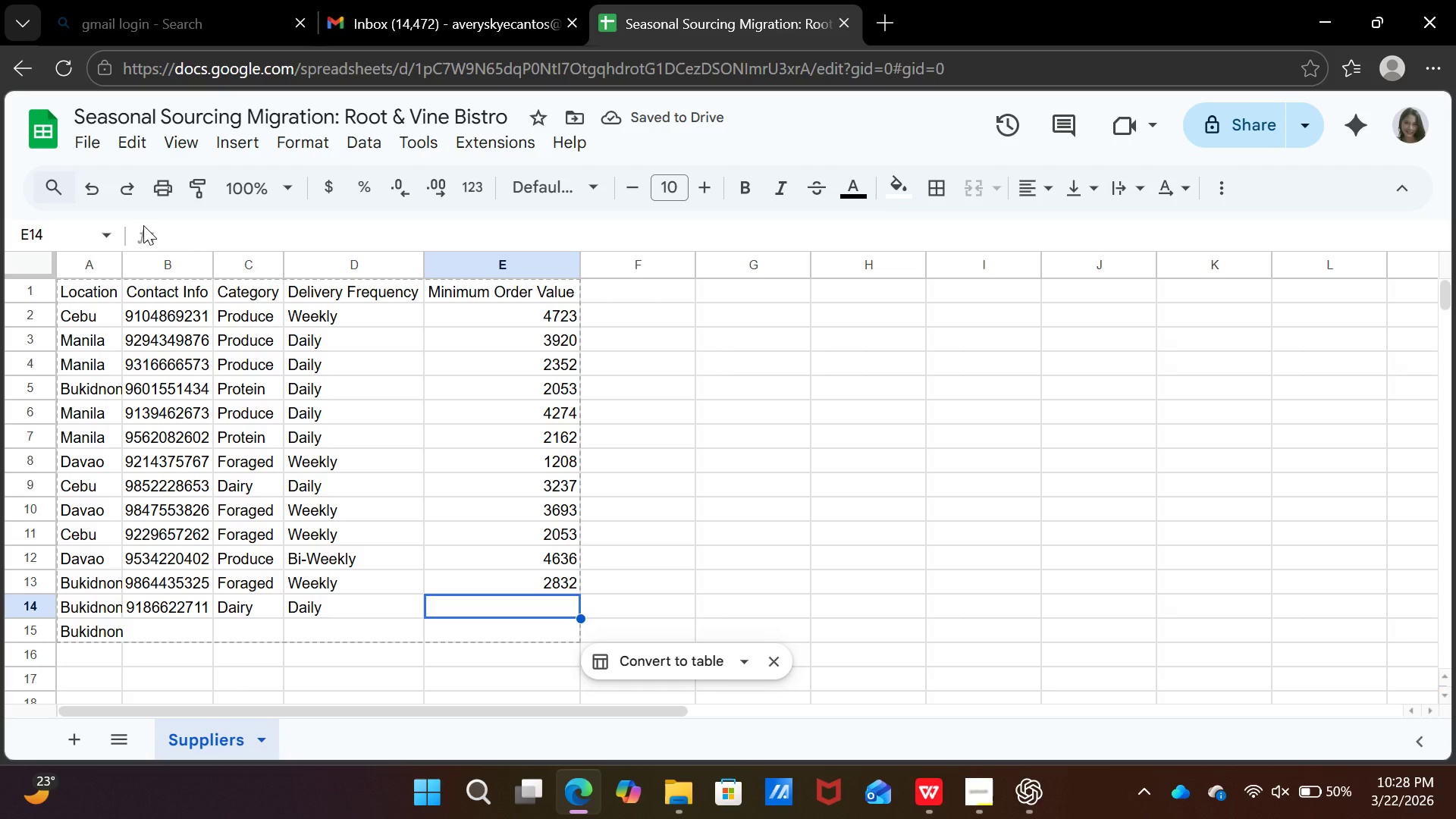 
type(1014)
 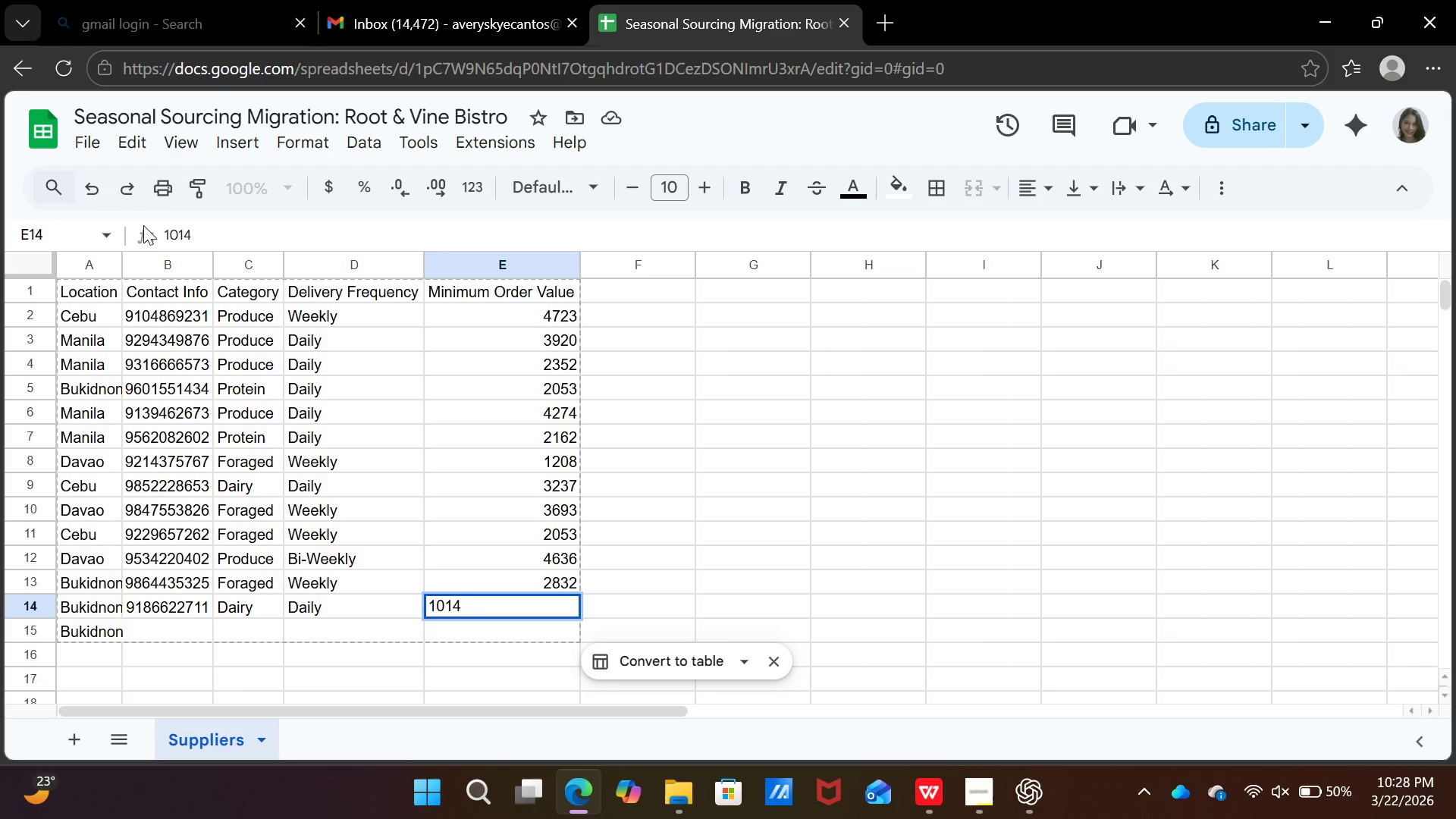 
key(ArrowDown)
 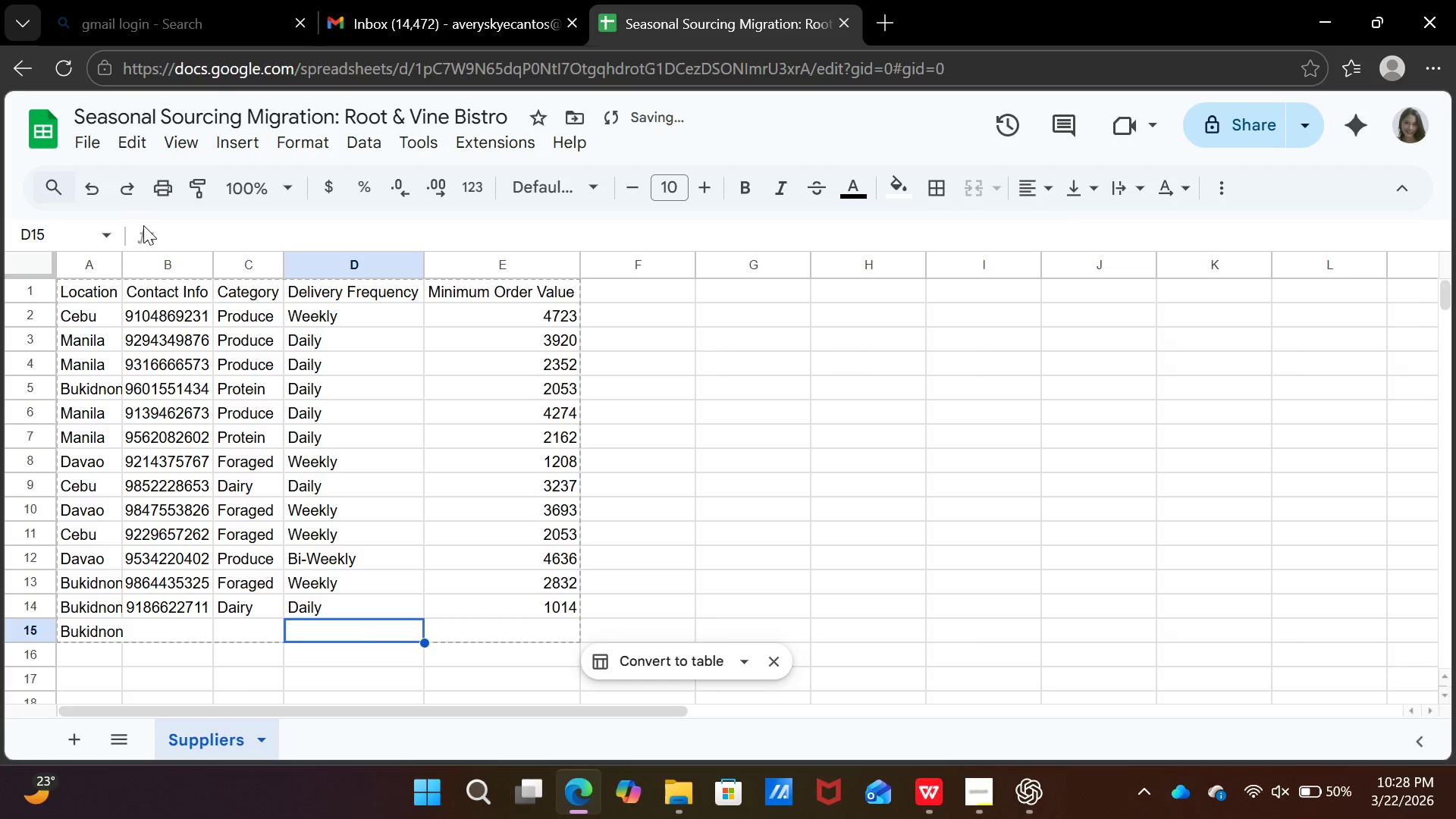 
key(ArrowLeft)
 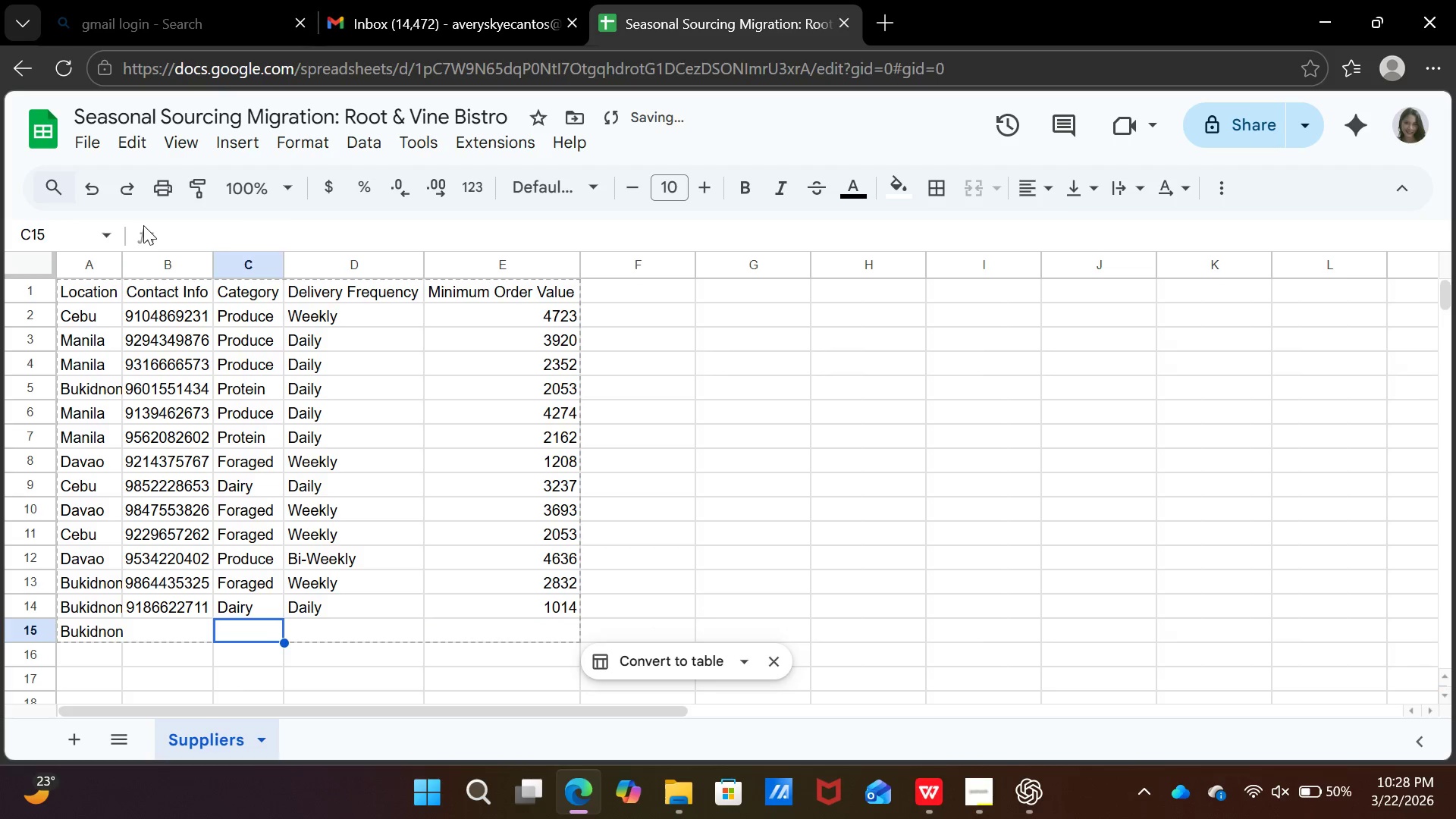 
key(ArrowLeft)
 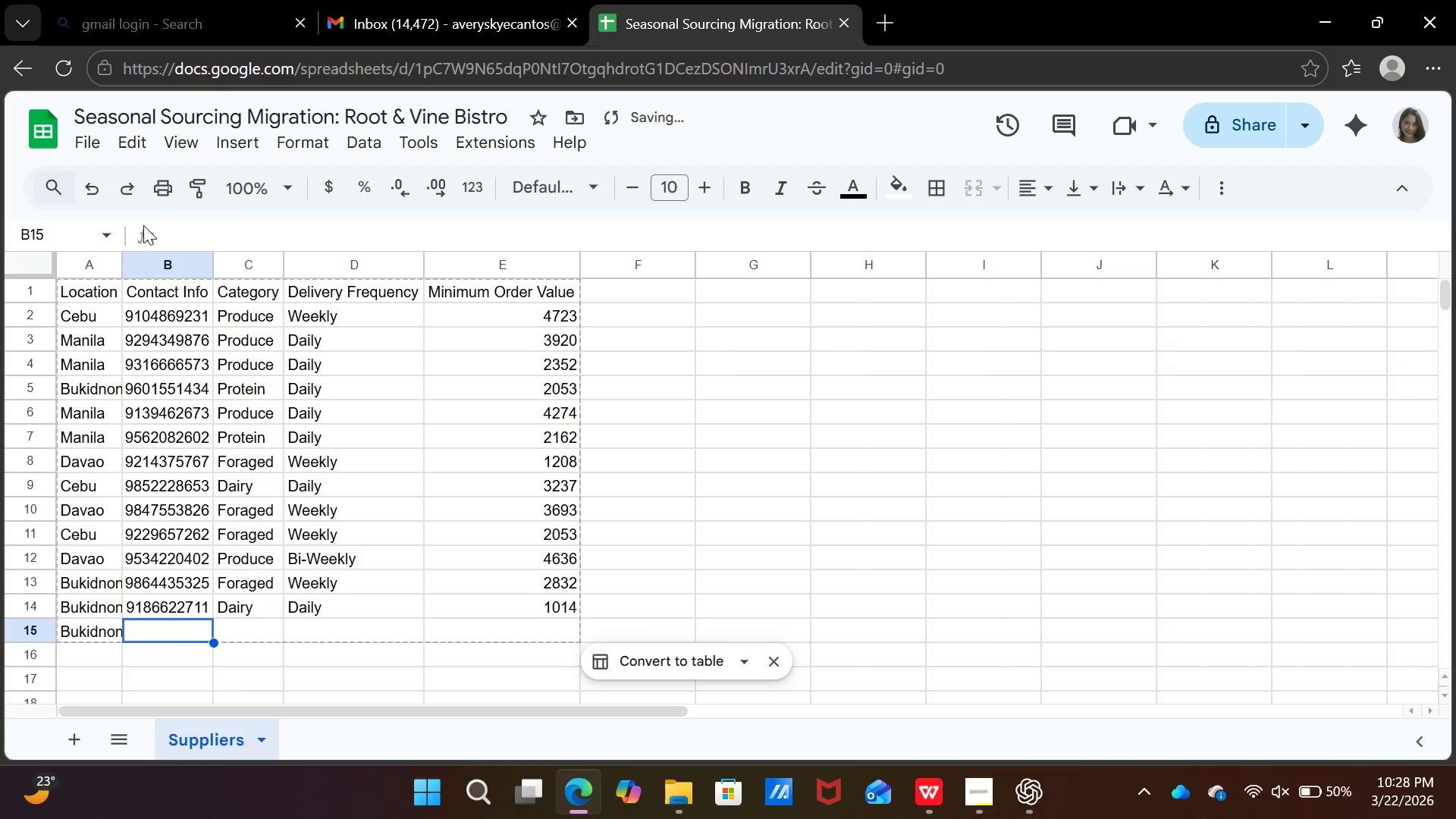 
key(ArrowLeft)
 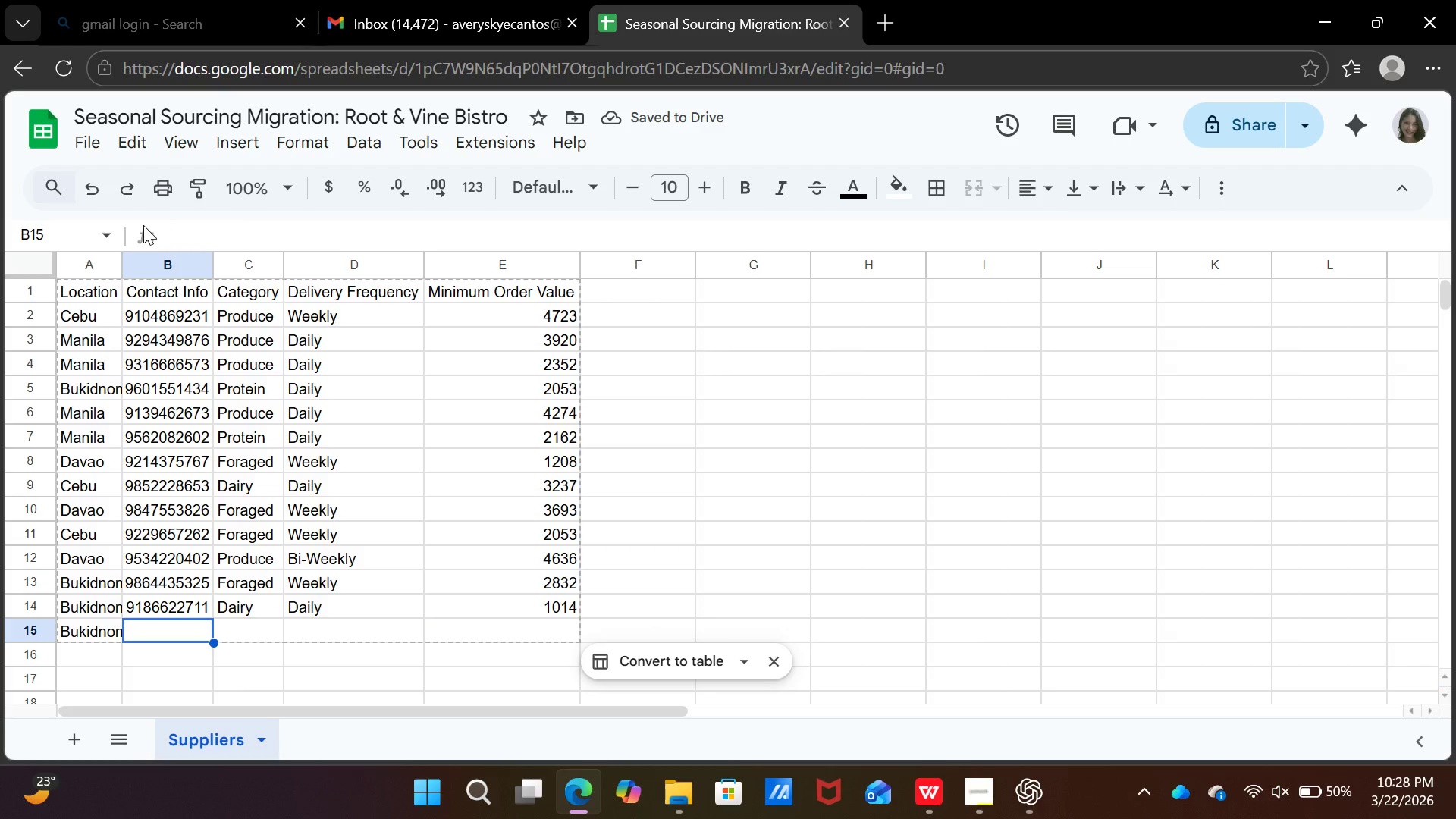 
type(09848)
 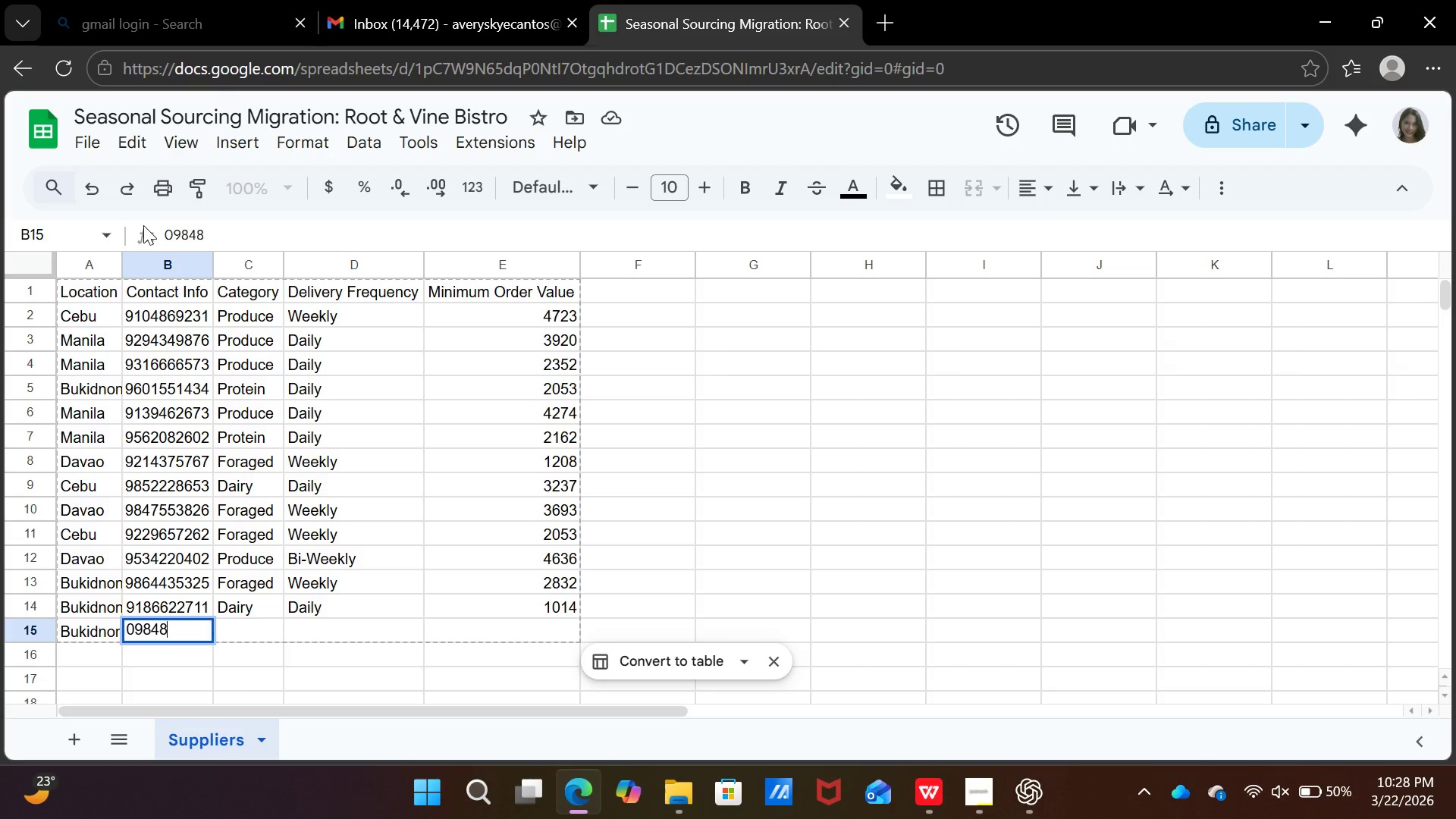 
wait(5.45)
 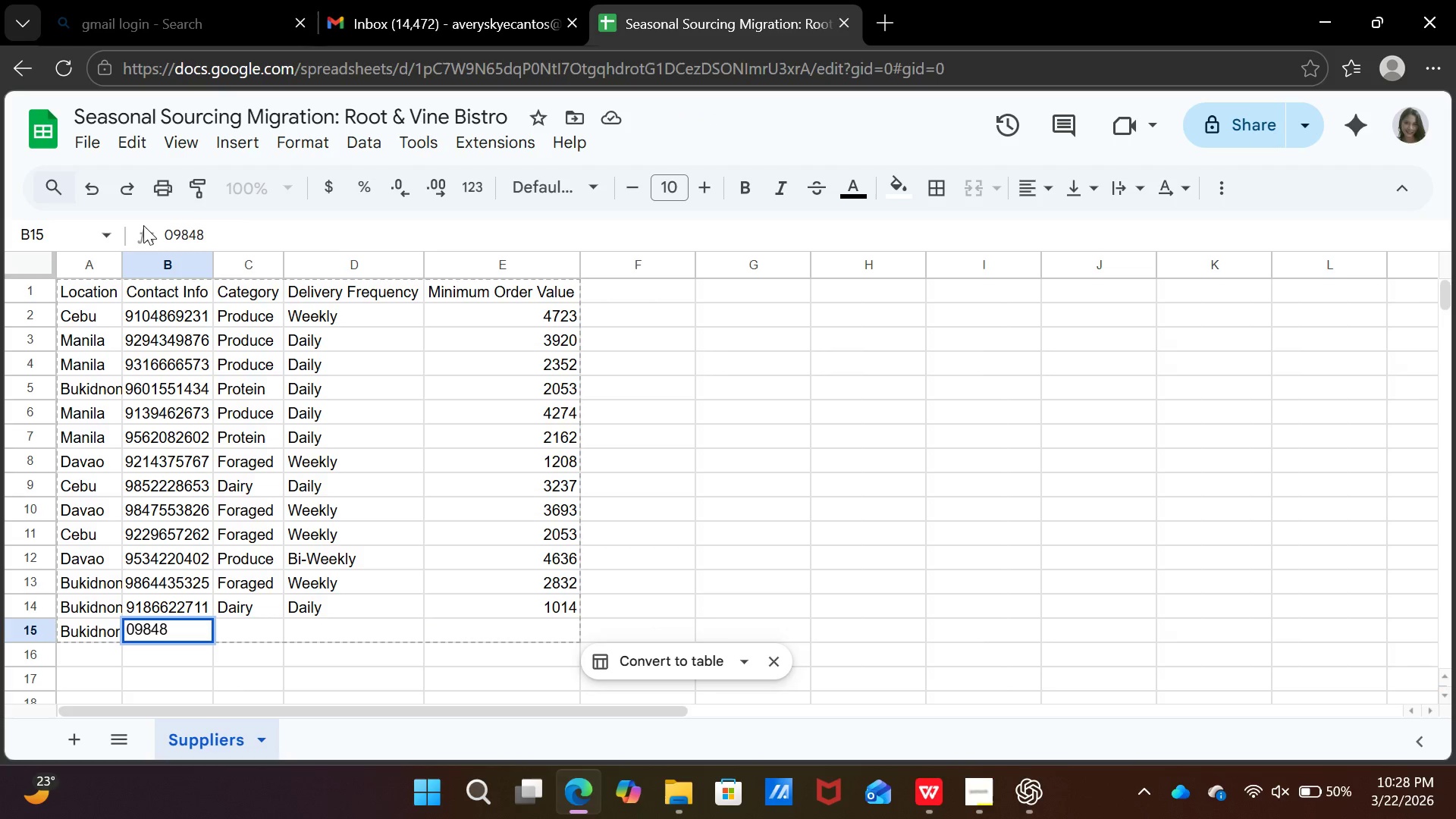 
type(570)
 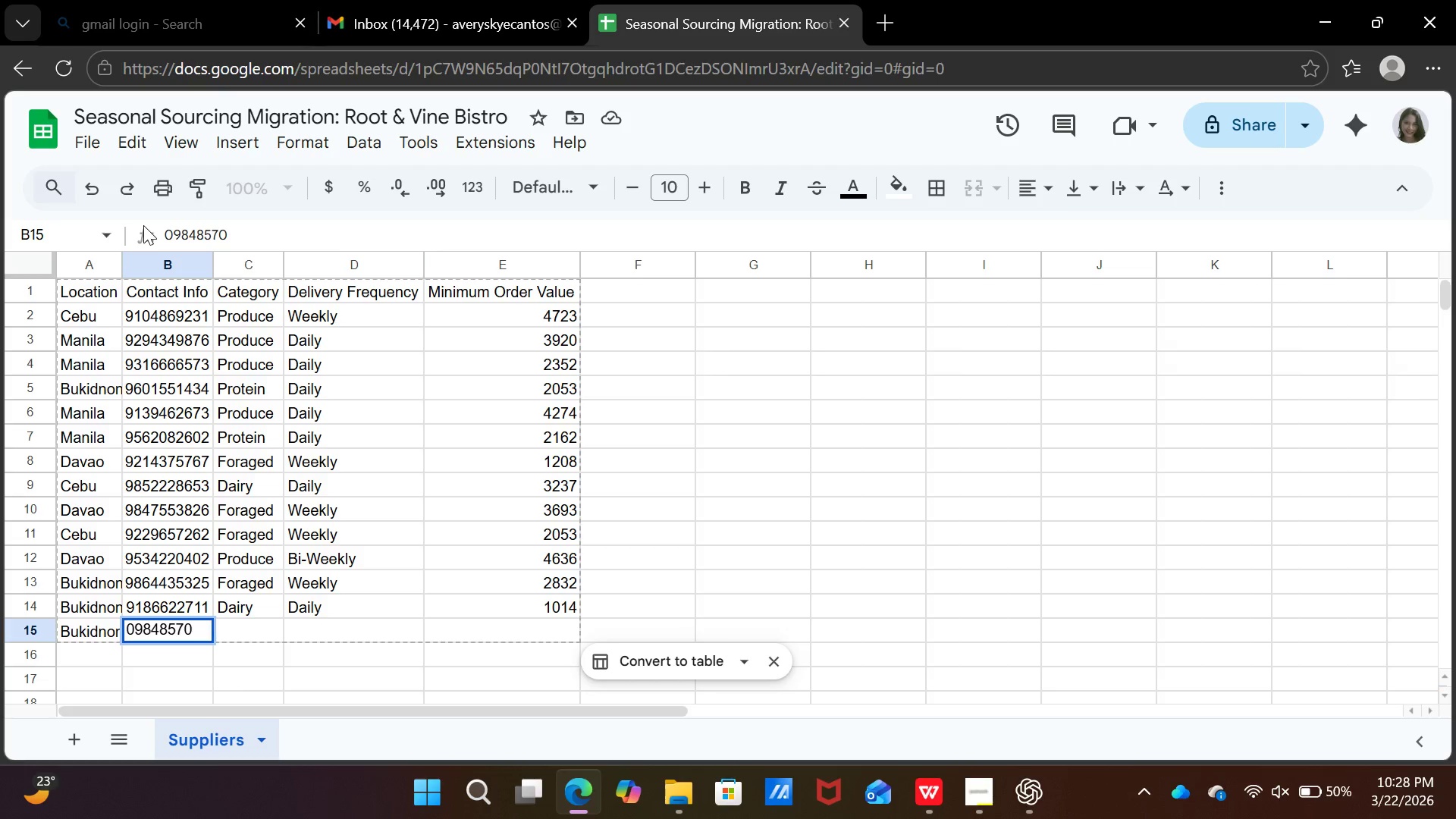 
type(684)
 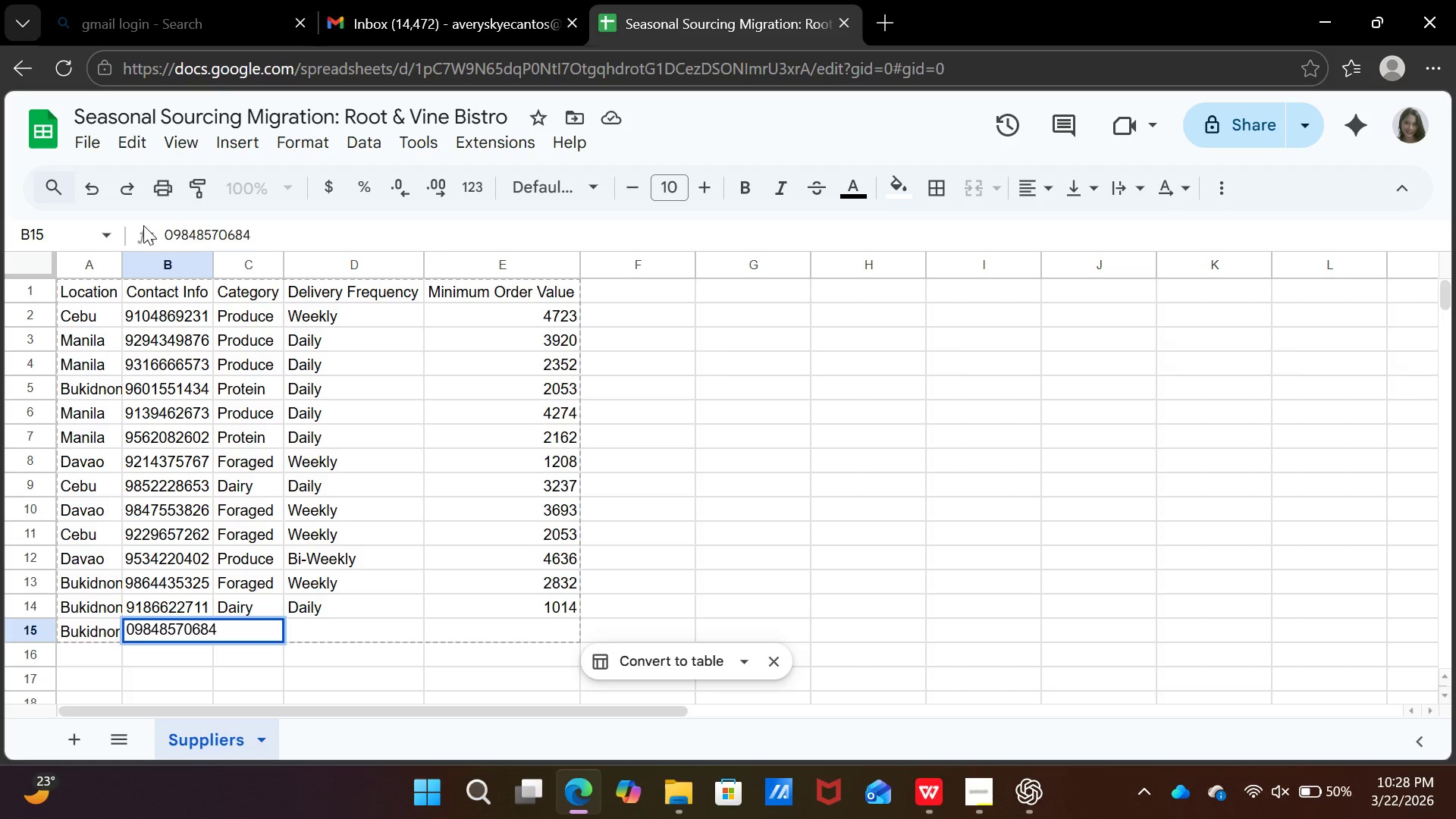 
key(ArrowRight)
 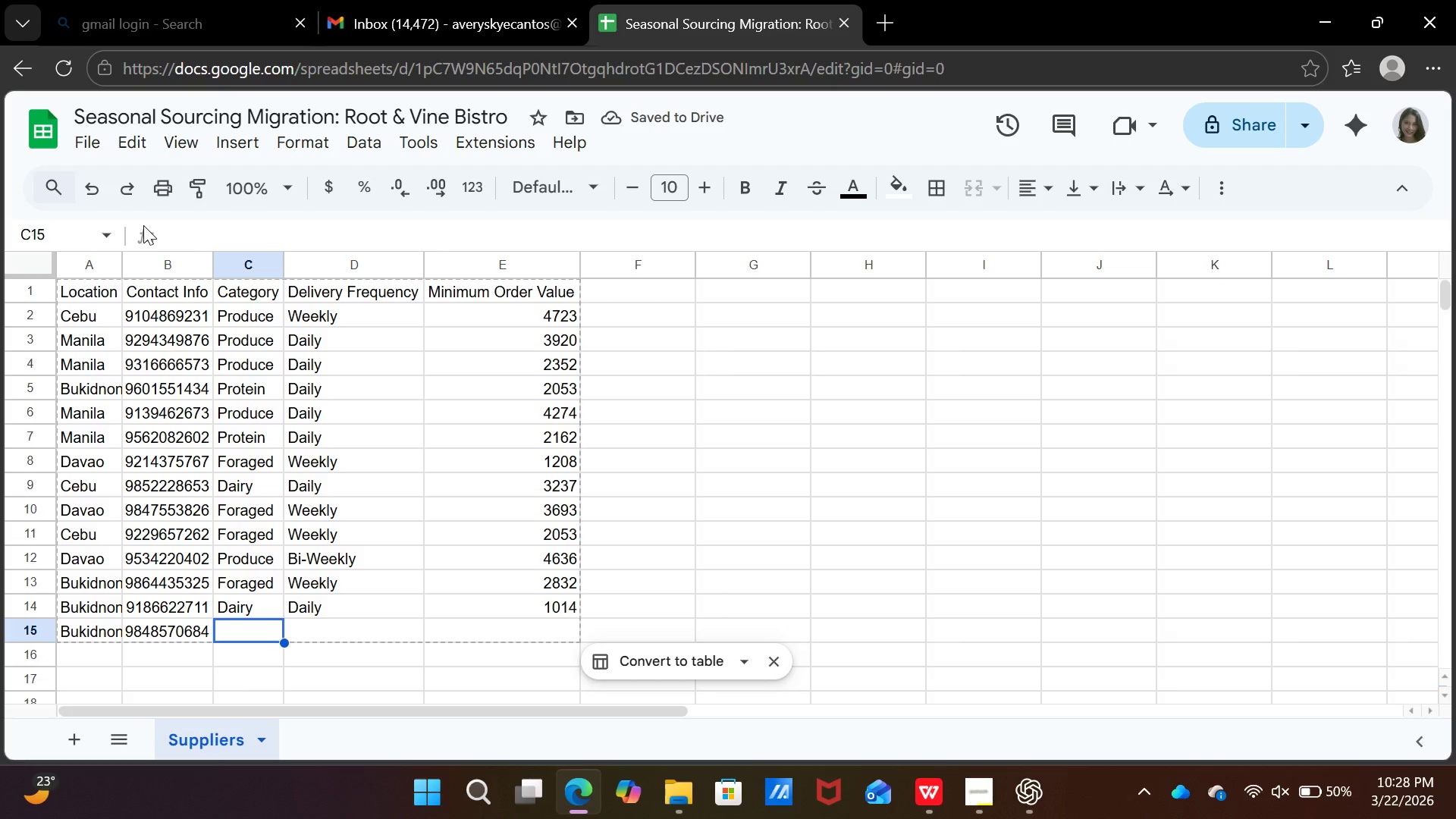 
type(Prot)
 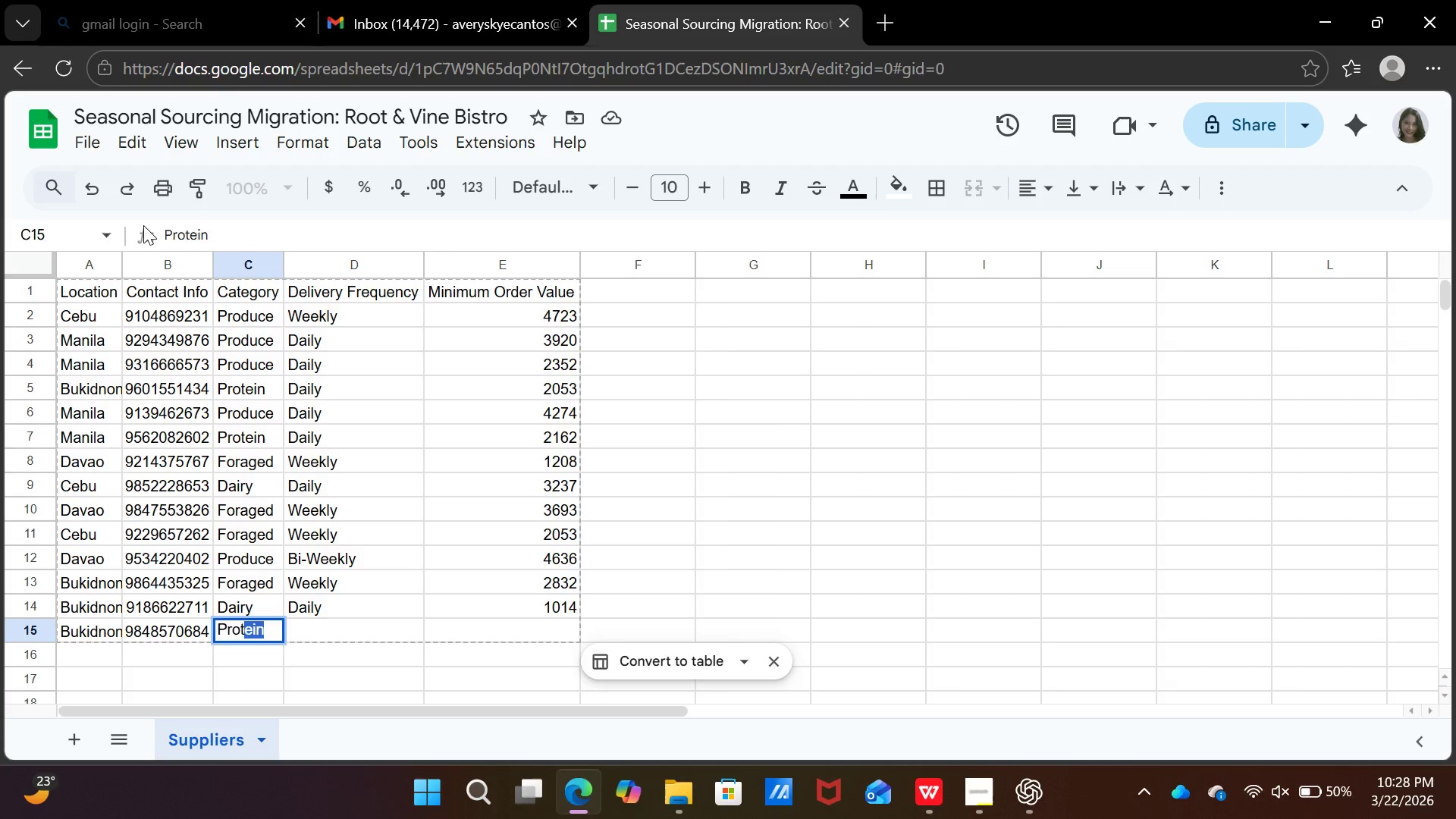 
key(Enter)
 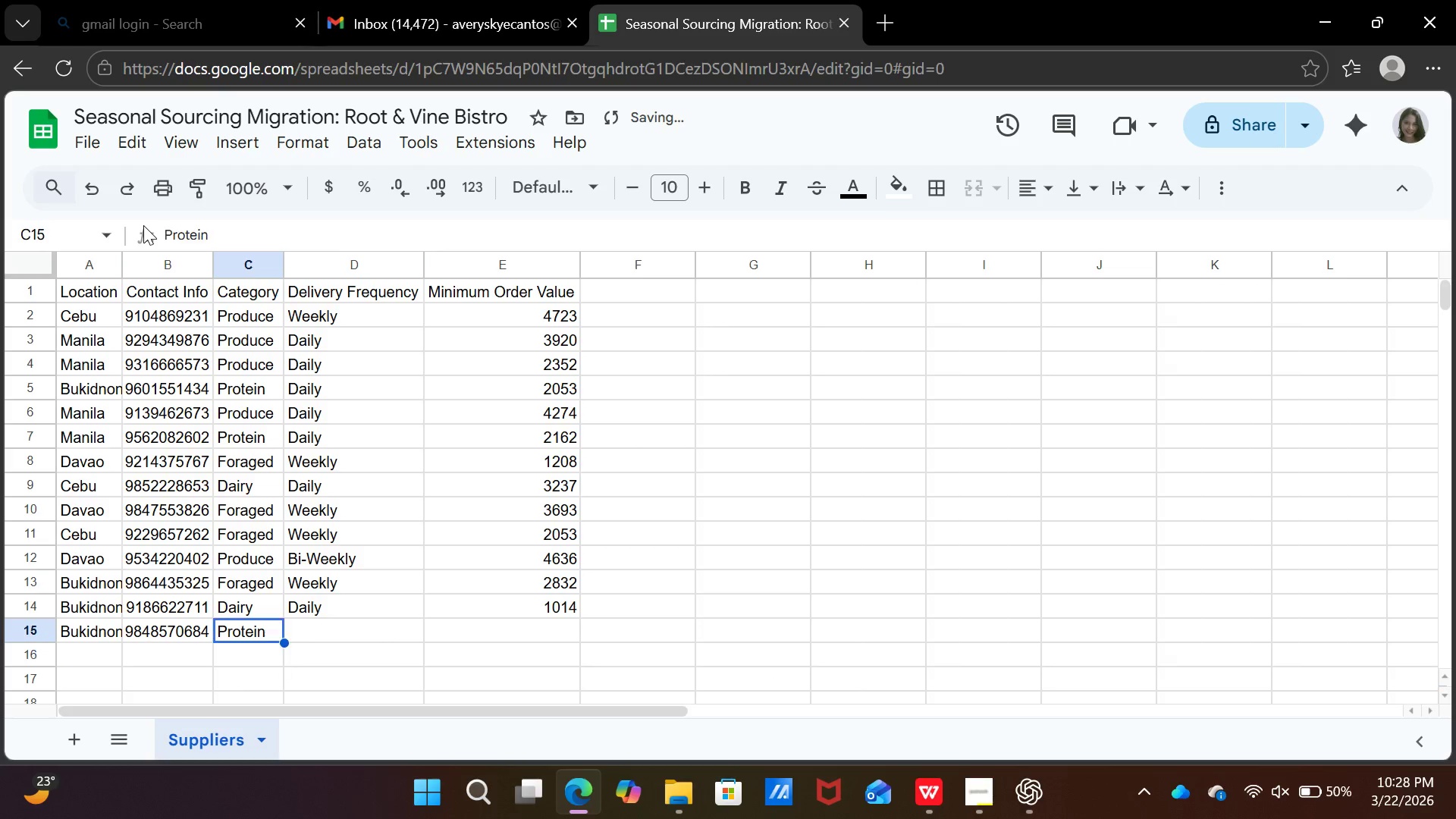 
key(ArrowUp)
 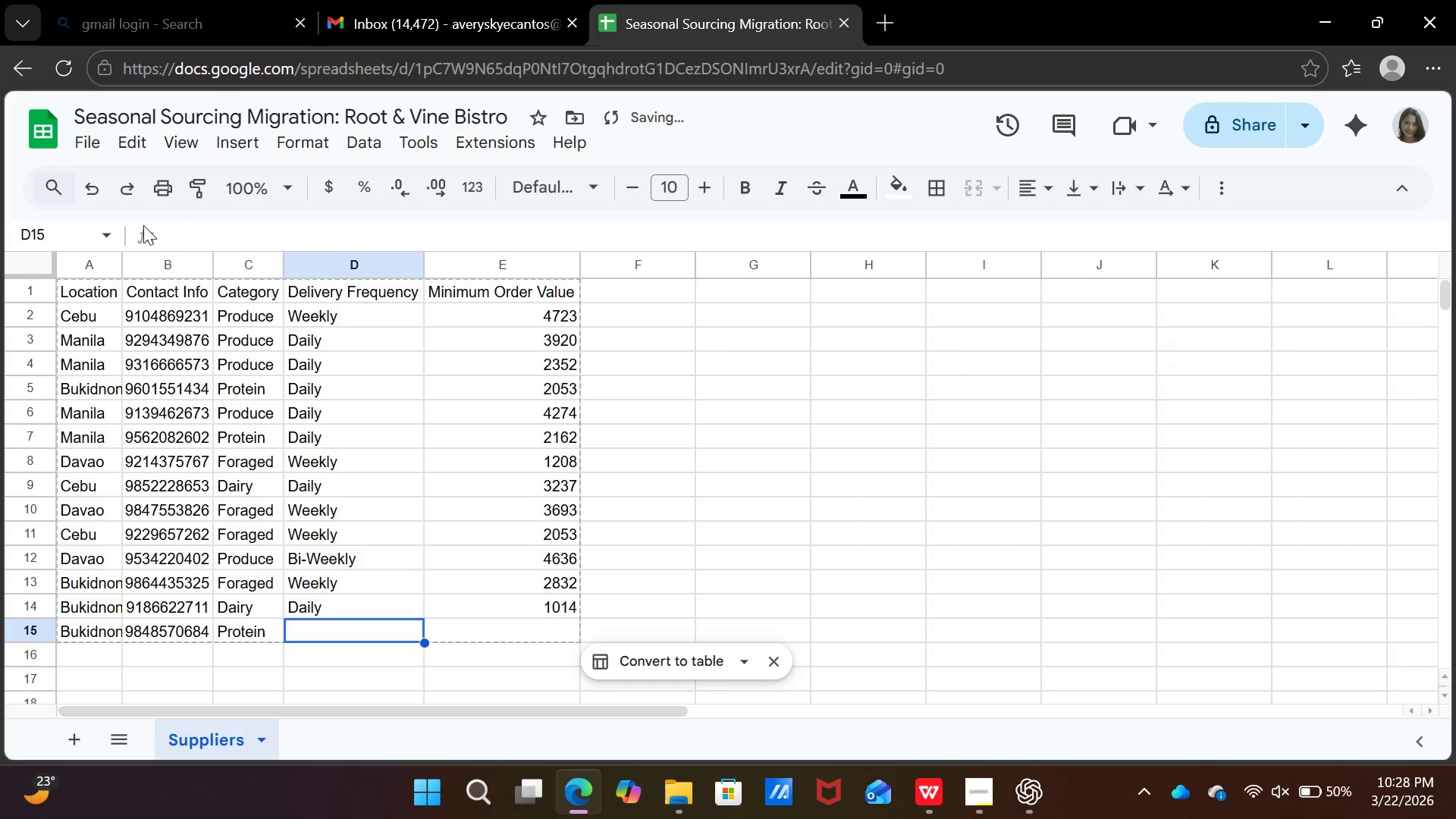 
key(ArrowRight)
 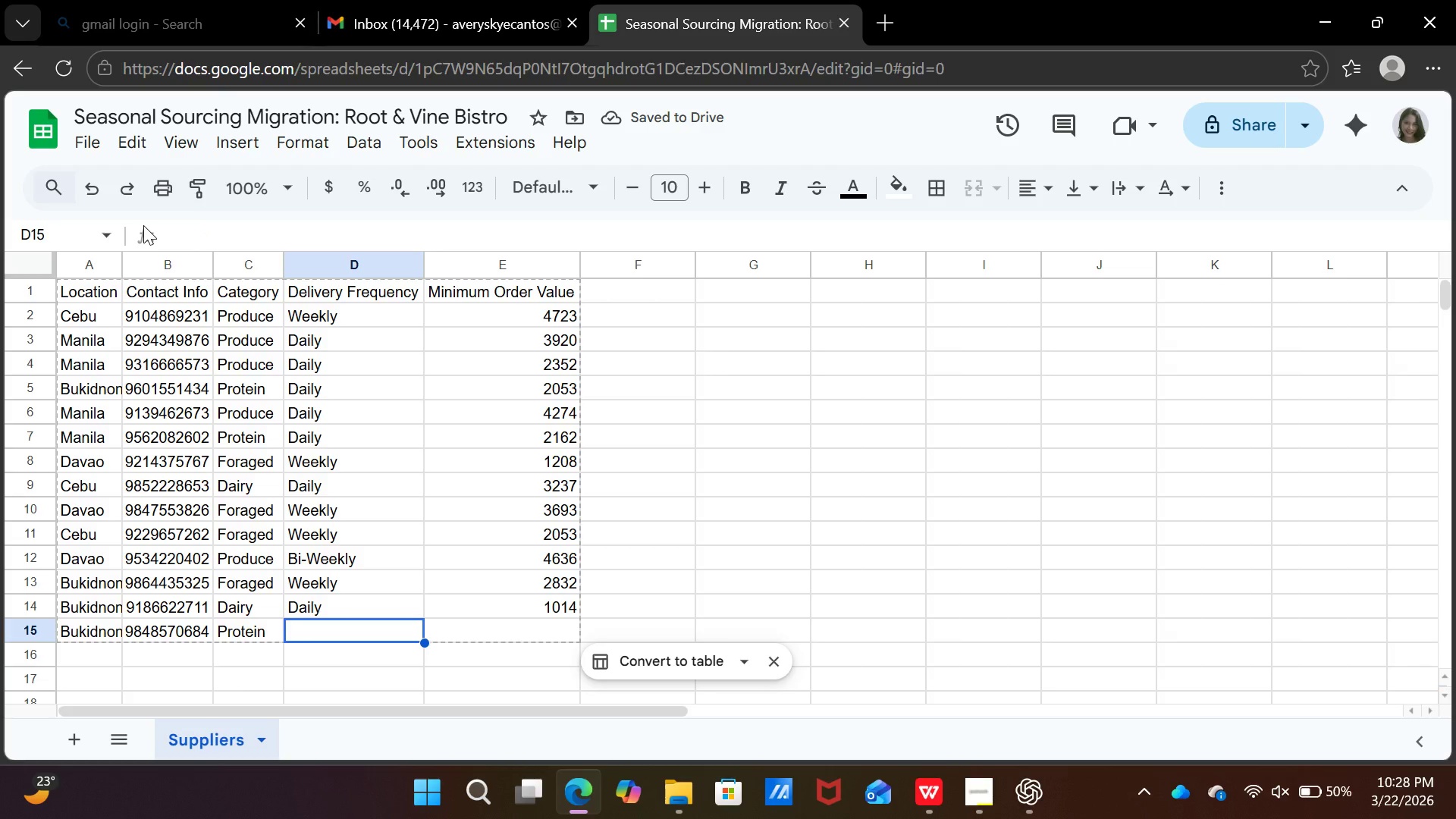 
type(Wee)
 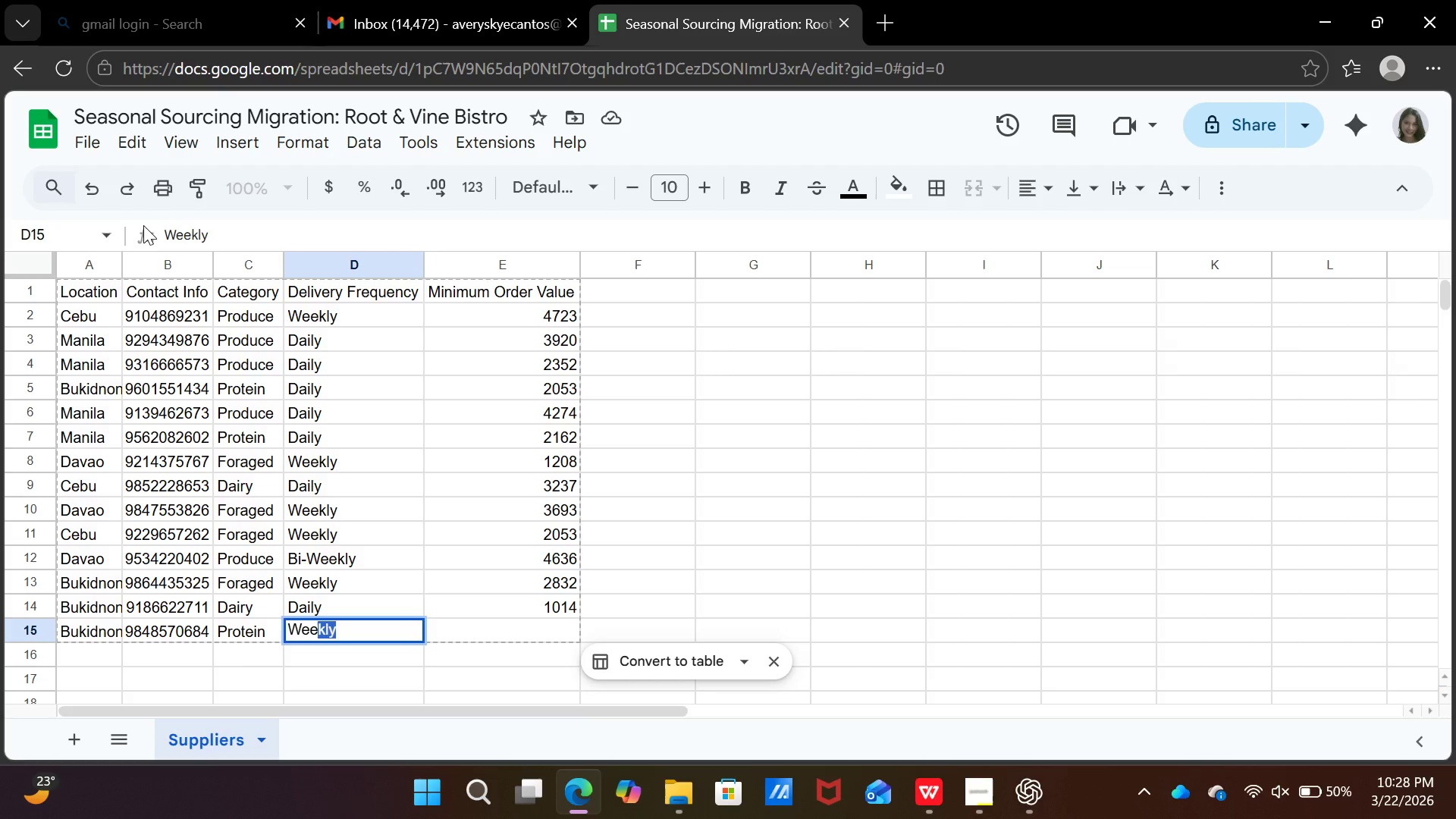 
key(Enter)
 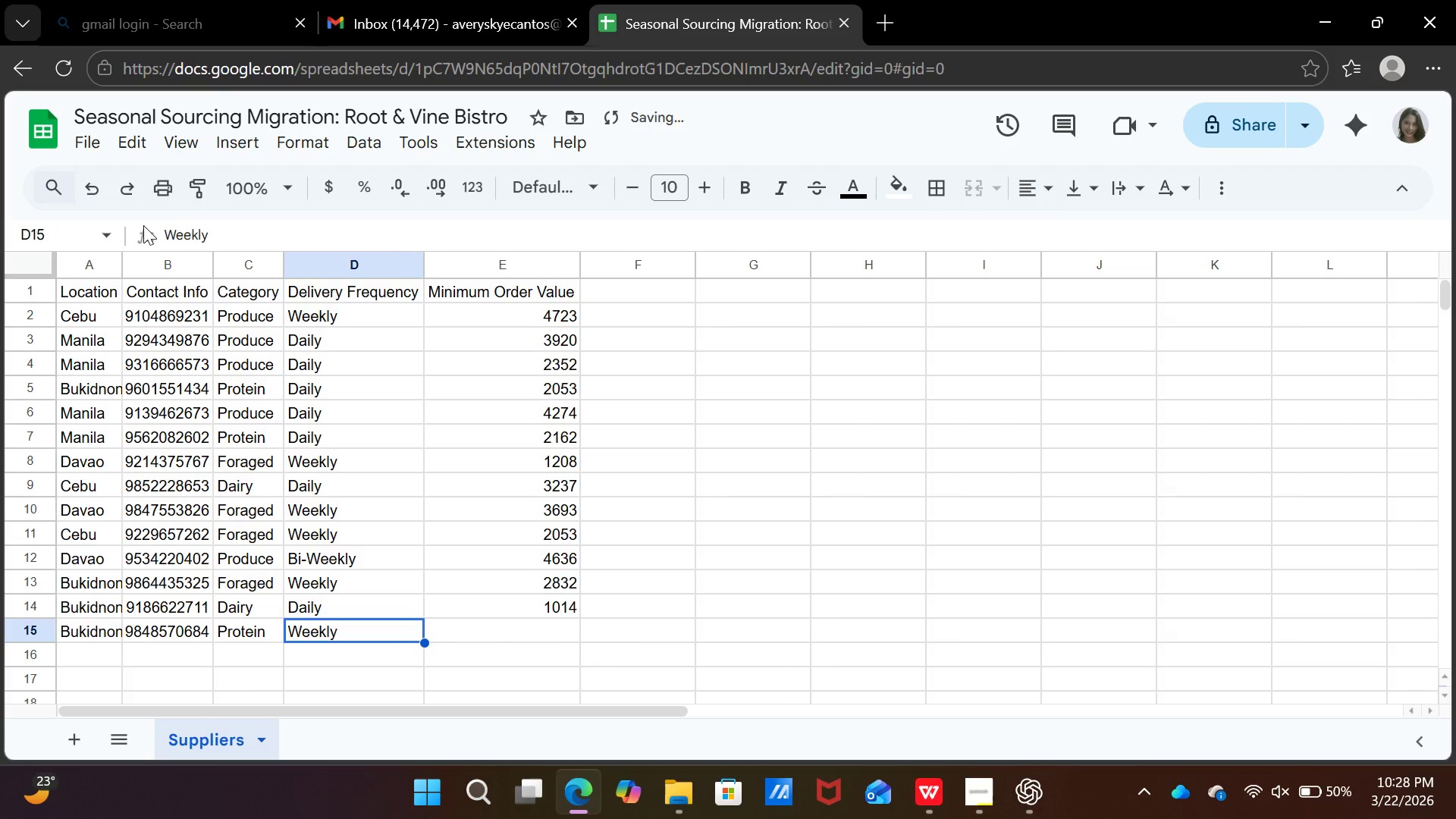 
key(ArrowUp)
 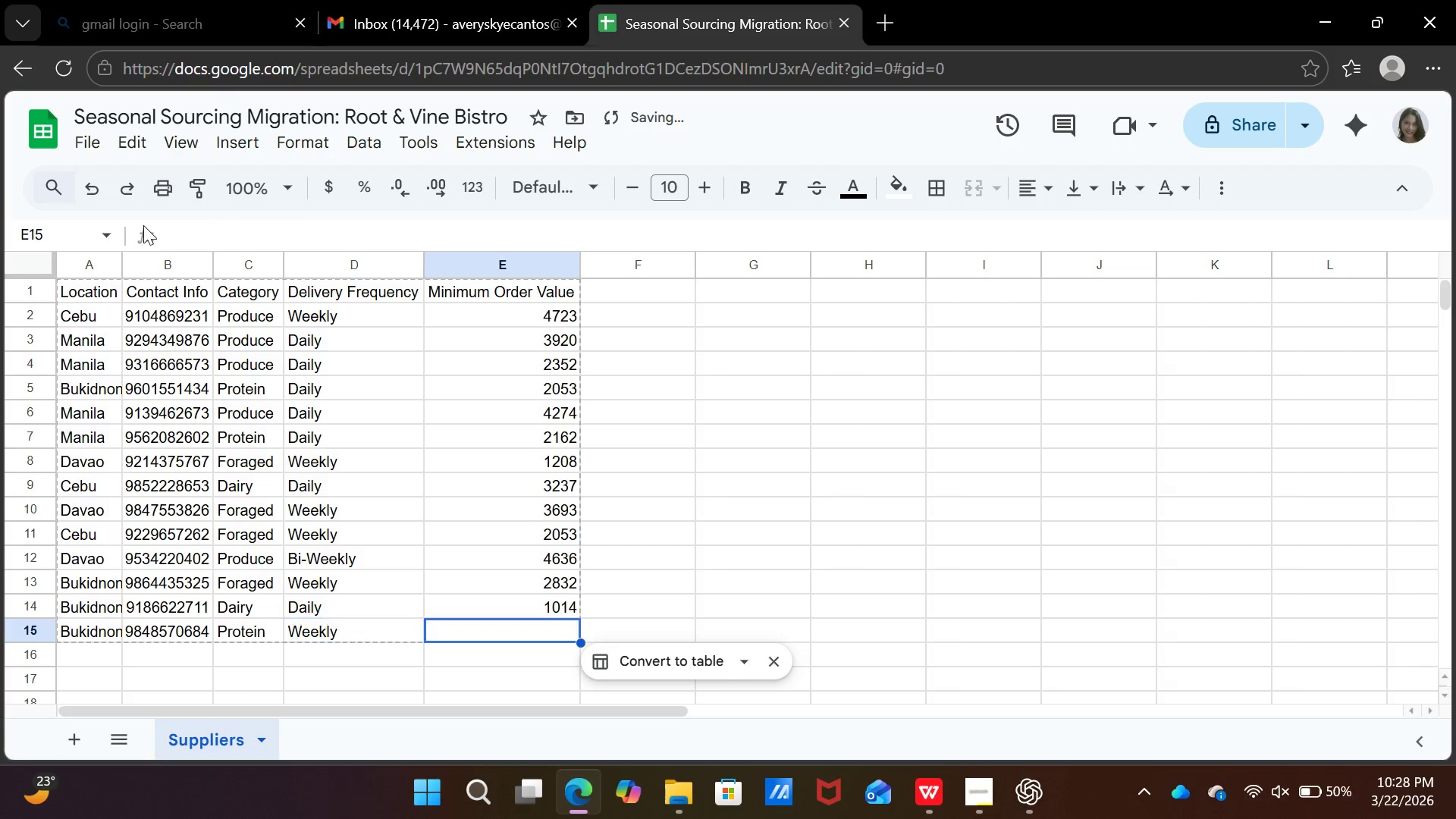 
key(ArrowRight)
 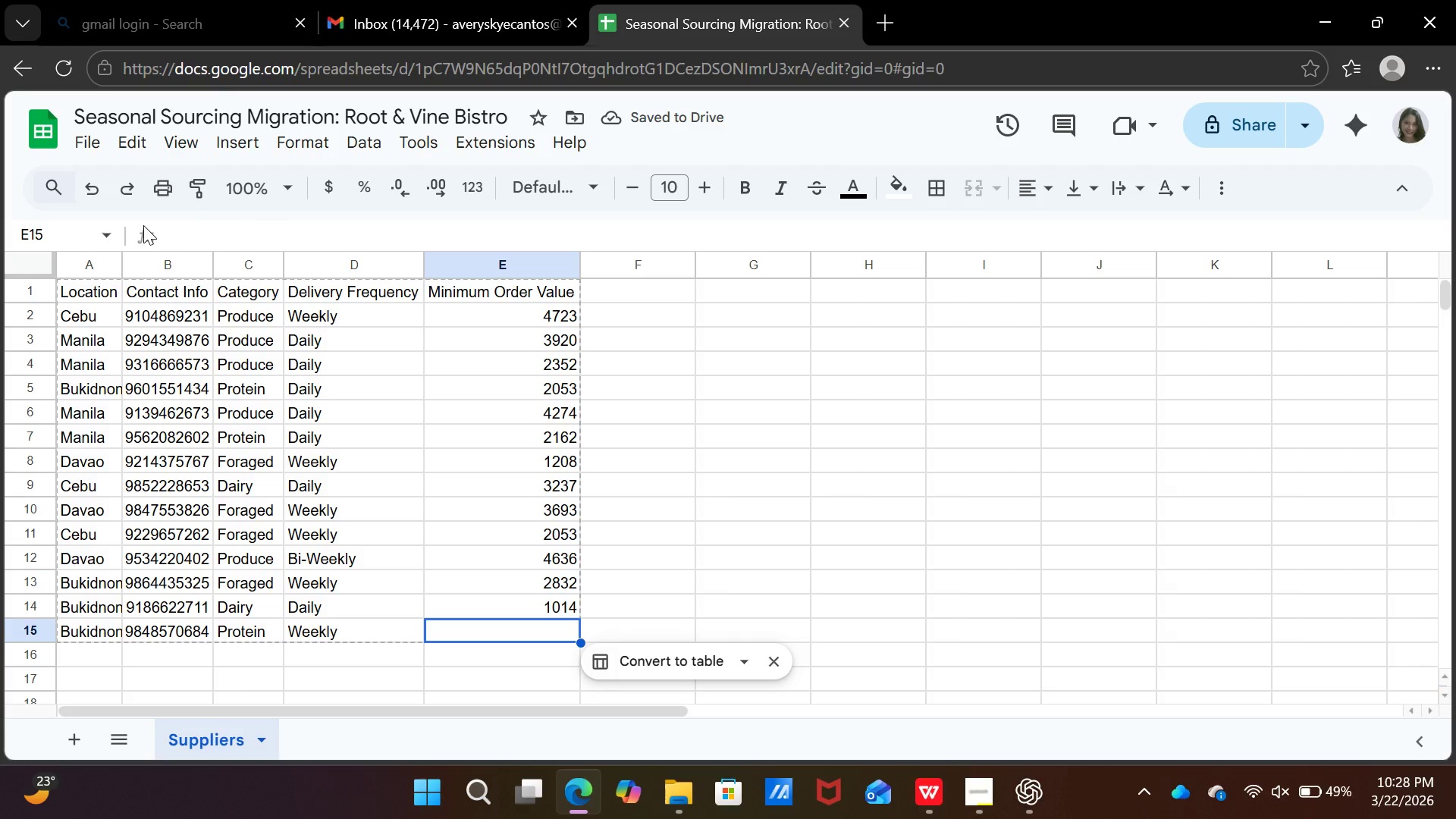 
type(1691)
 